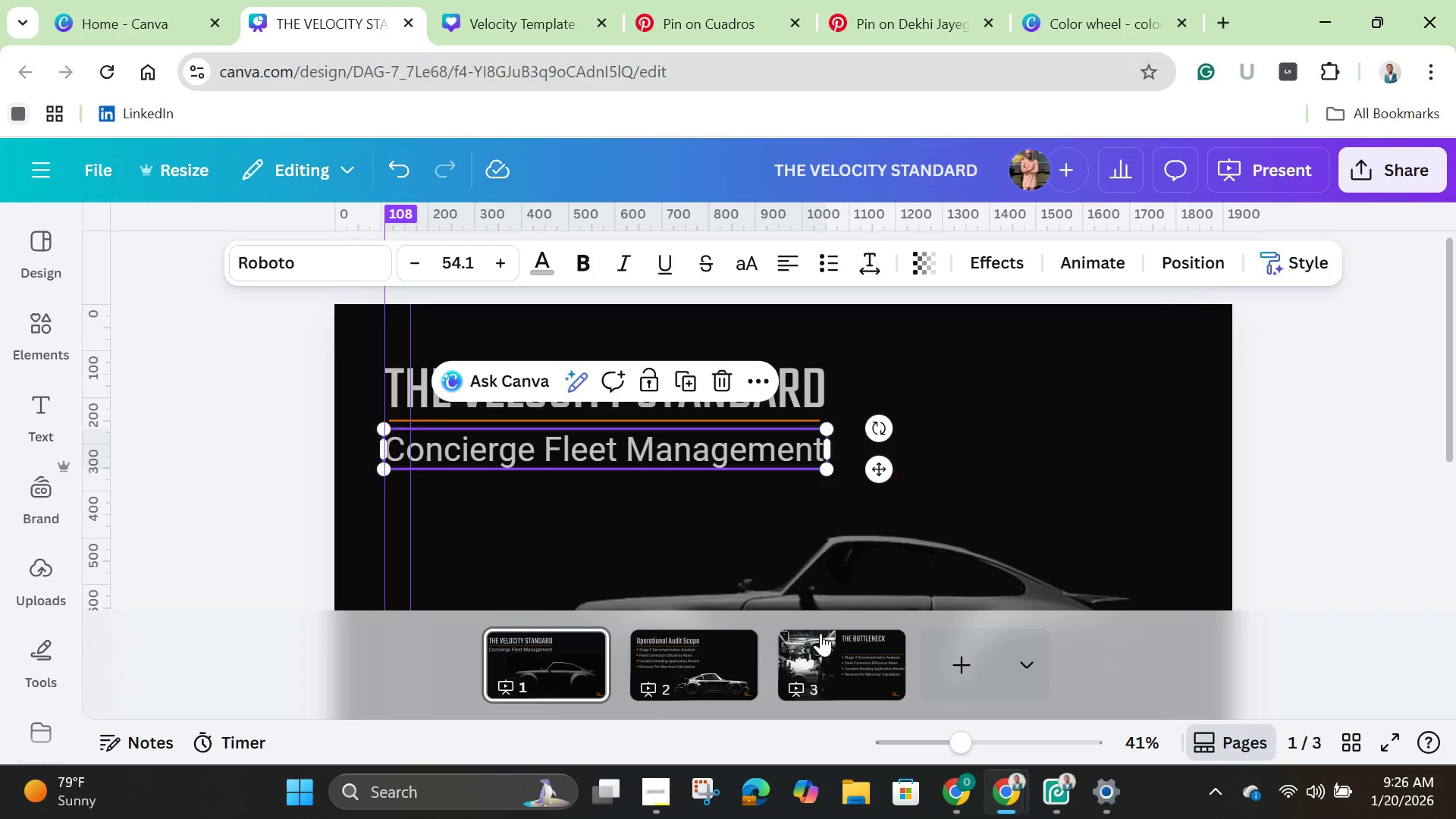 
left_click([807, 656])
 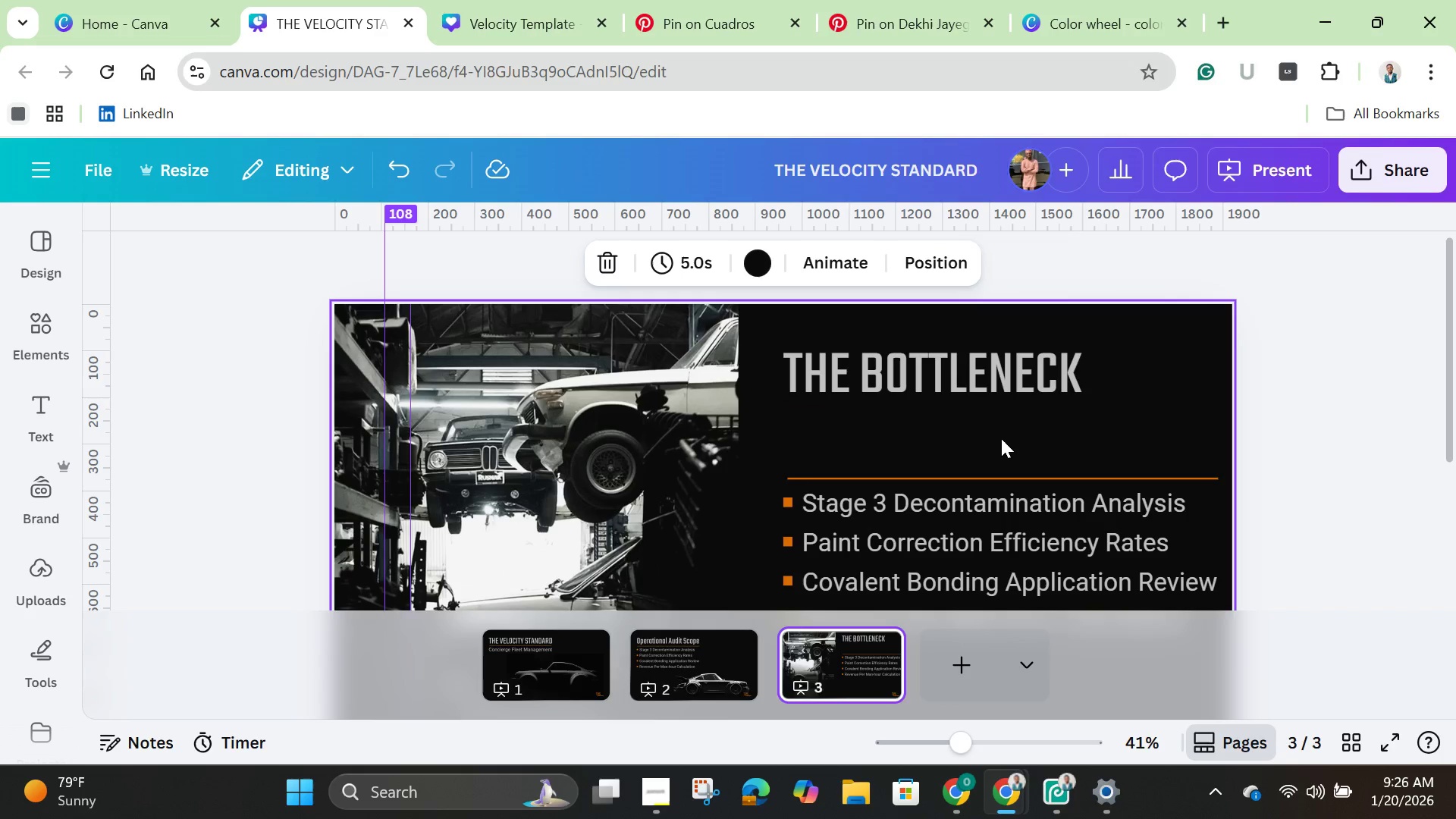 
left_click([991, 434])
 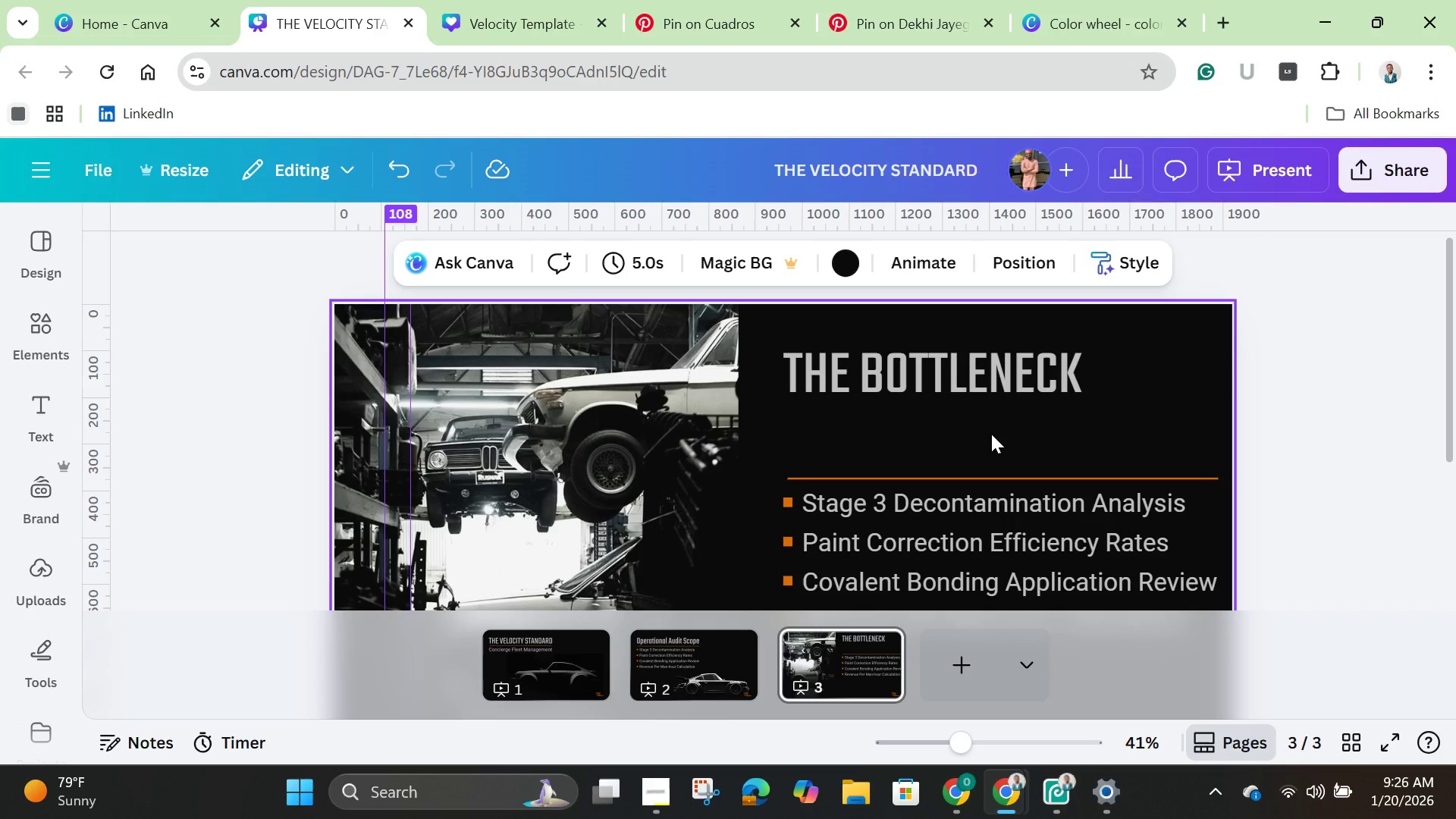 
key(Control+V)
 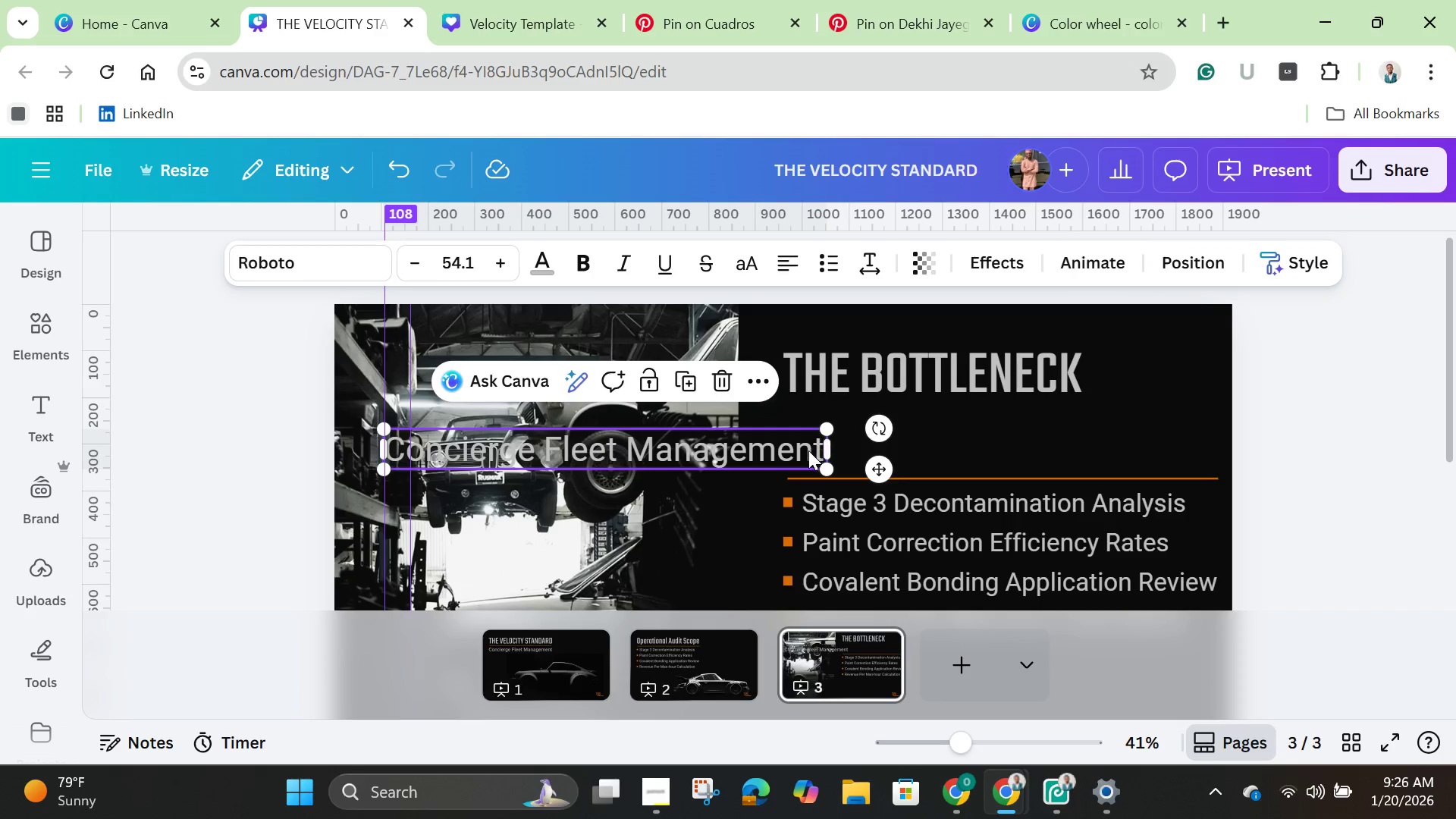 
left_click_drag(start_coordinate=[790, 446], to_coordinate=[1188, 427])
 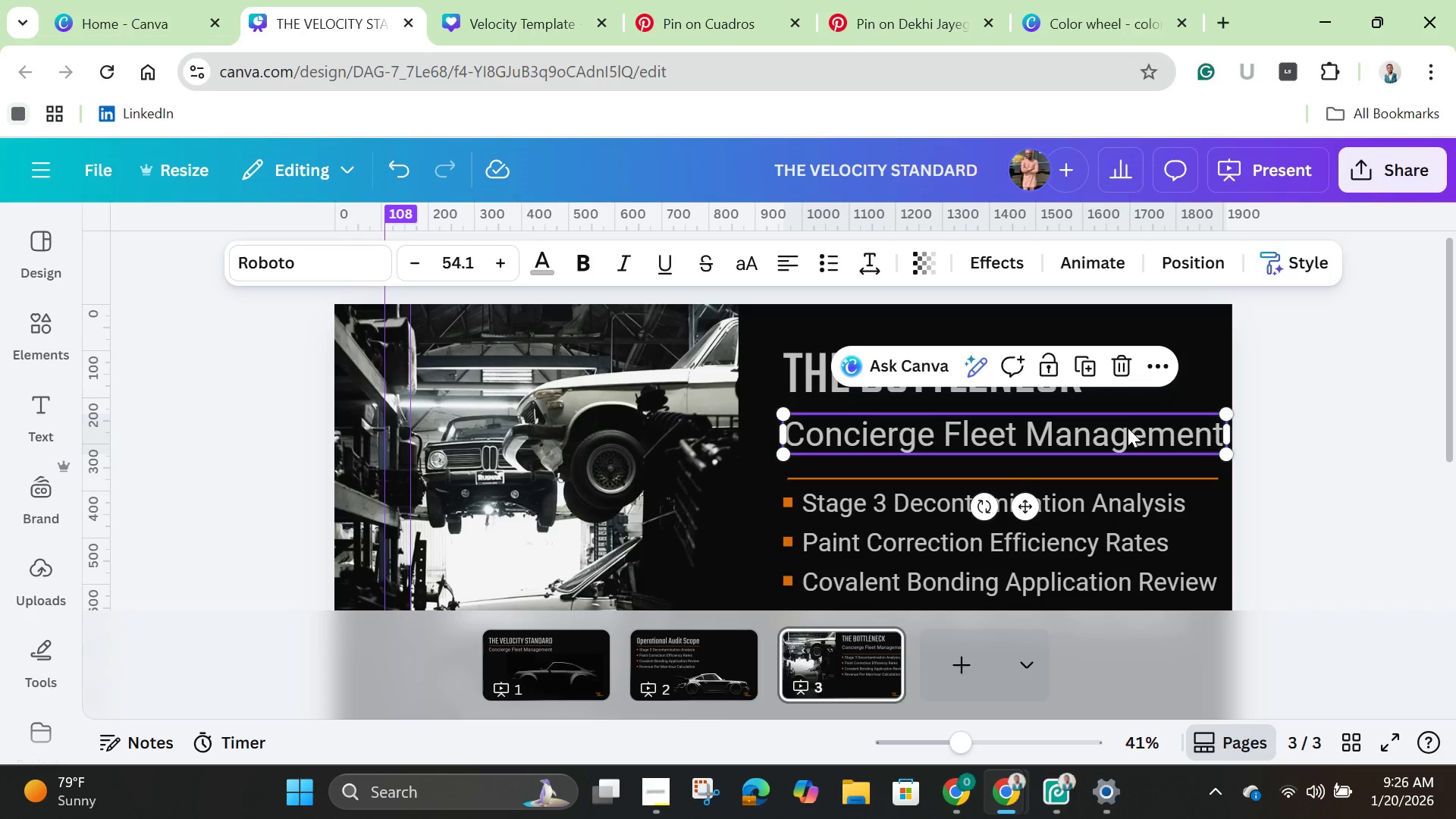 
left_click([1103, 430])
 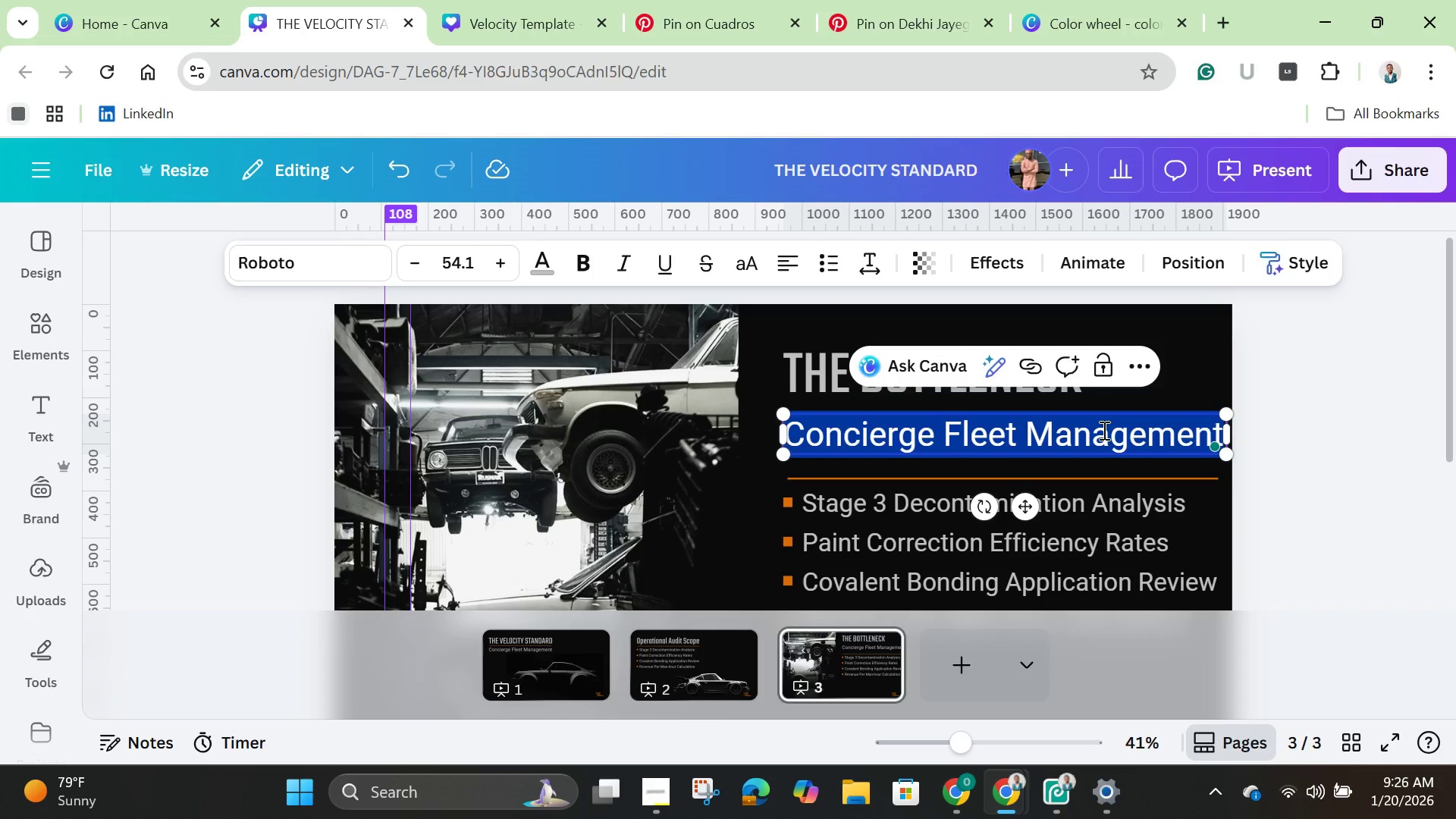 
key(Backspace)
type(Current Operational Drag)
 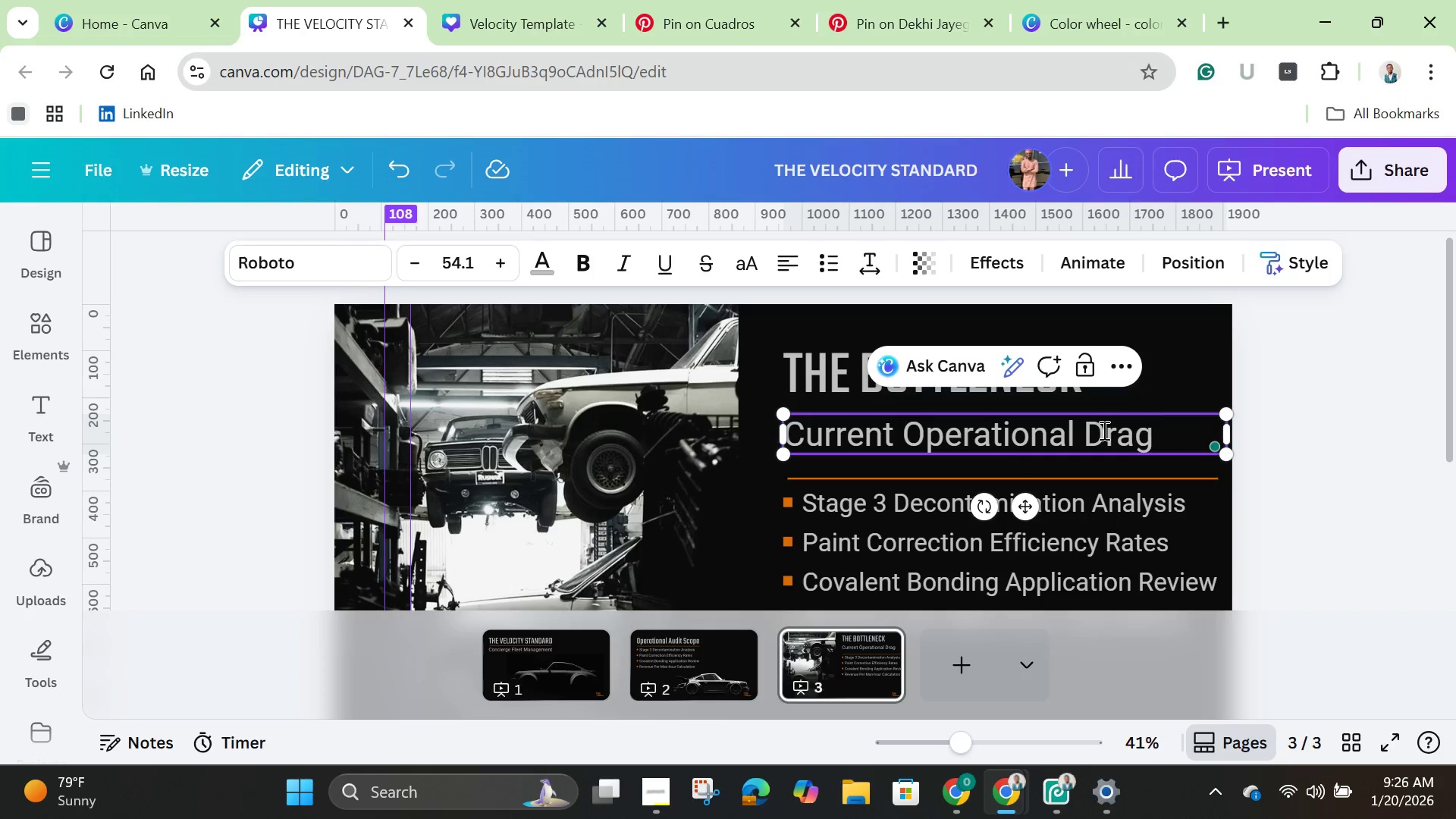 
wait(5.48)
 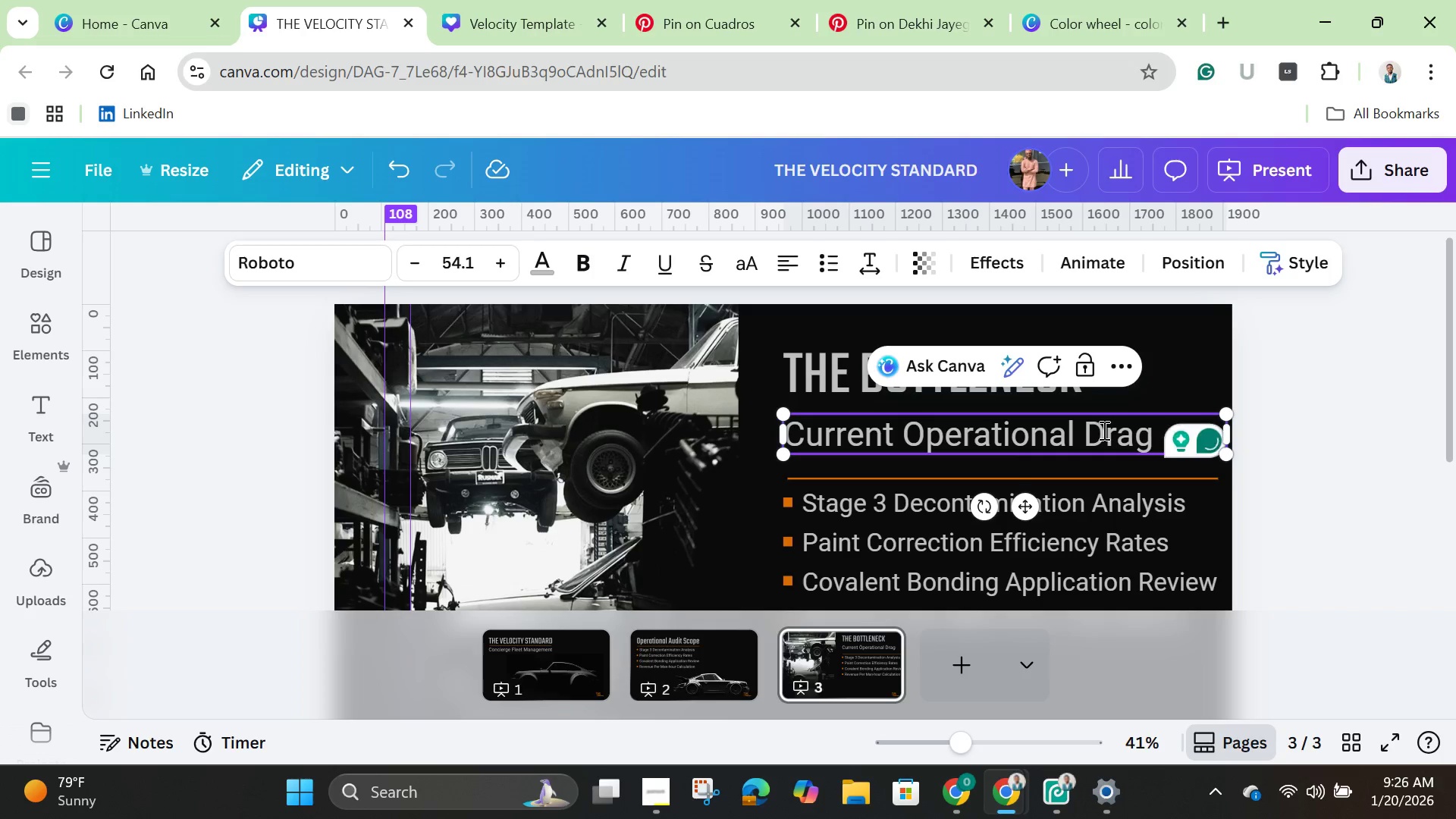 
left_click_drag(start_coordinate=[1229, 456], to_coordinate=[1177, 450])
 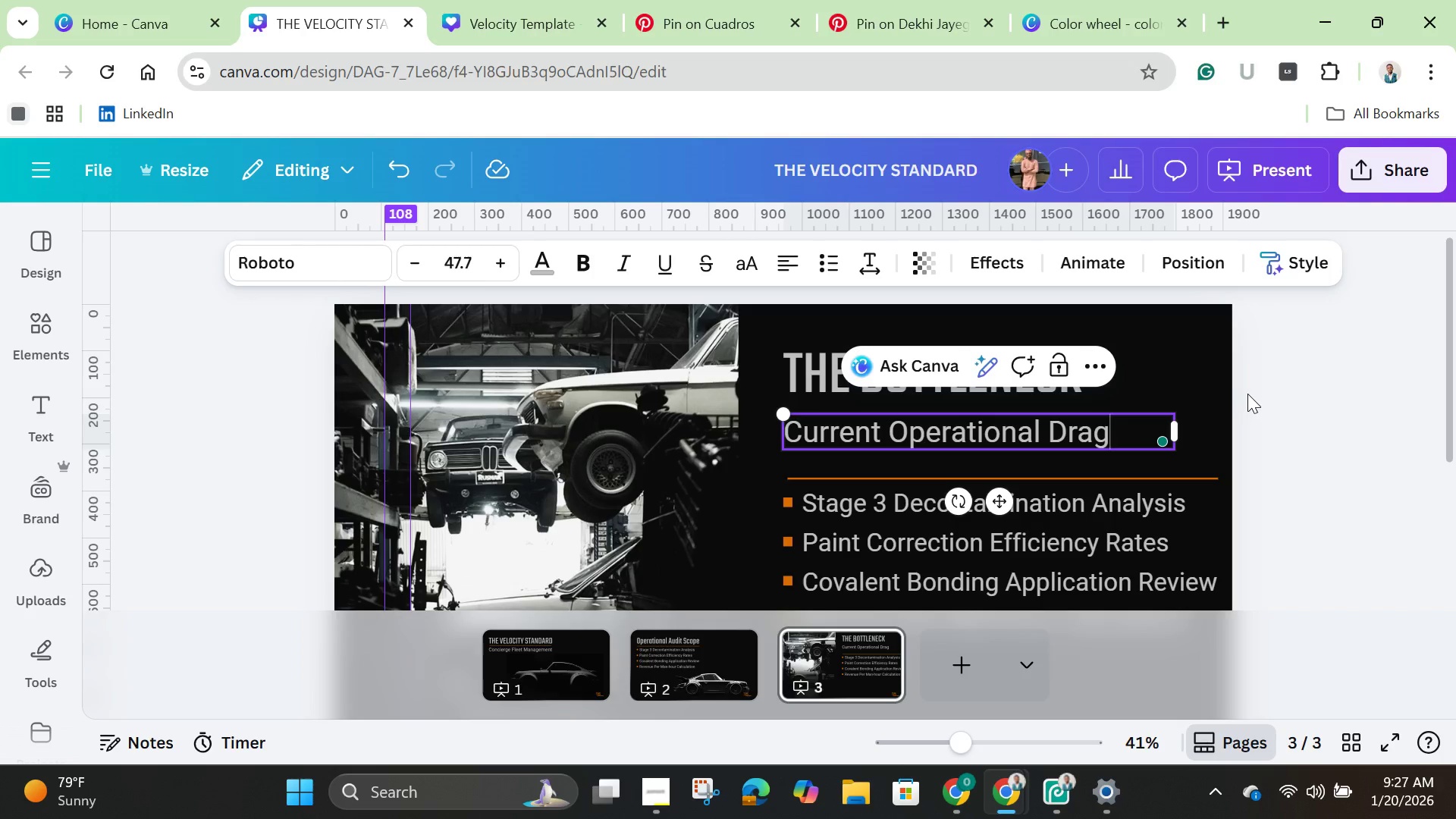 
left_click([1301, 389])
 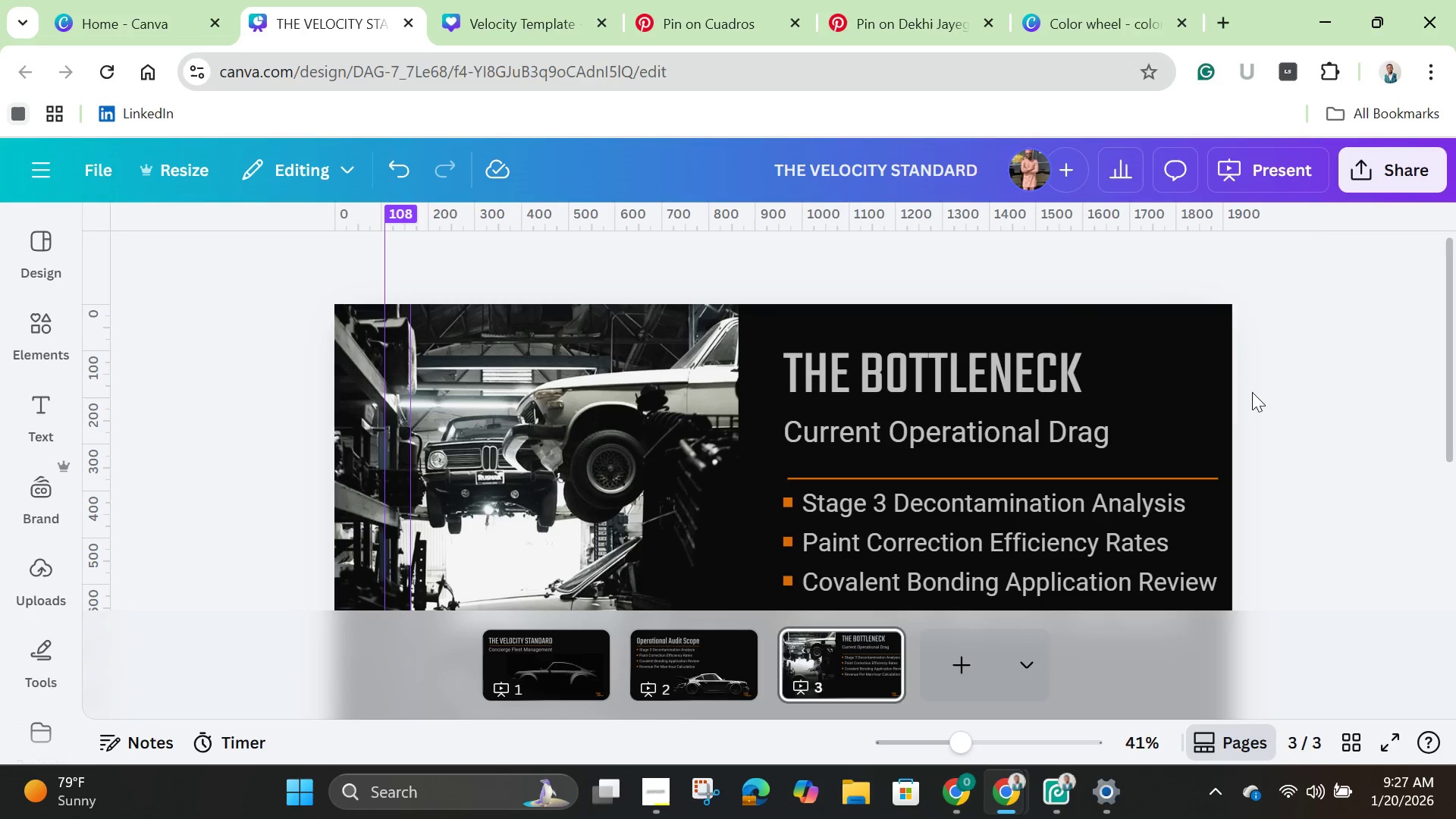 
wait(5.72)
 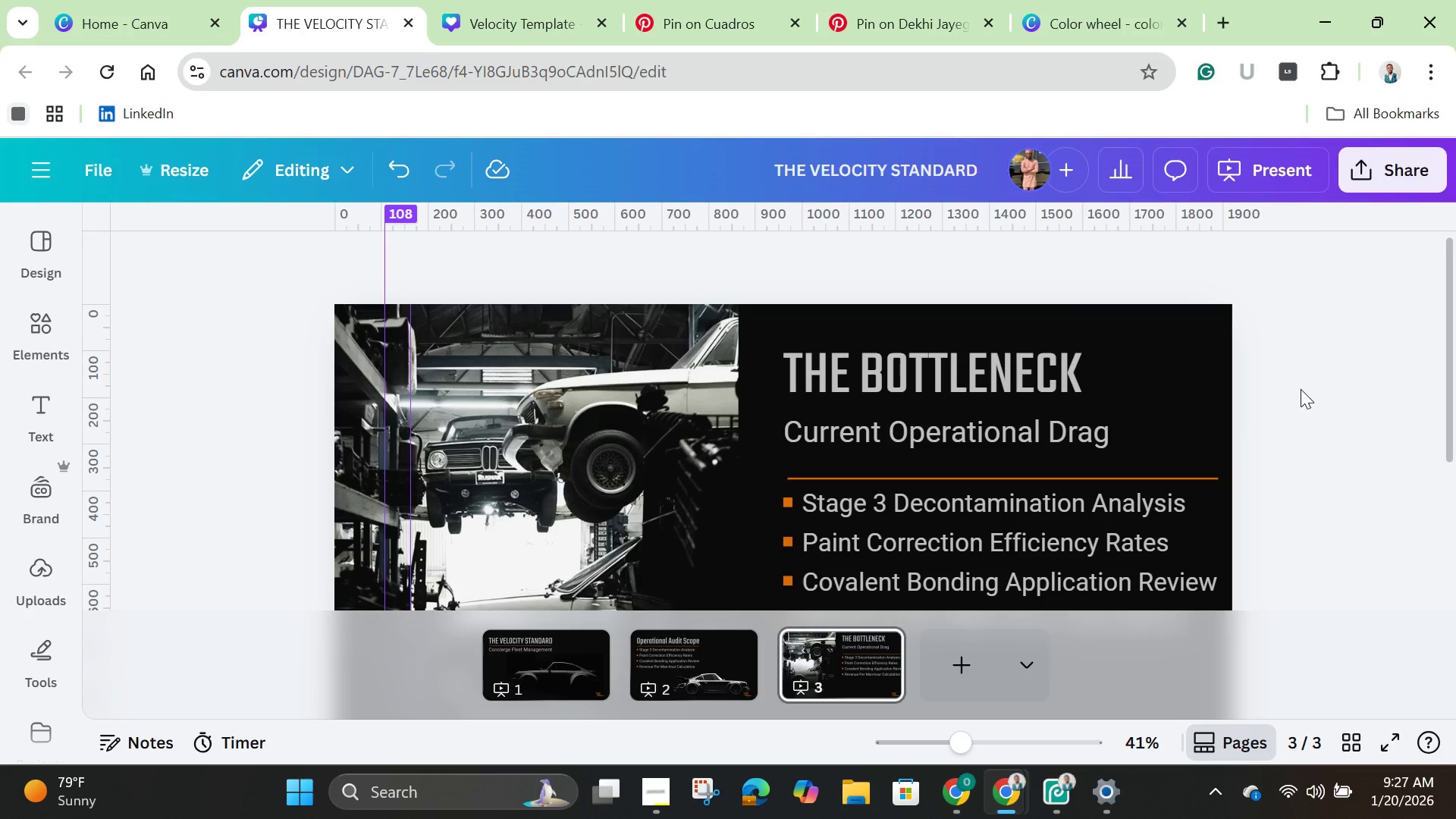 
left_click_drag(start_coordinate=[1062, 477], to_coordinate=[1065, 400])
 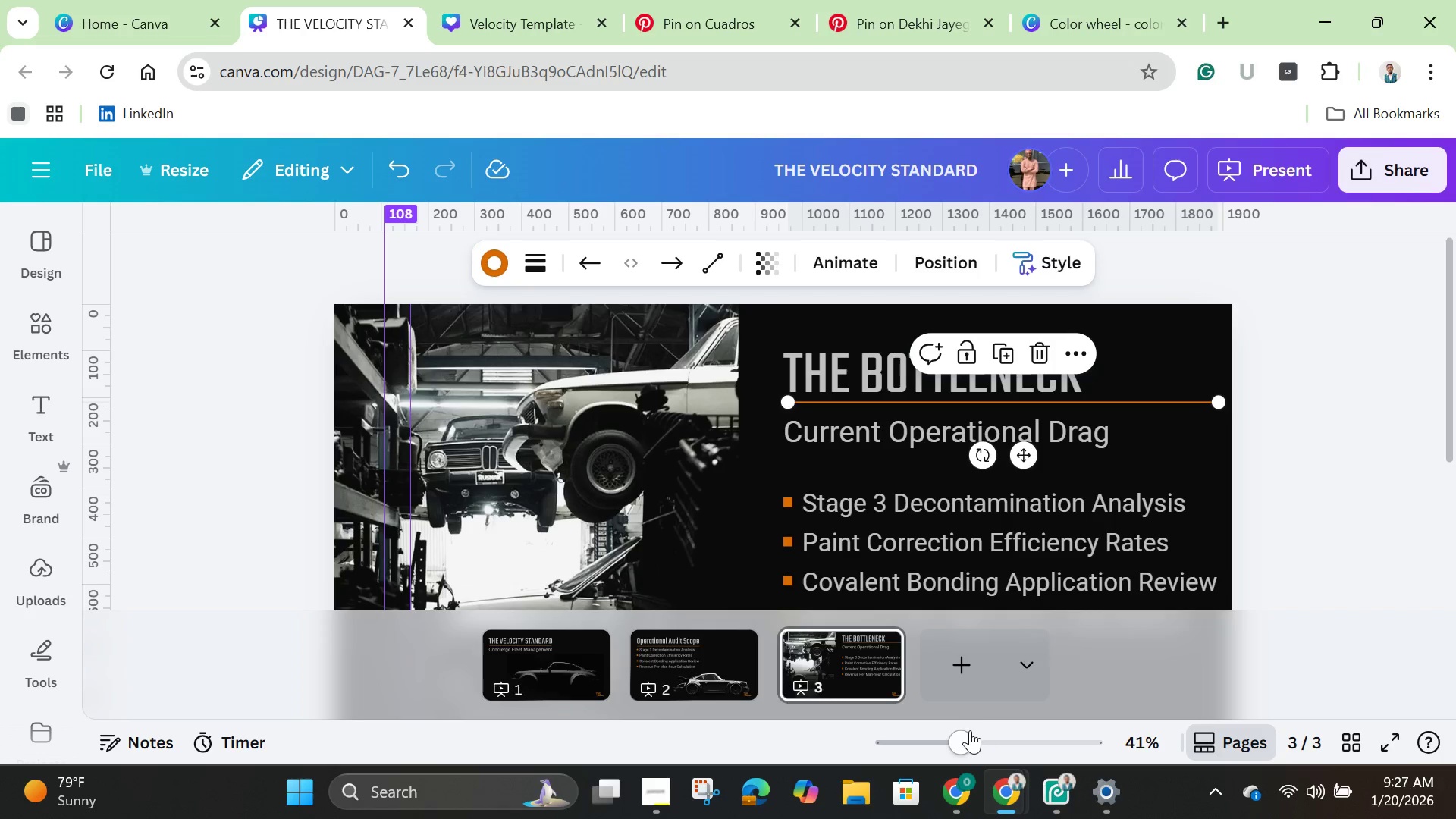 
left_click_drag(start_coordinate=[970, 730], to_coordinate=[990, 735])
 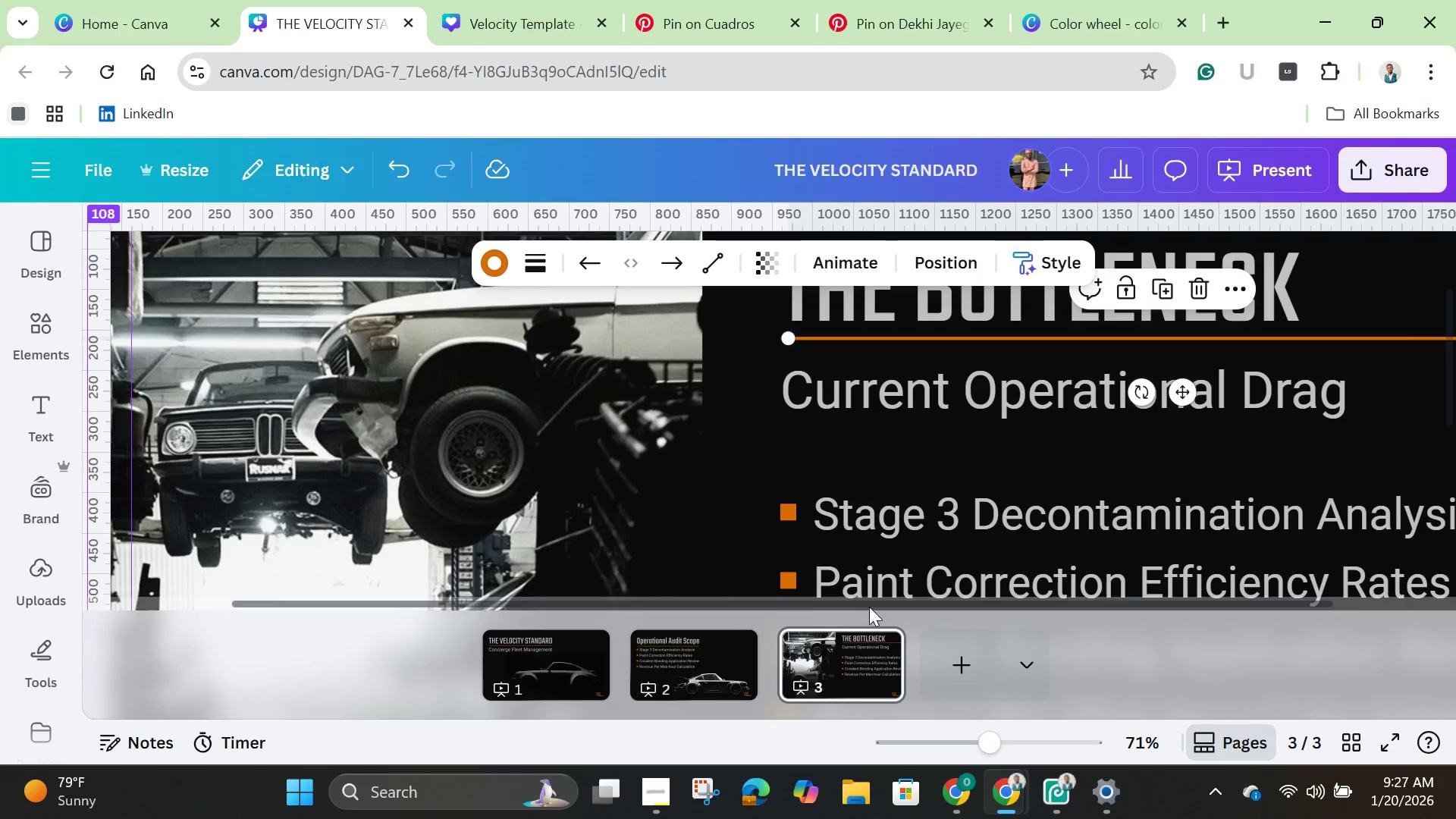 
left_click_drag(start_coordinate=[870, 605], to_coordinate=[1097, 620])
 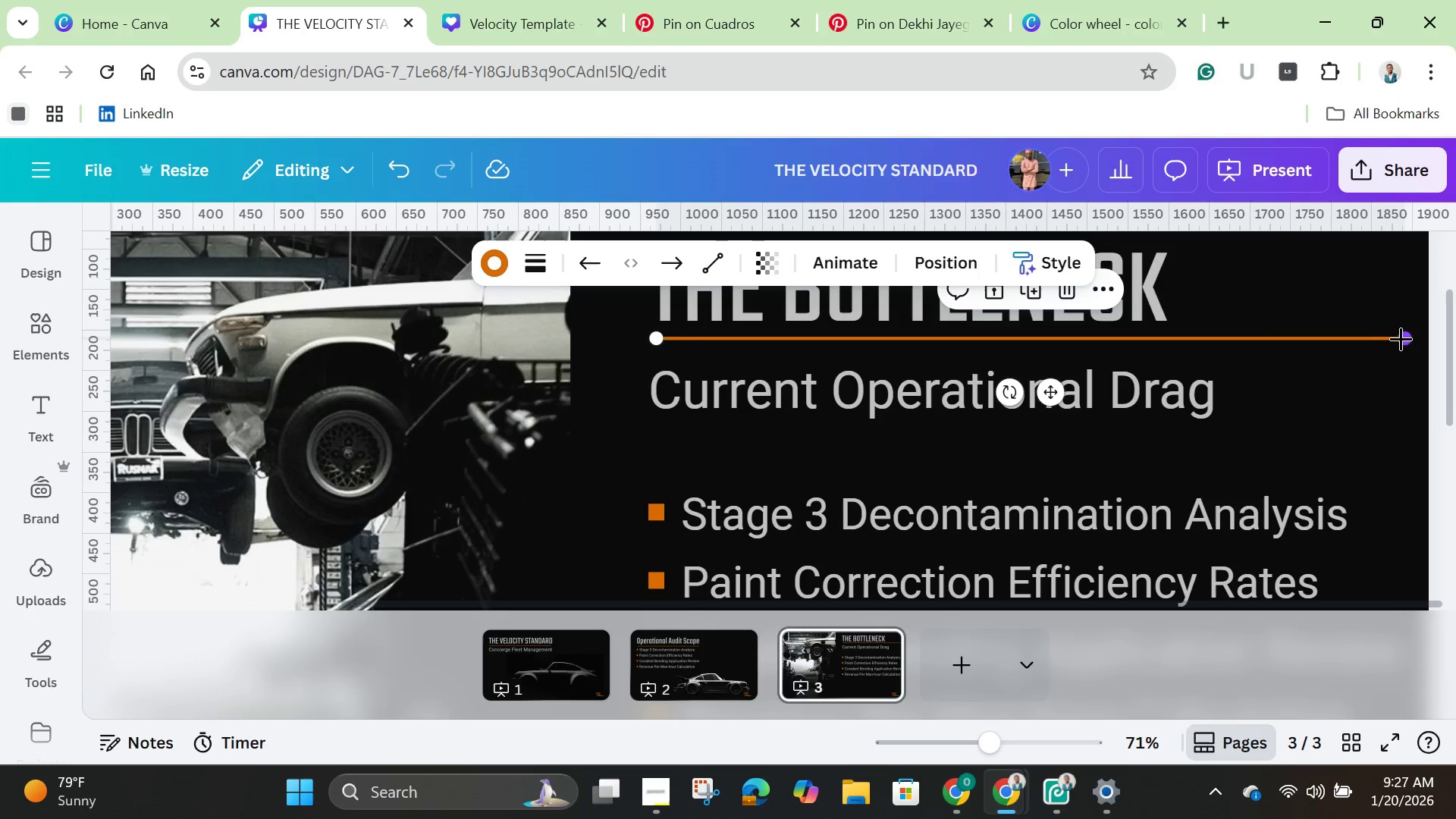 
left_click_drag(start_coordinate=[1401, 338], to_coordinate=[1176, 347])
 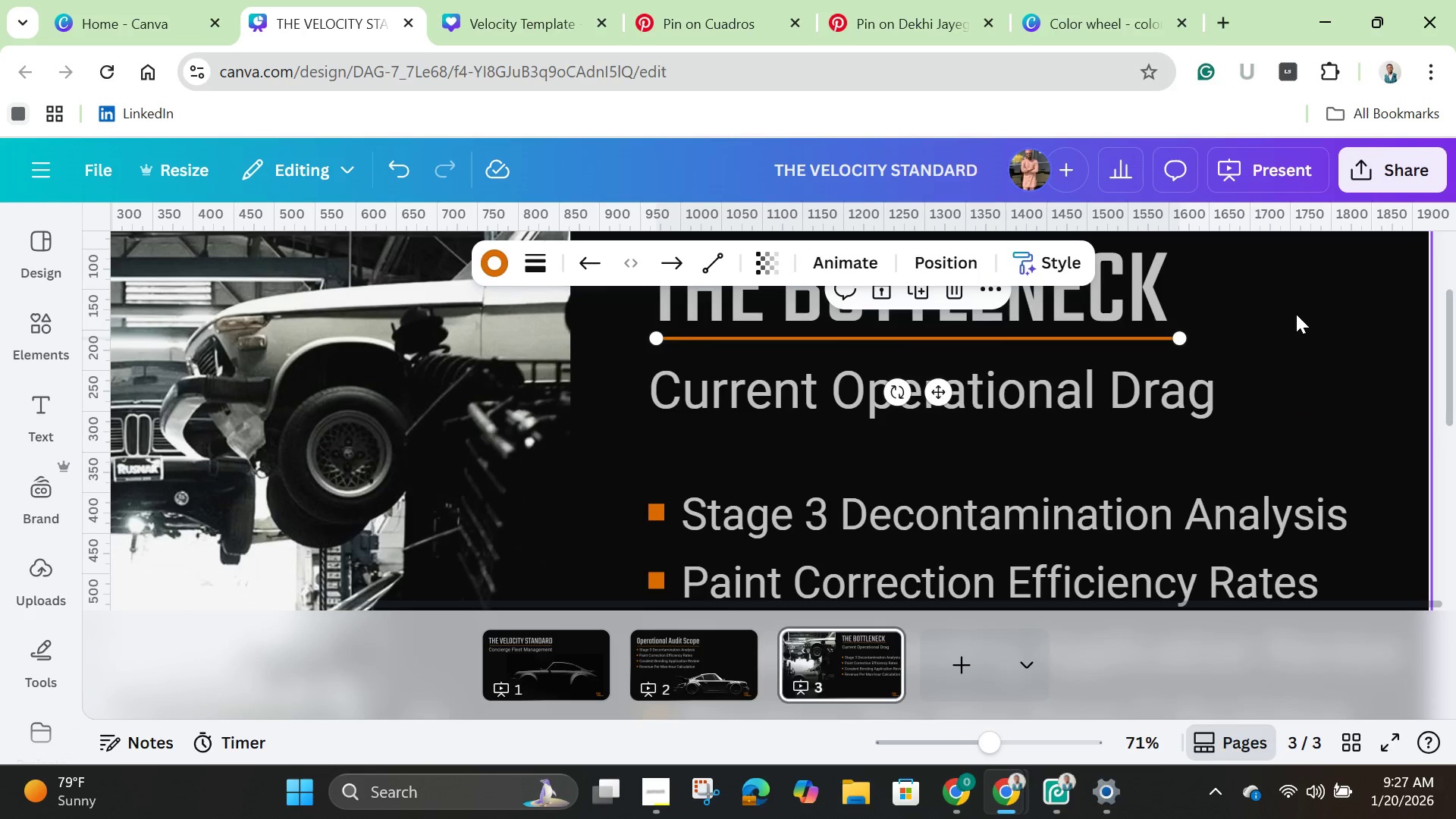 
left_click([1296, 308])
 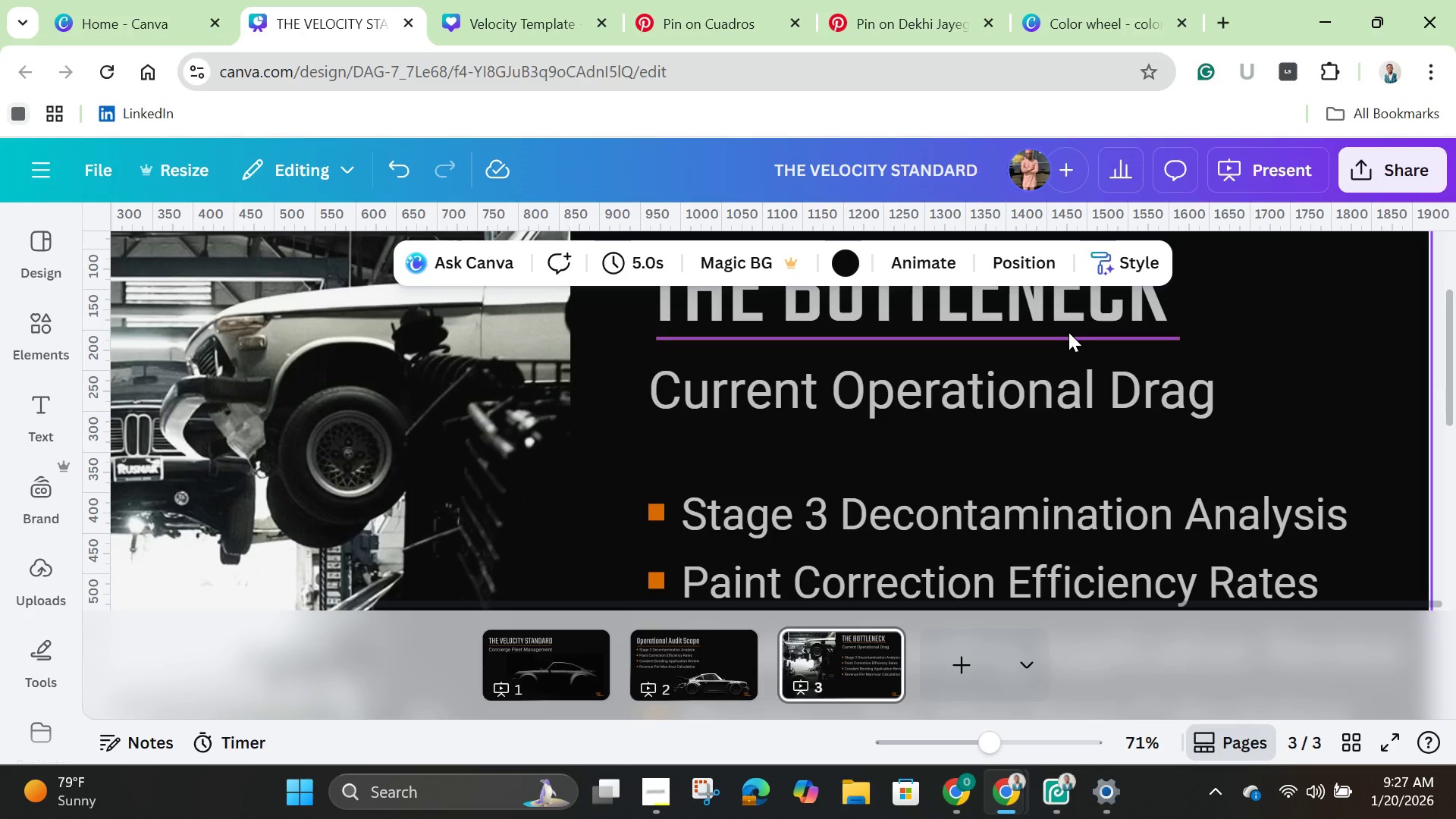 
left_click([1068, 334])
 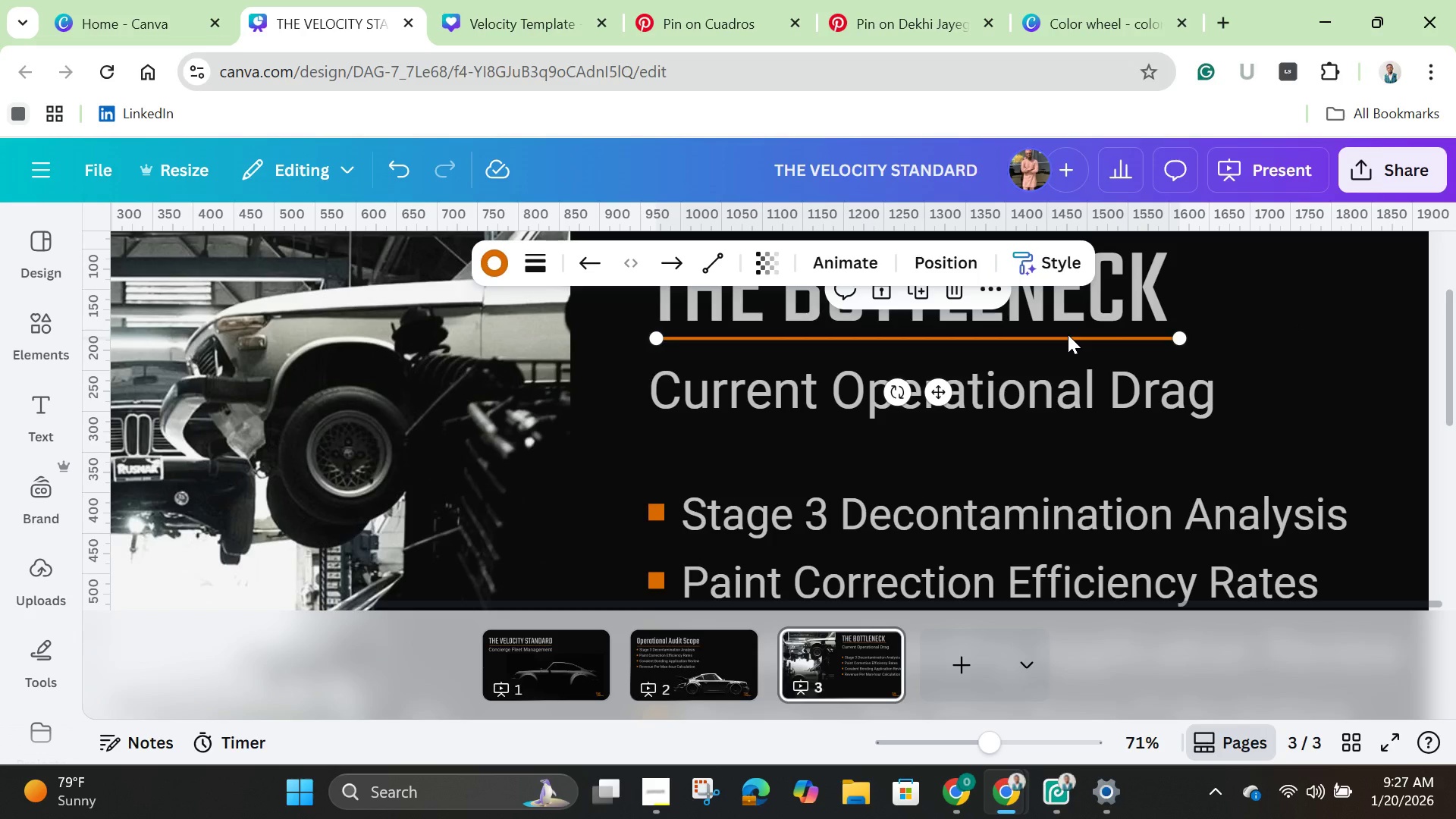 
key(ArrowLeft)
 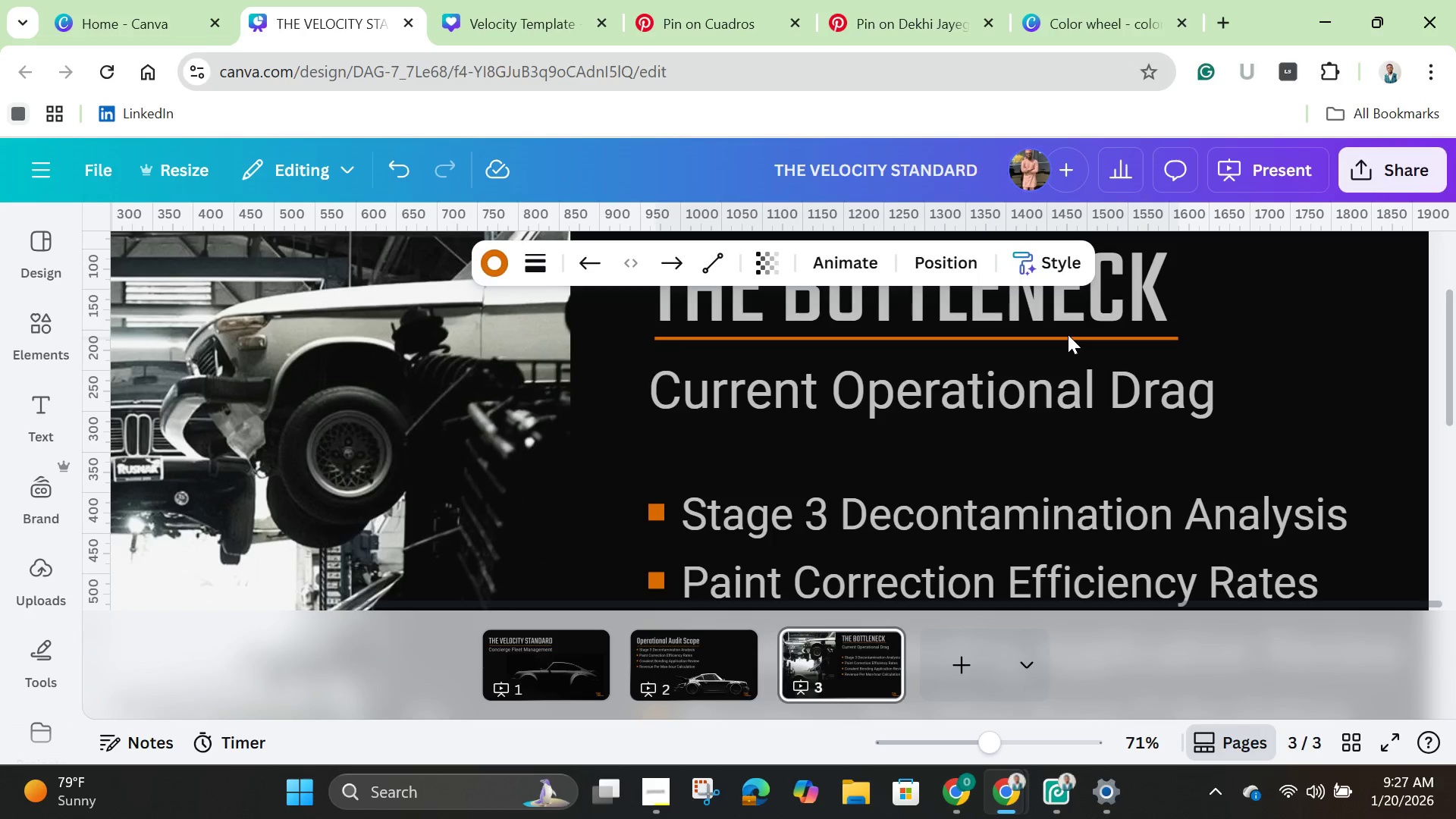 
key(ArrowLeft)
 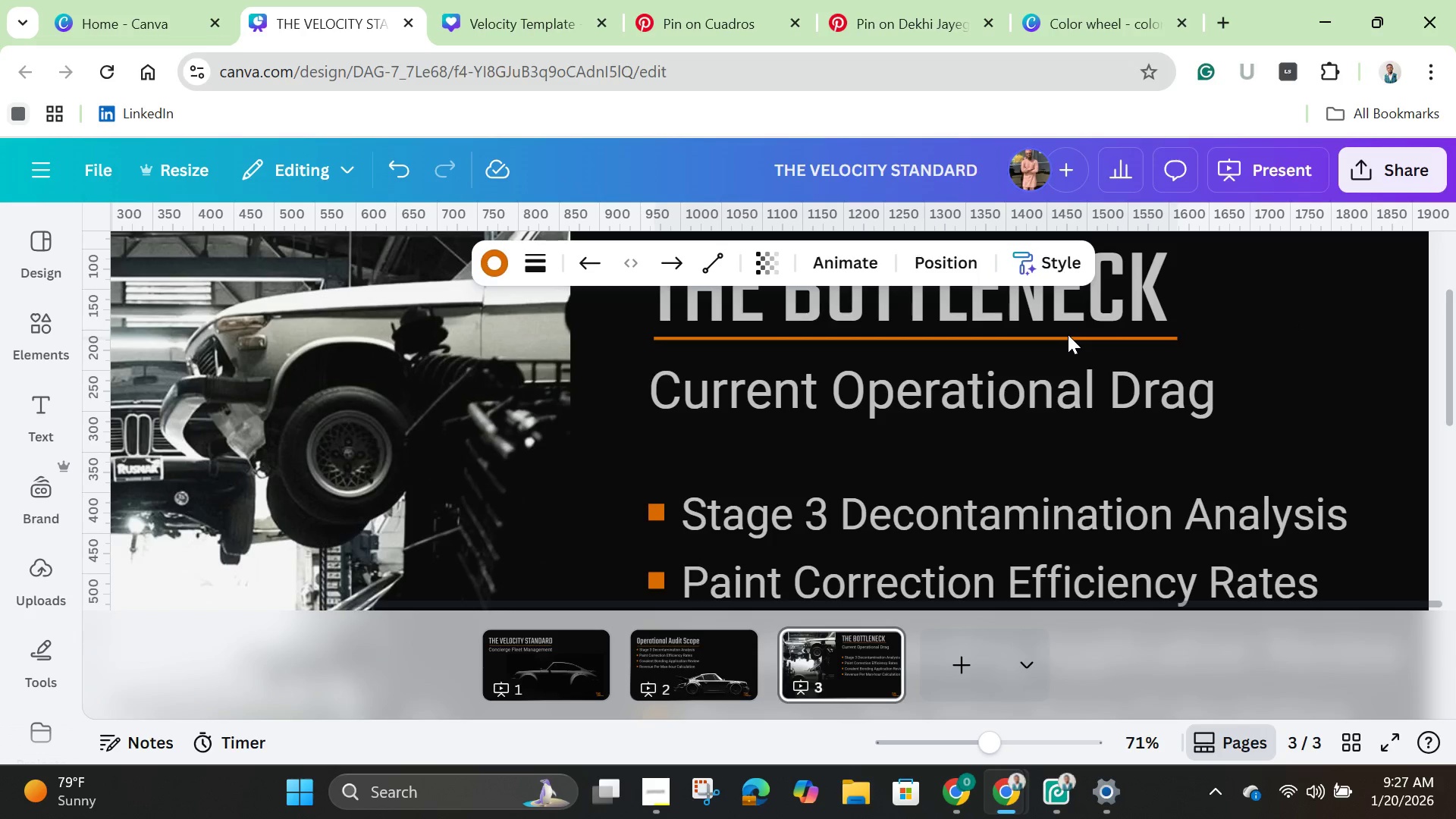 
key(ArrowLeft)
 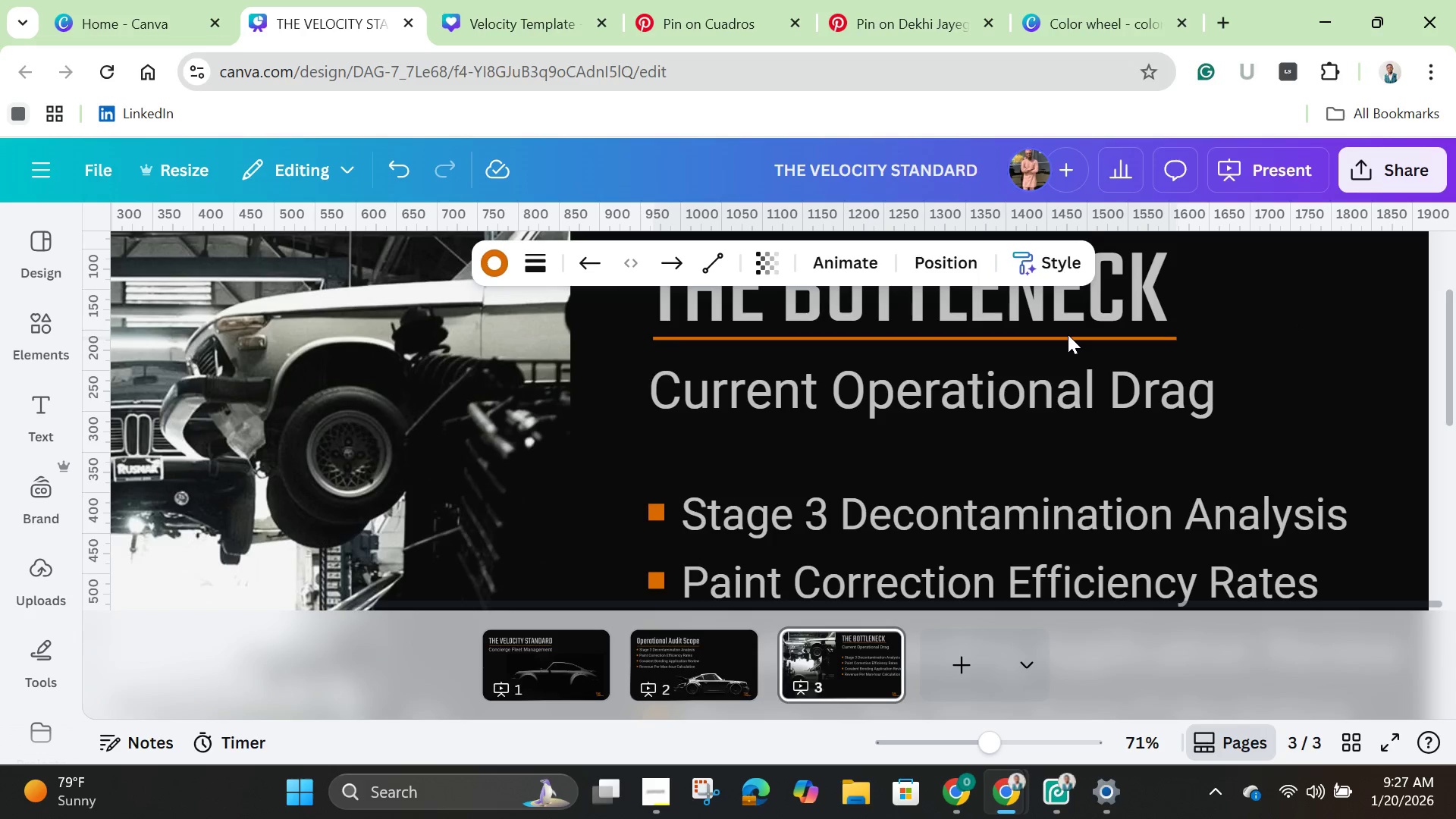 
key(ArrowLeft)
 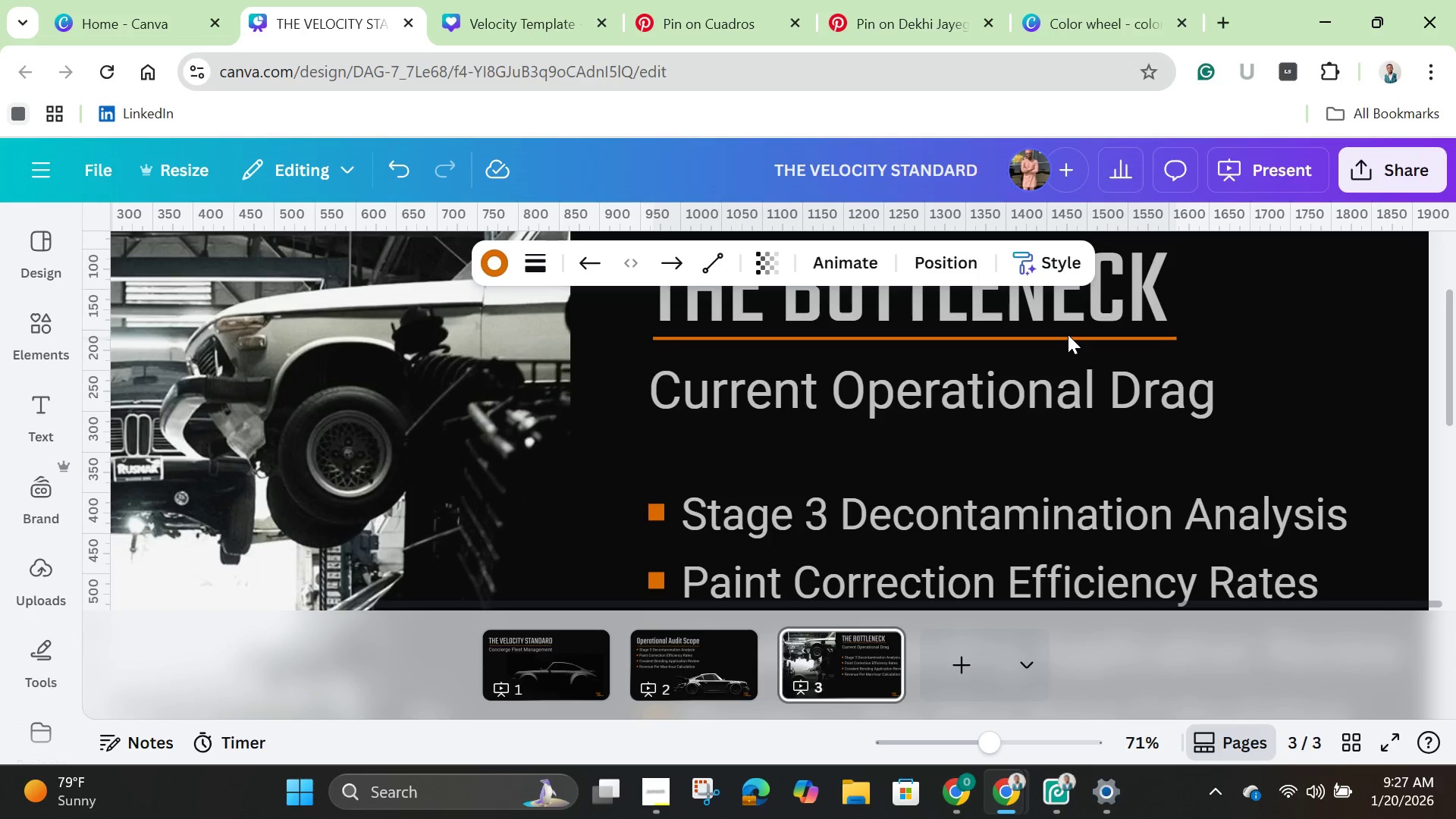 
key(ArrowLeft)
 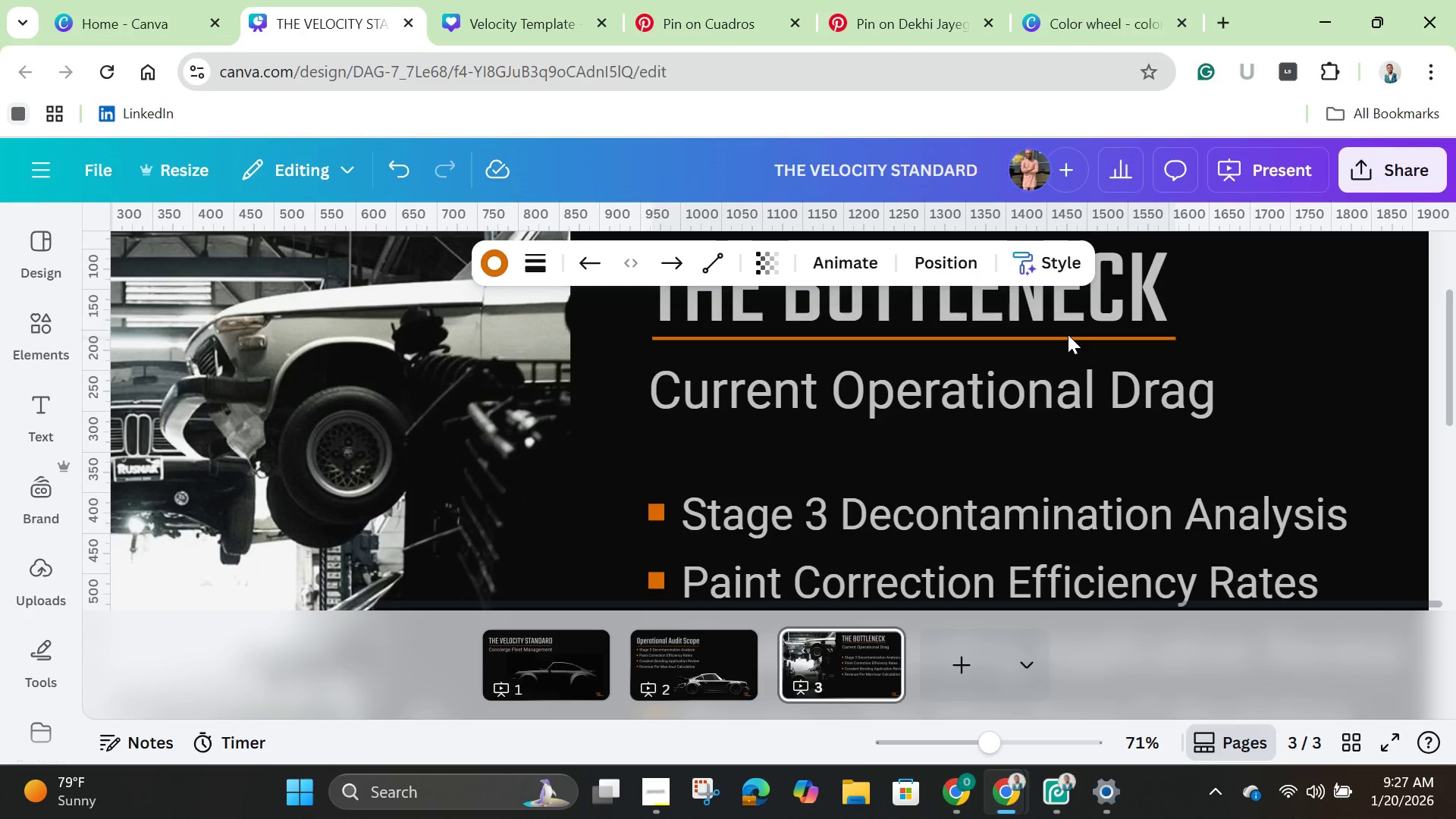 
key(ArrowRight)
 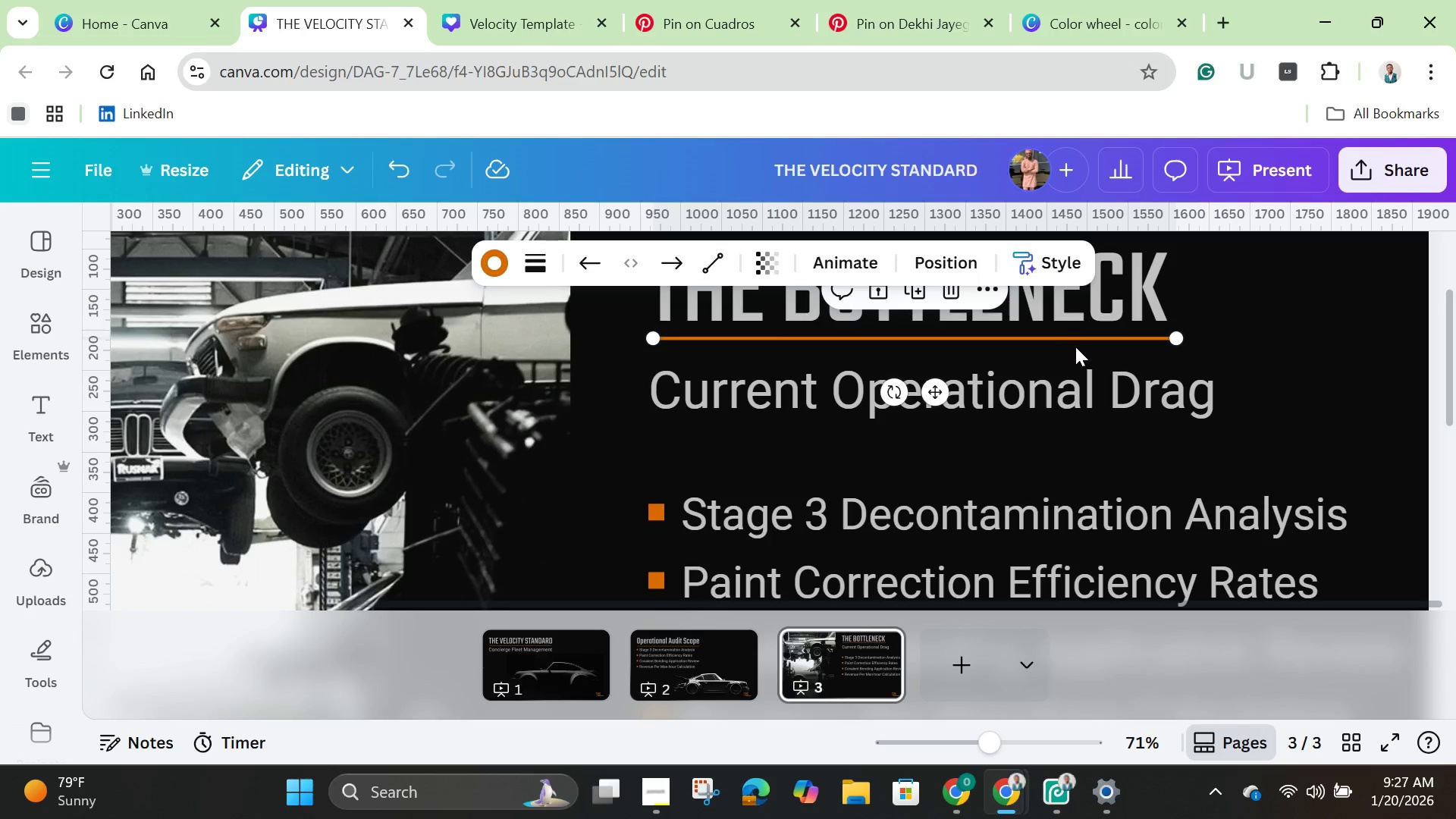 
left_click([1082, 384])
 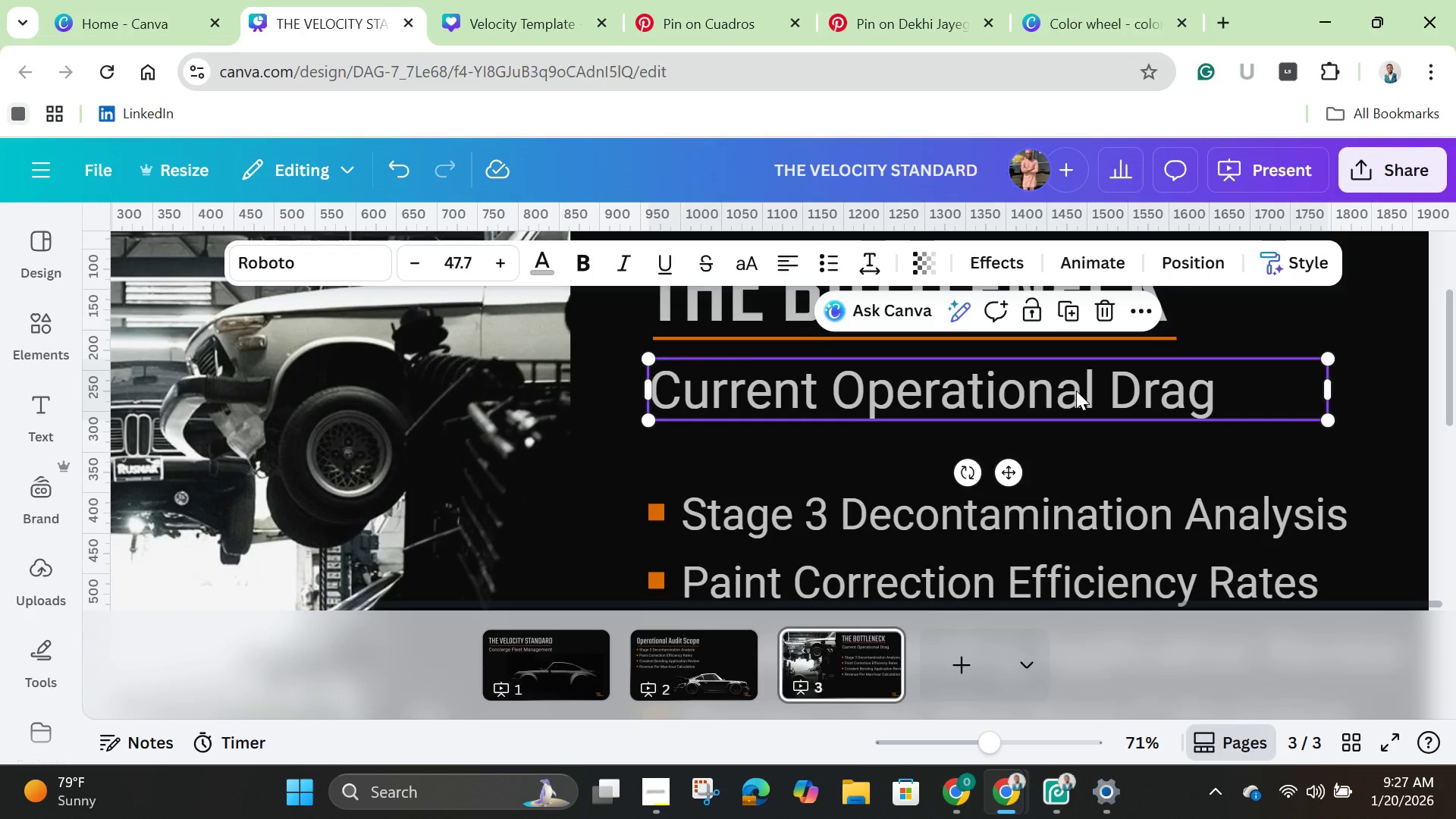 
left_click_drag(start_coordinate=[1076, 391], to_coordinate=[1081, 380])
 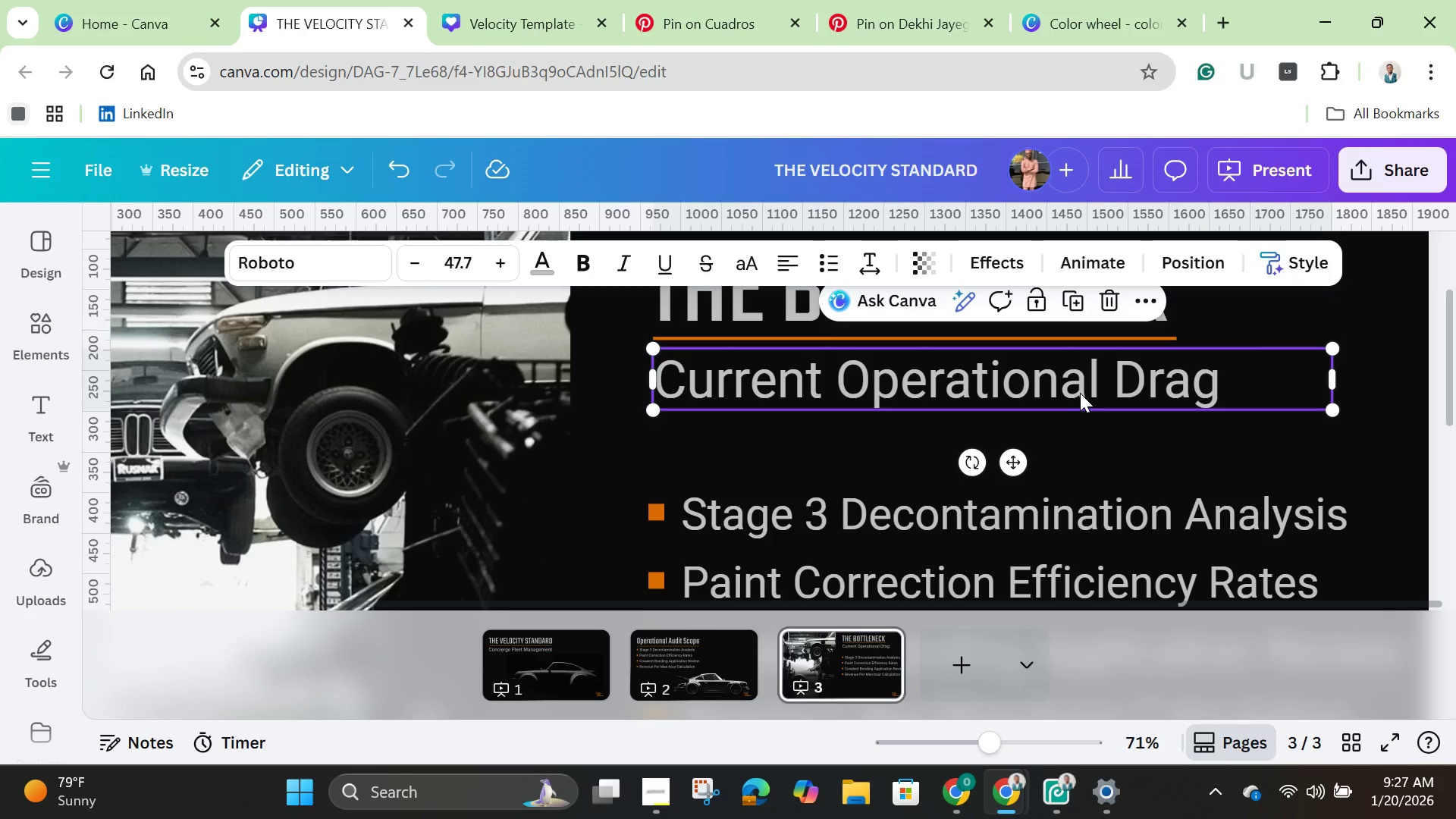 
scroll: coordinate [1079, 394], scroll_direction: down, amount: 1.0
 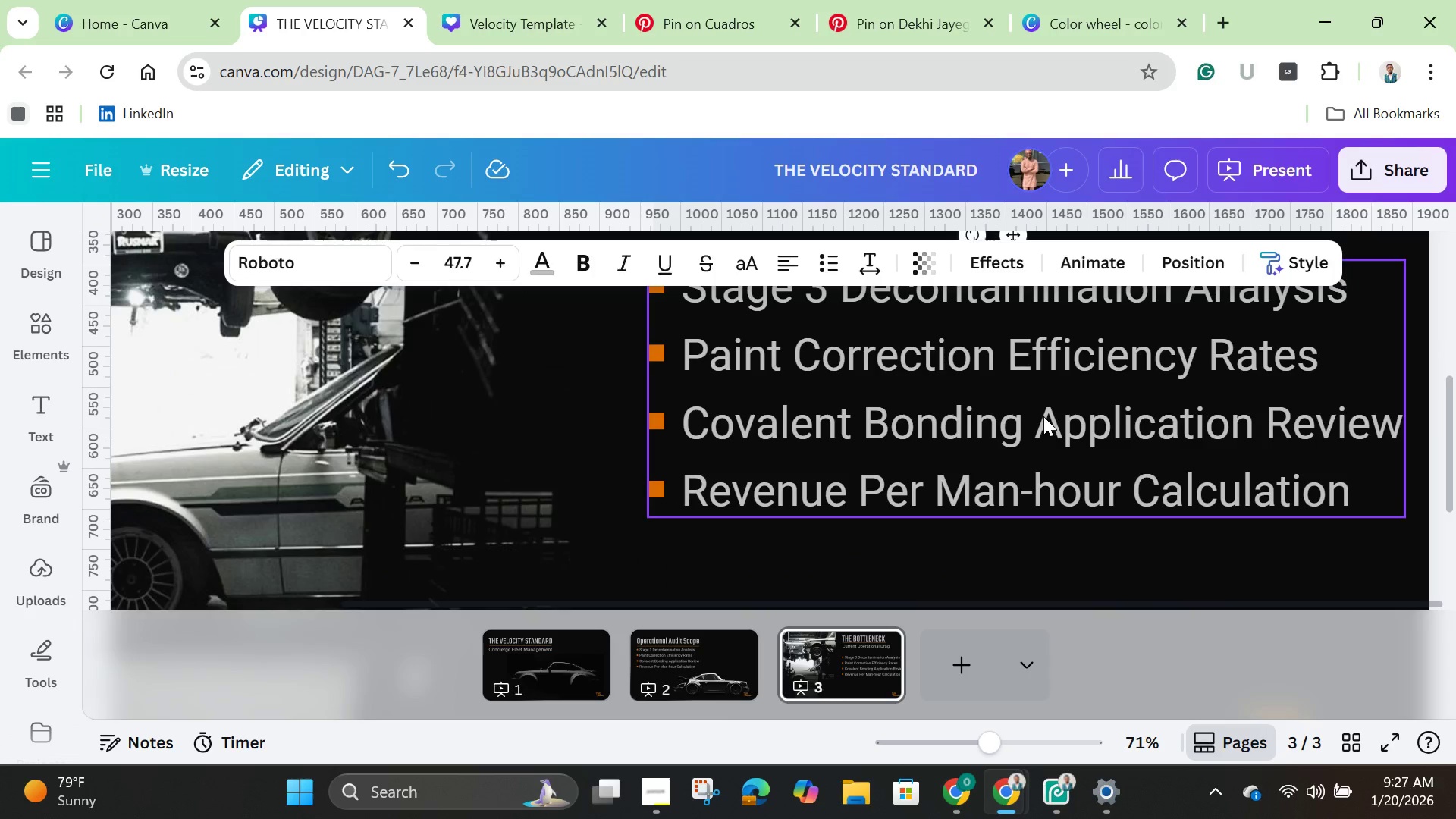 
left_click([1043, 416])
 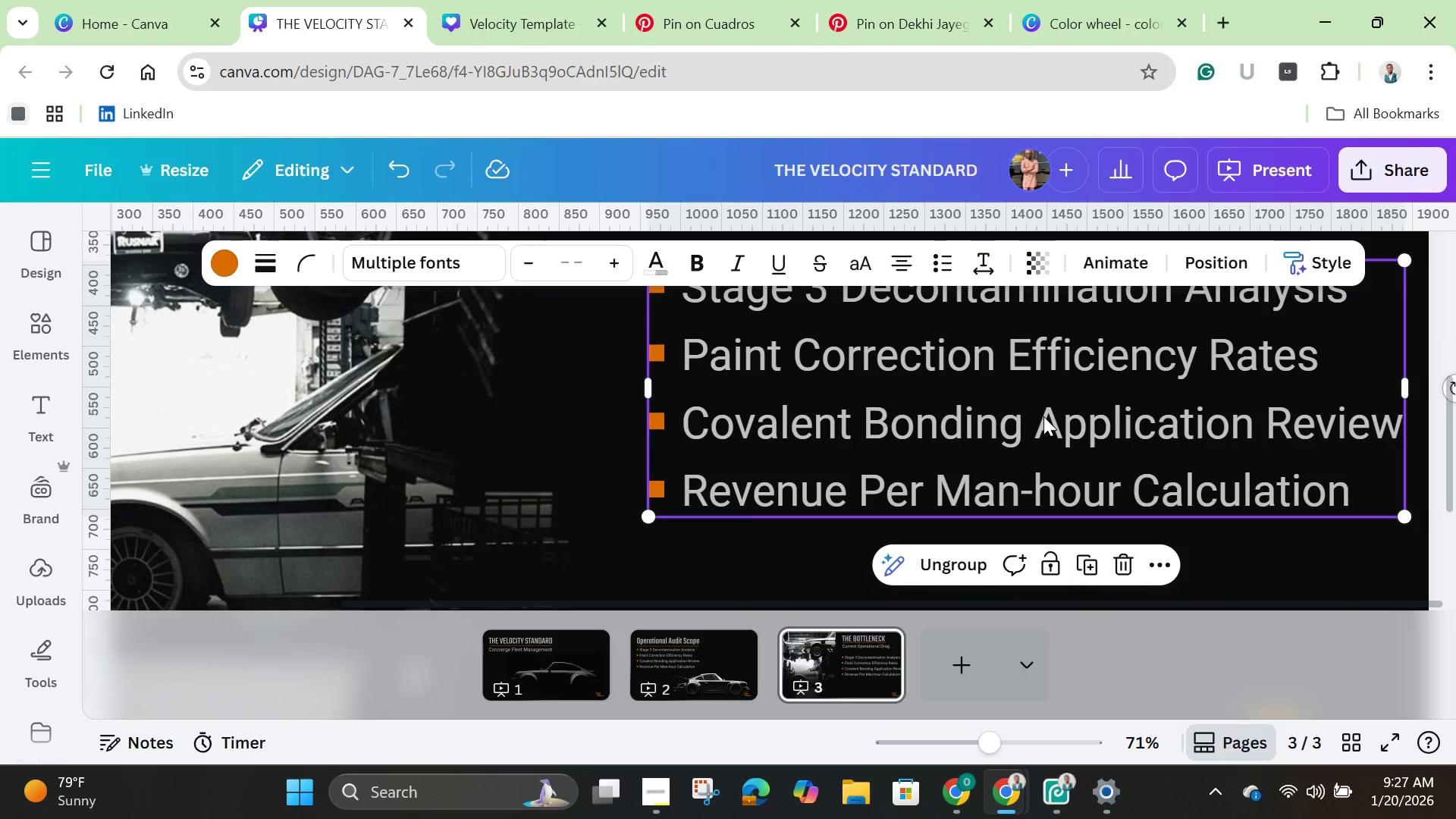 
left_click_drag(start_coordinate=[1043, 416], to_coordinate=[994, 450])
 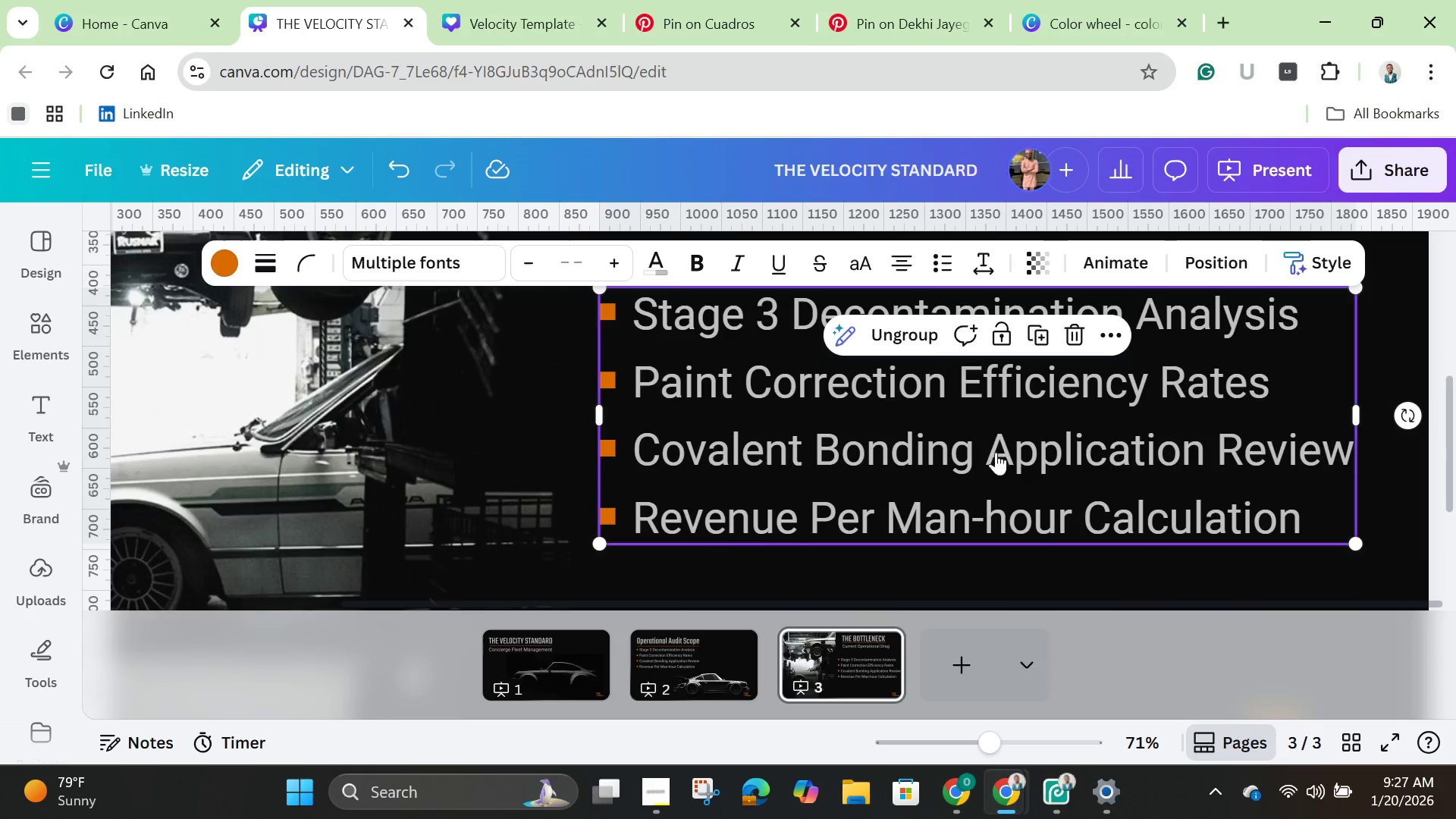 
scroll: coordinate [996, 452], scroll_direction: up, amount: 2.0
 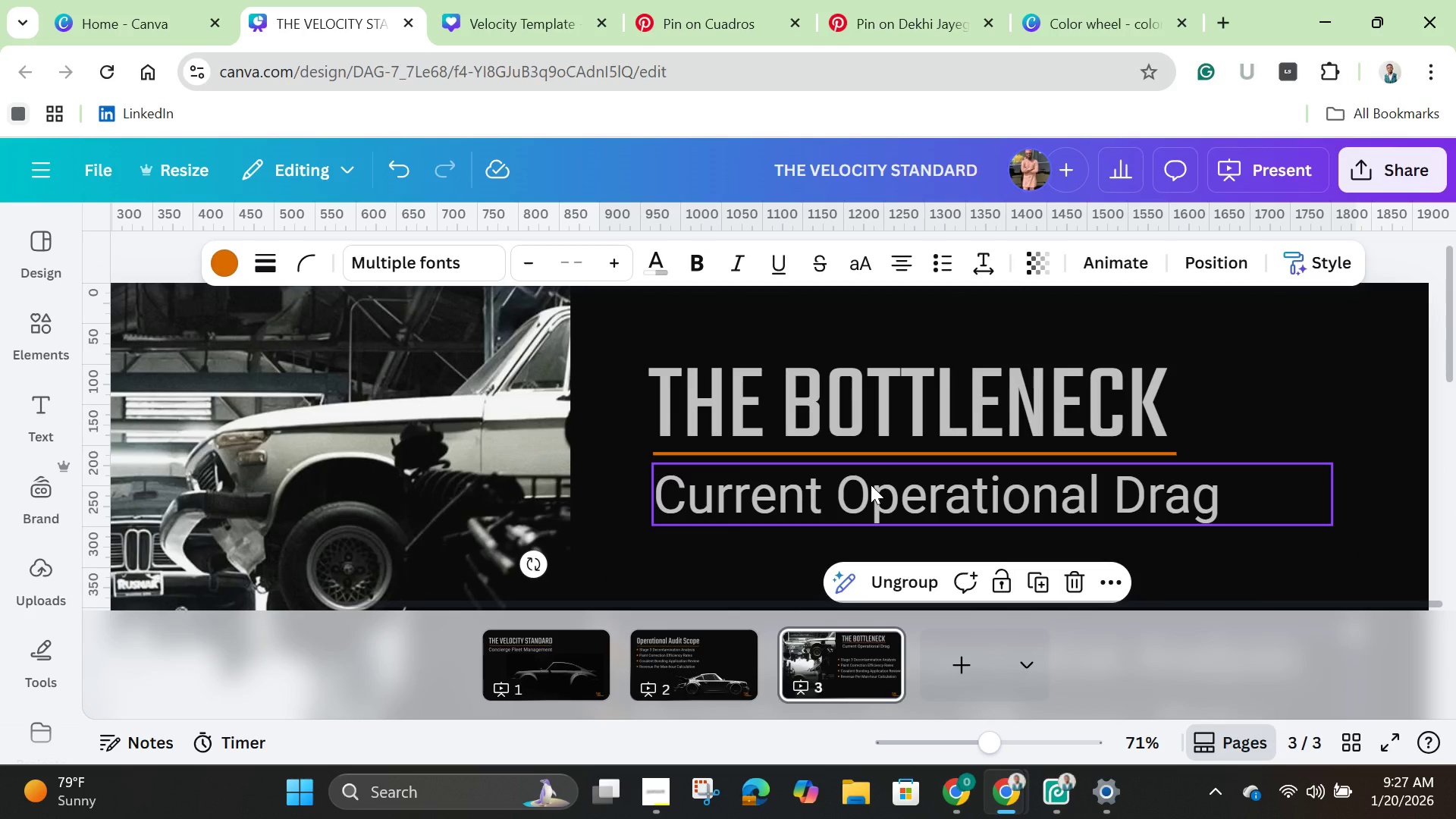 
left_click([871, 485])
 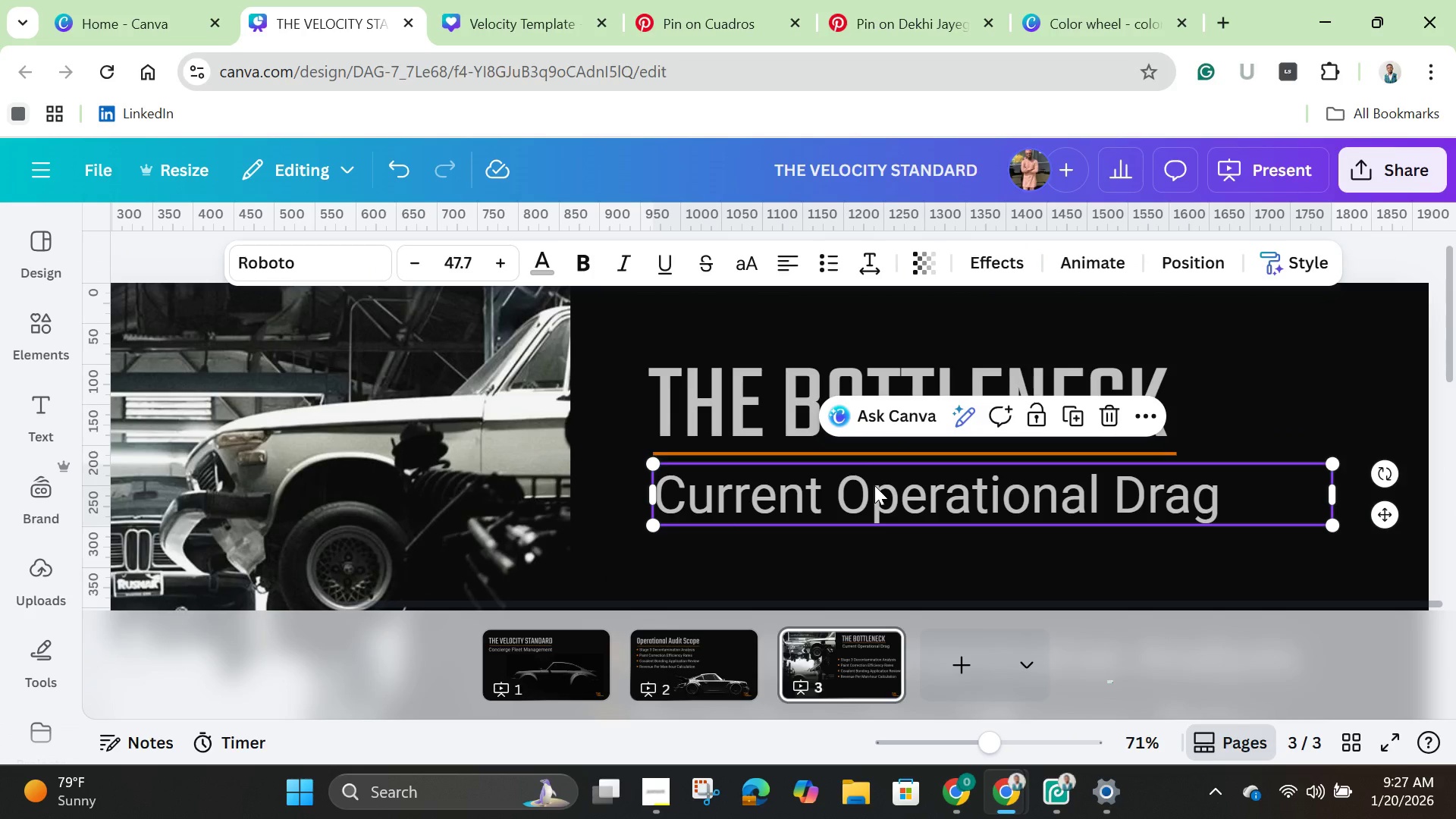 
left_click([849, 496])
 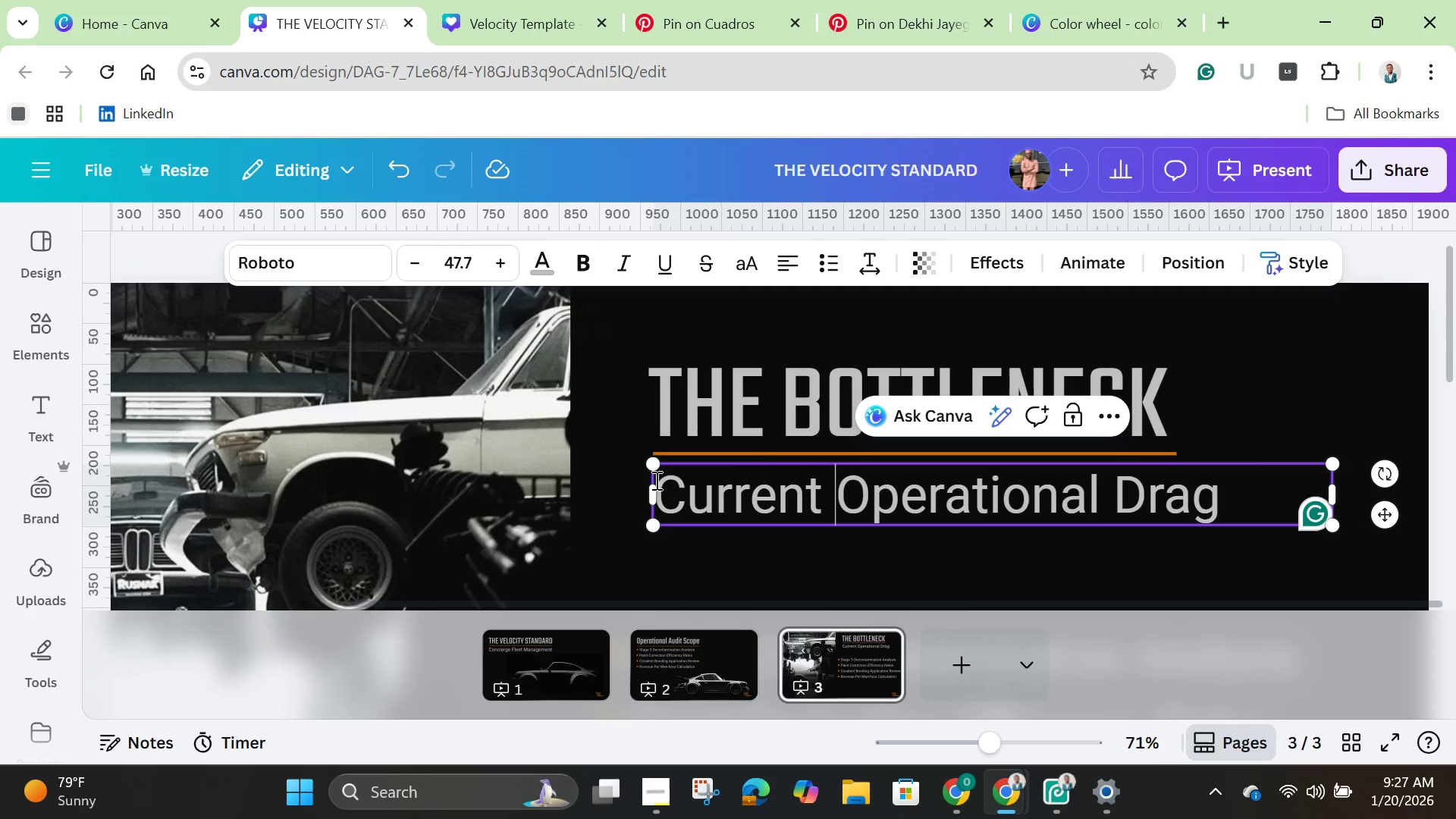 
left_click([620, 466])
 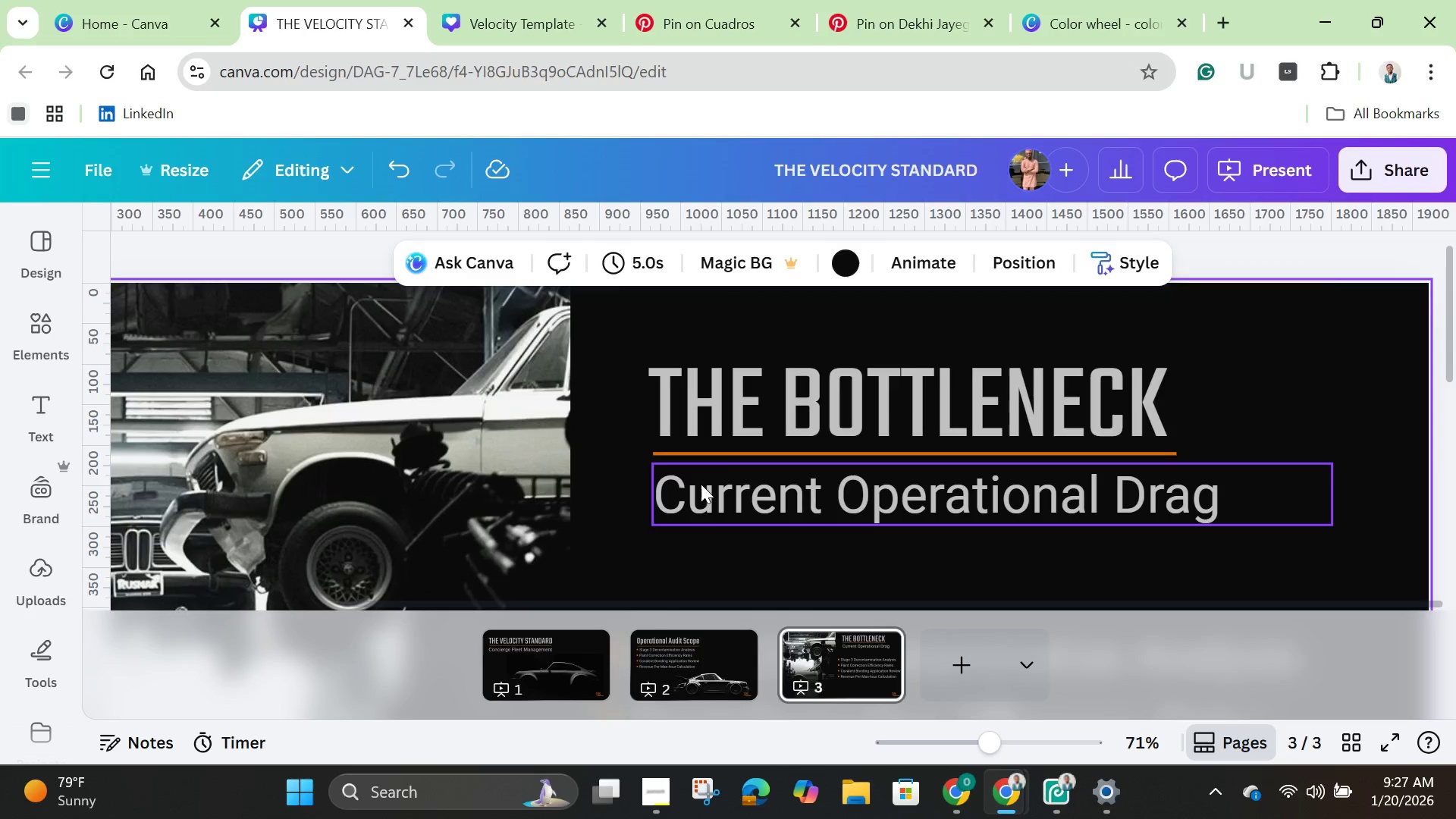 
left_click([701, 484])
 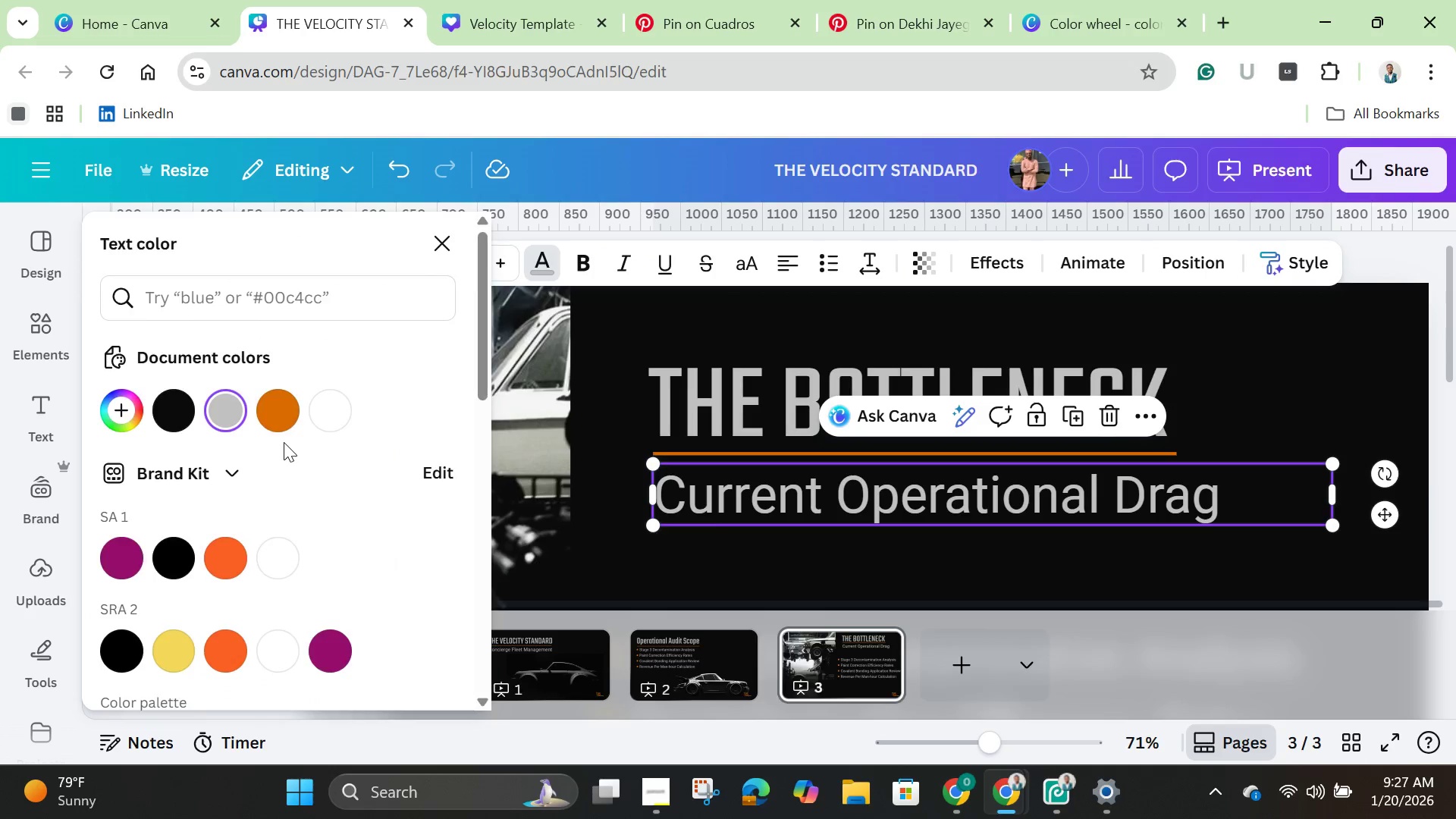 
left_click([274, 489])
 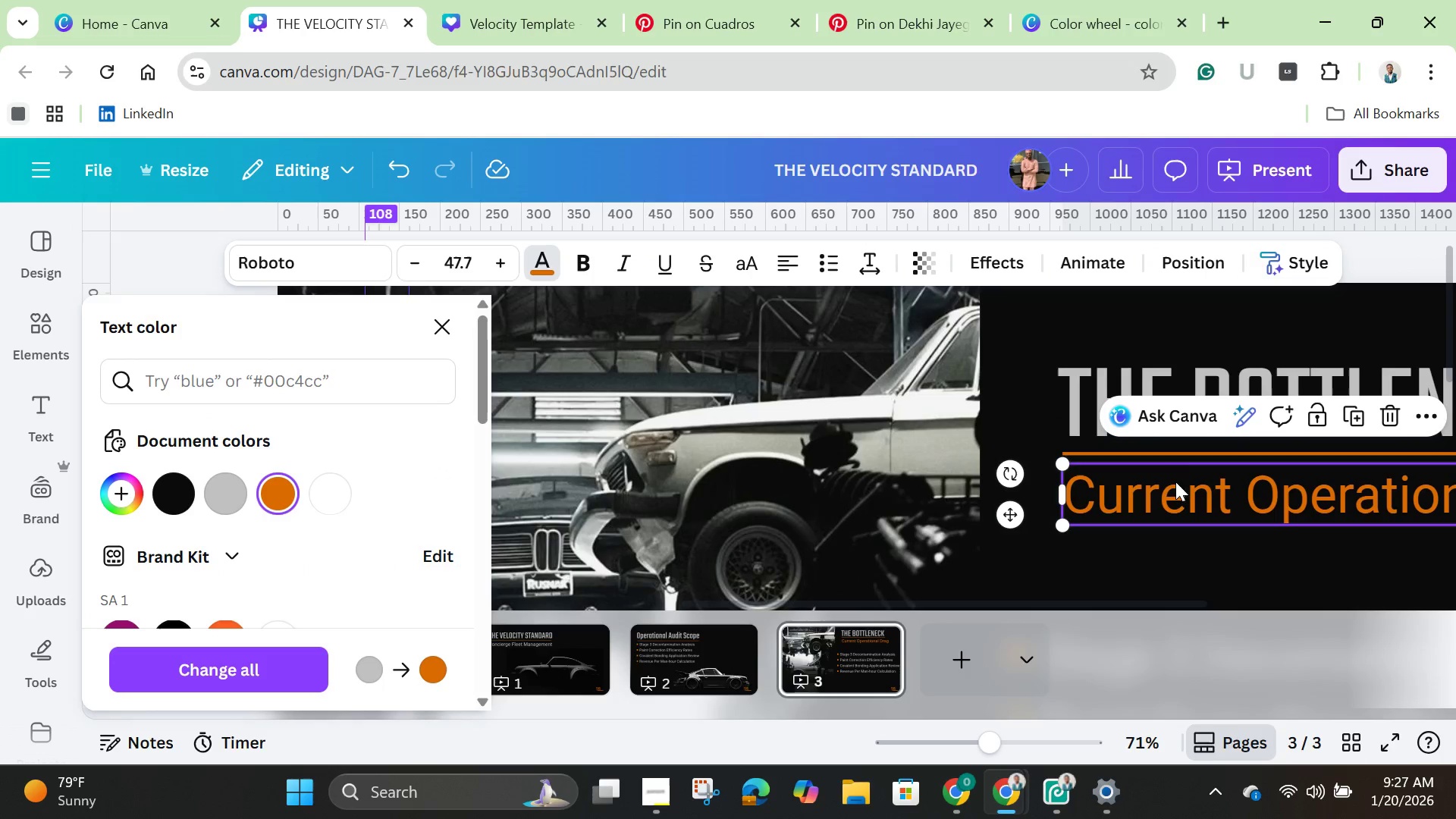 
scroll: coordinate [1185, 466], scroll_direction: down, amount: 1.0
 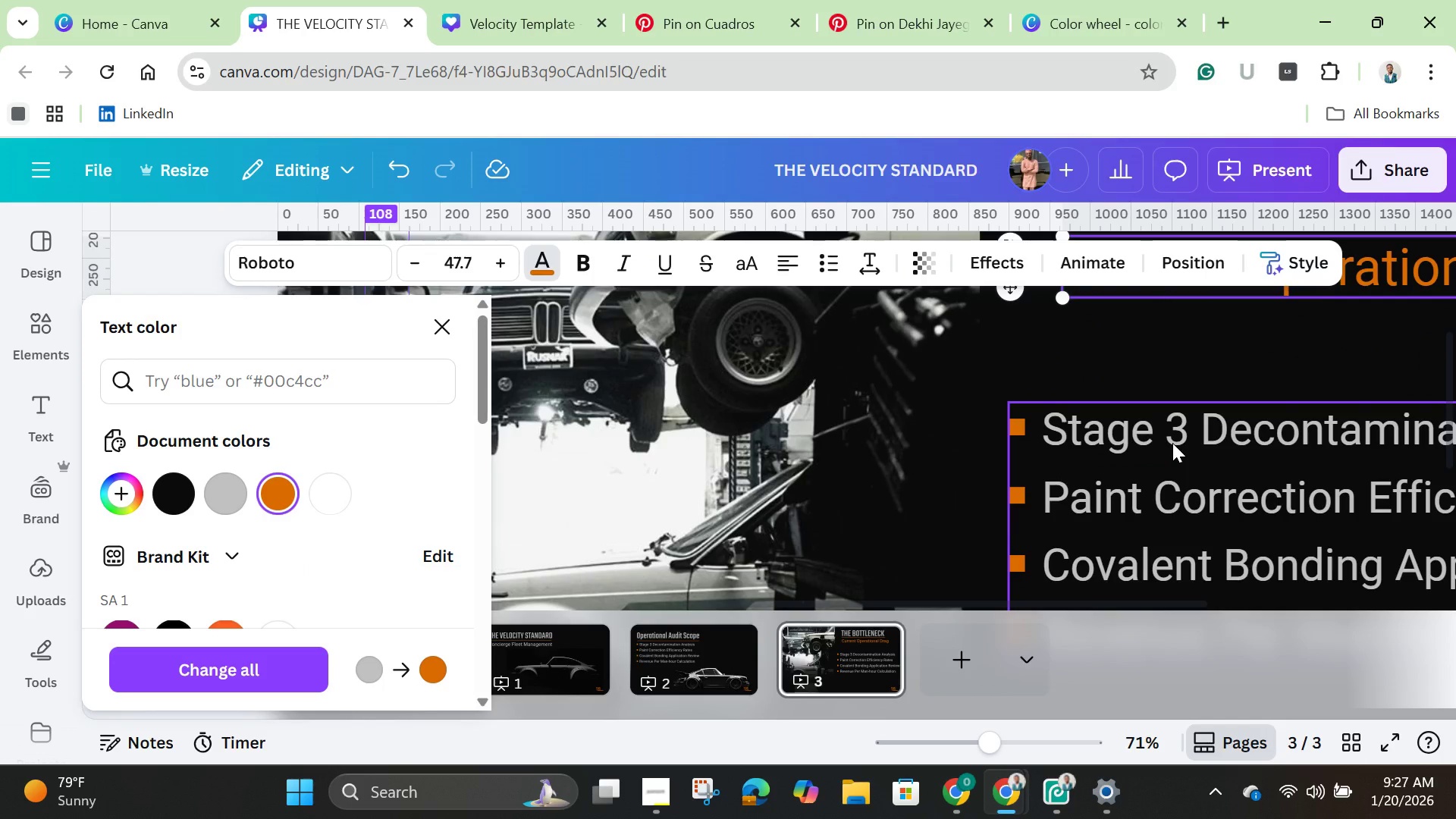 
scroll: coordinate [1172, 443], scroll_direction: up, amount: 1.0
 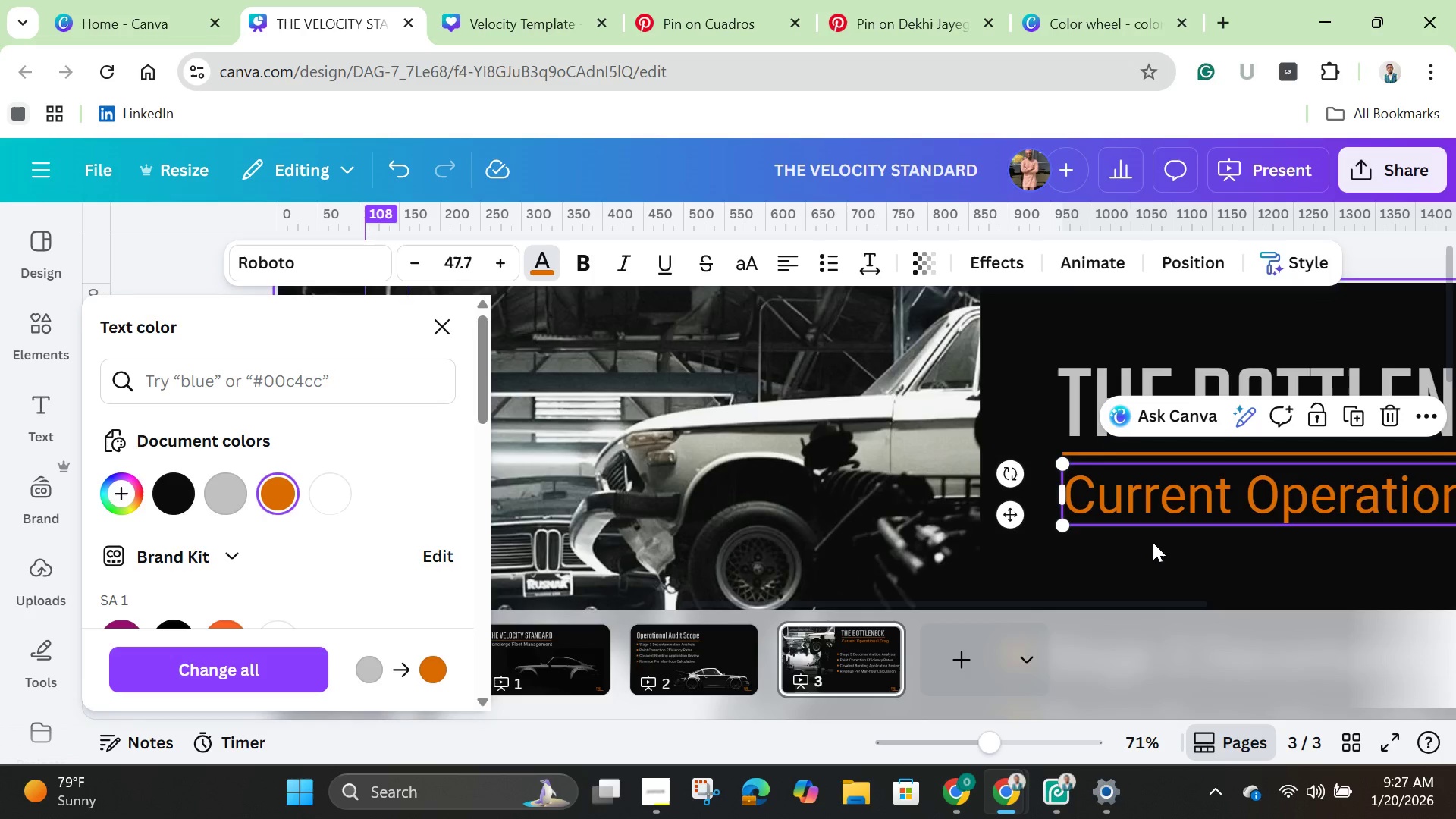 
left_click([1153, 542])
 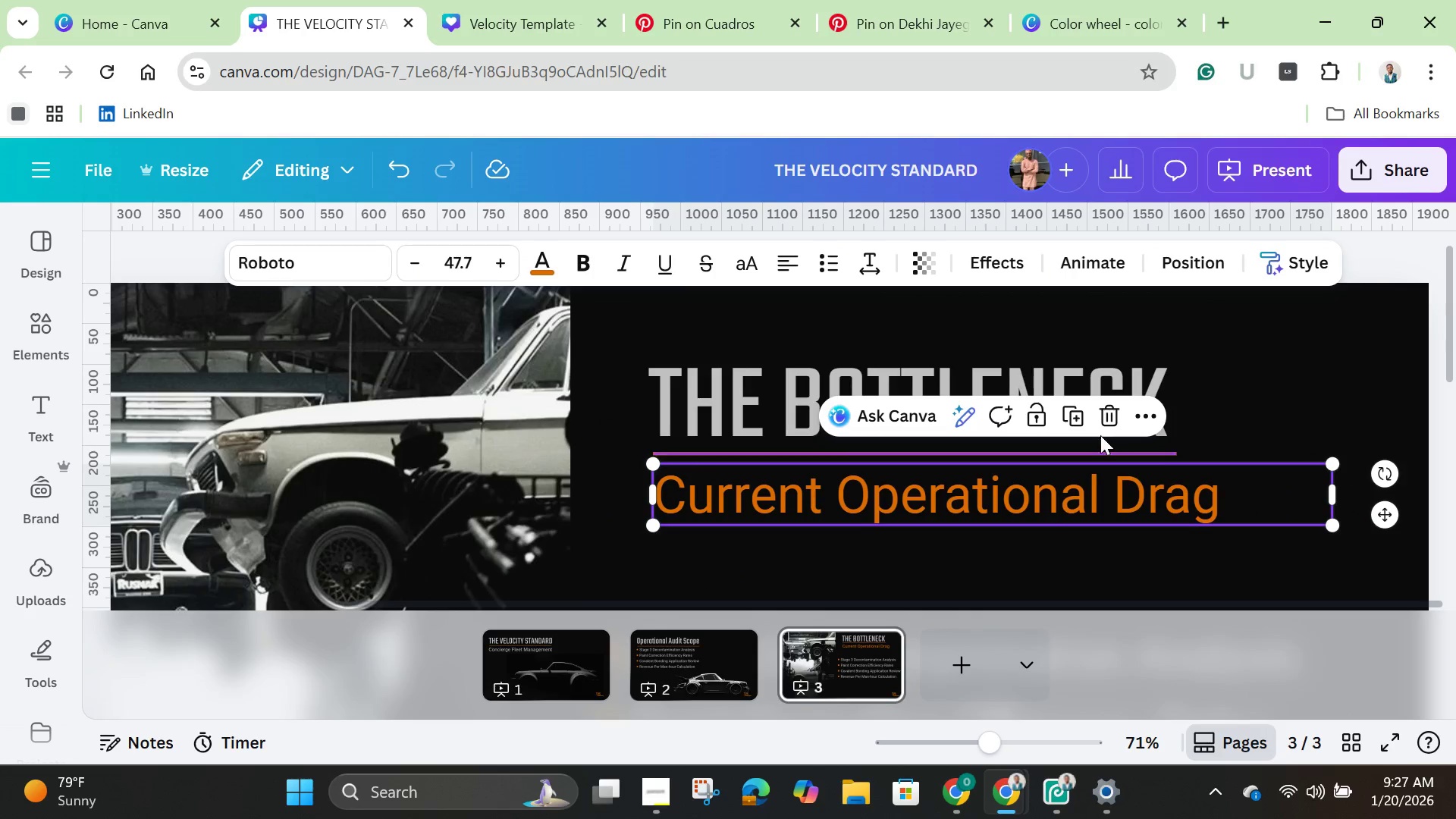 
left_click([1076, 422])
 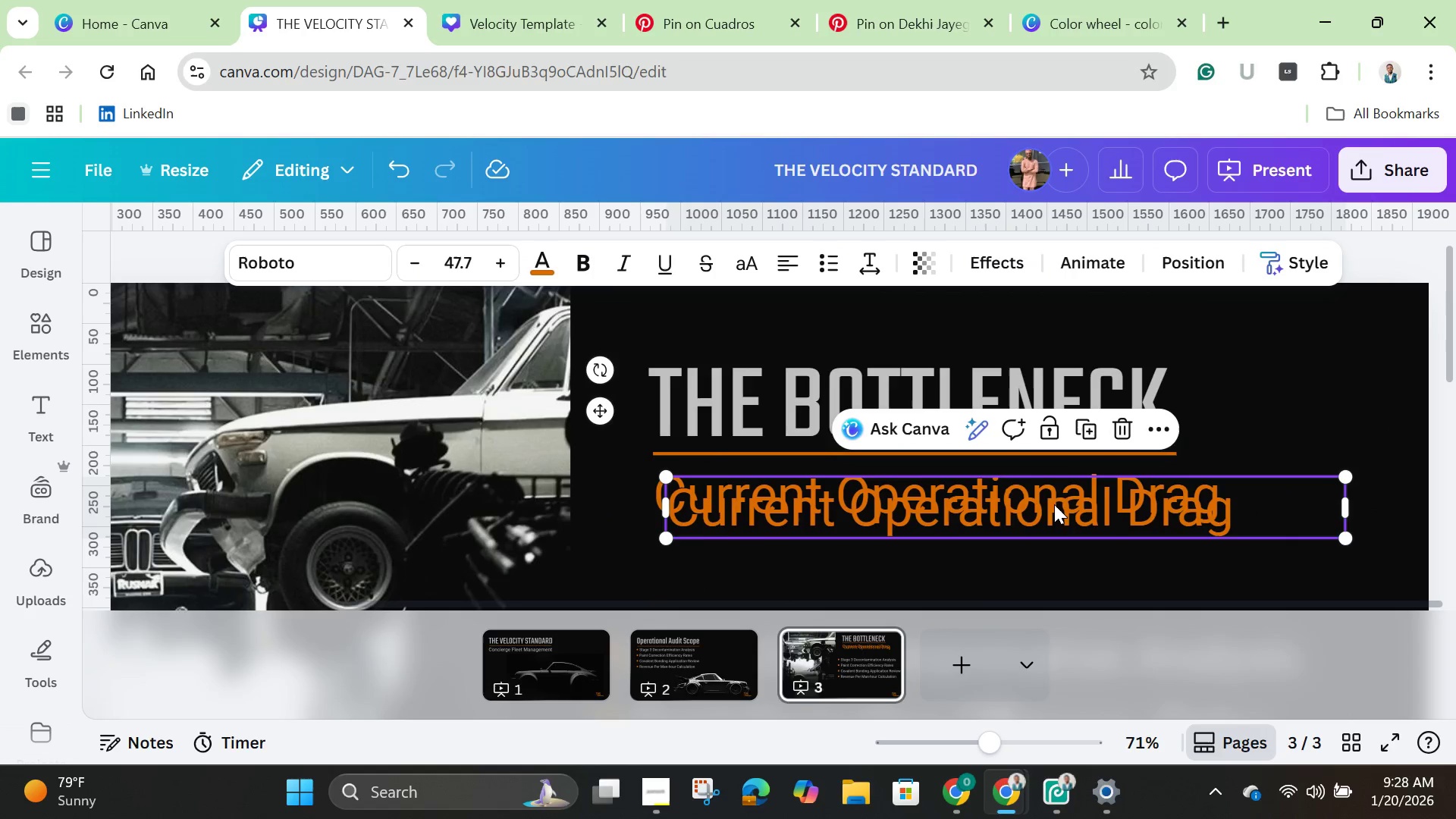 
left_click_drag(start_coordinate=[1053, 504], to_coordinate=[1007, 564])
 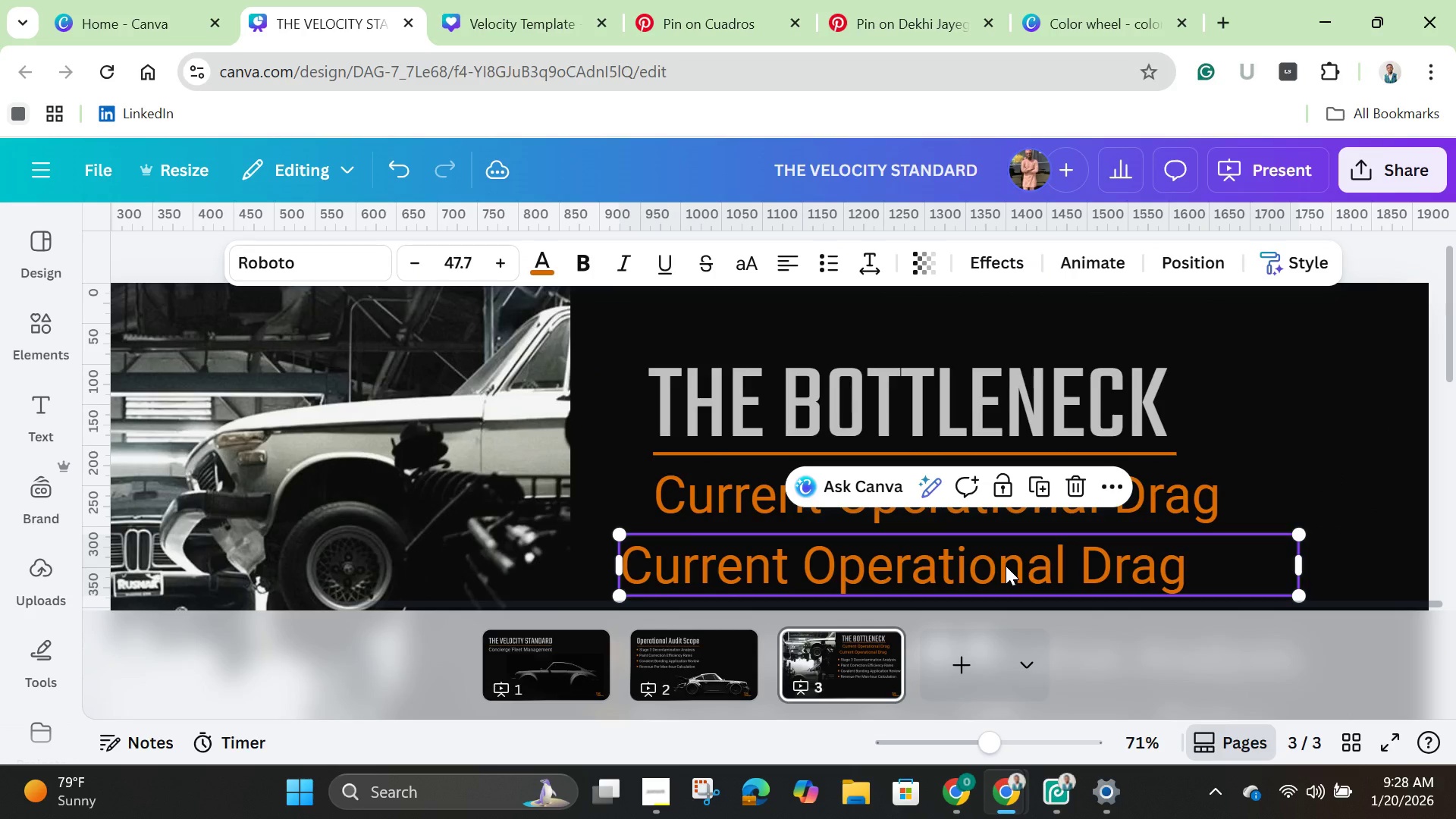 
left_click([1006, 566])
 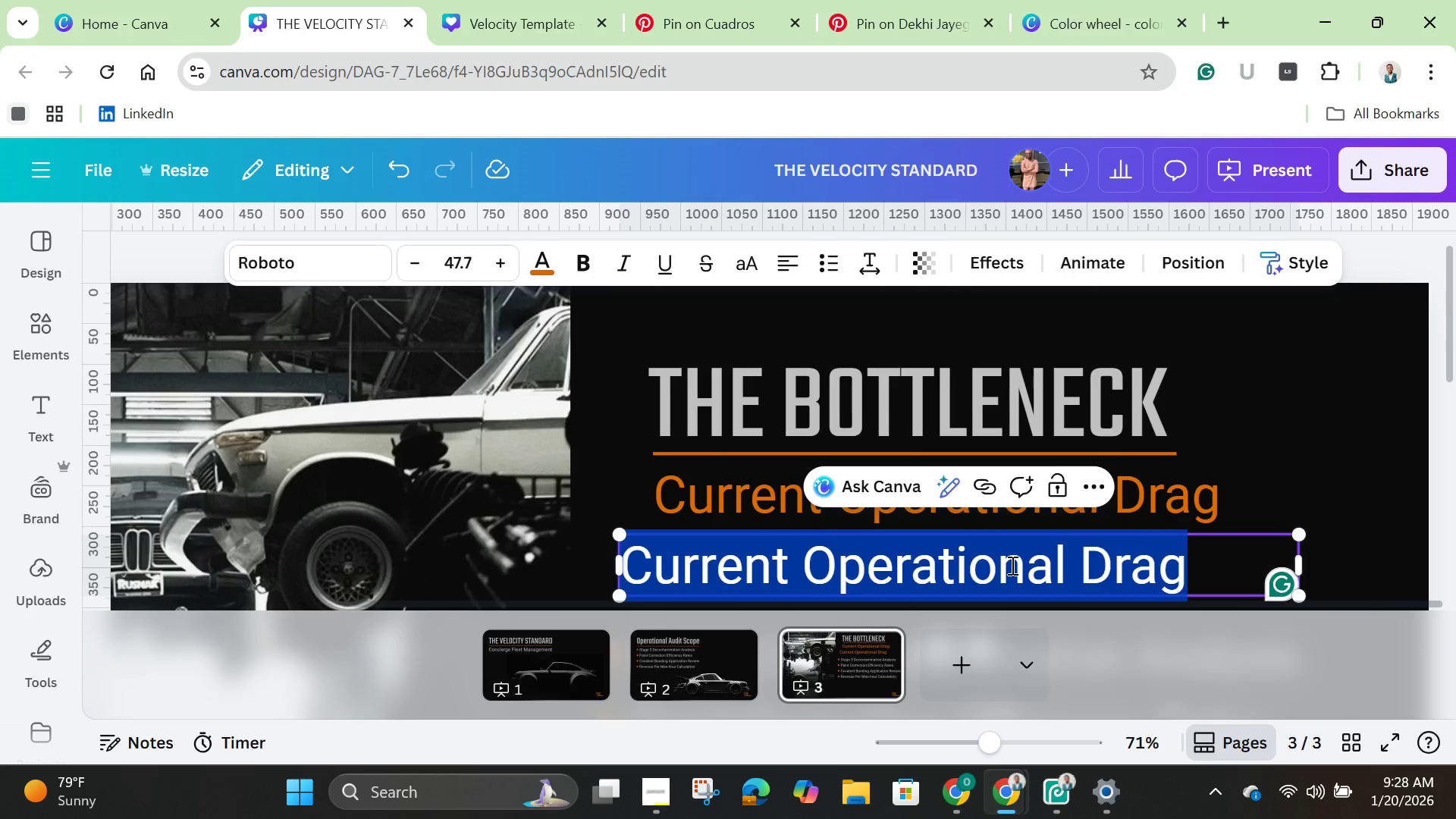 
key(Backspace)
type(Standard uto-detailing workflows create )
 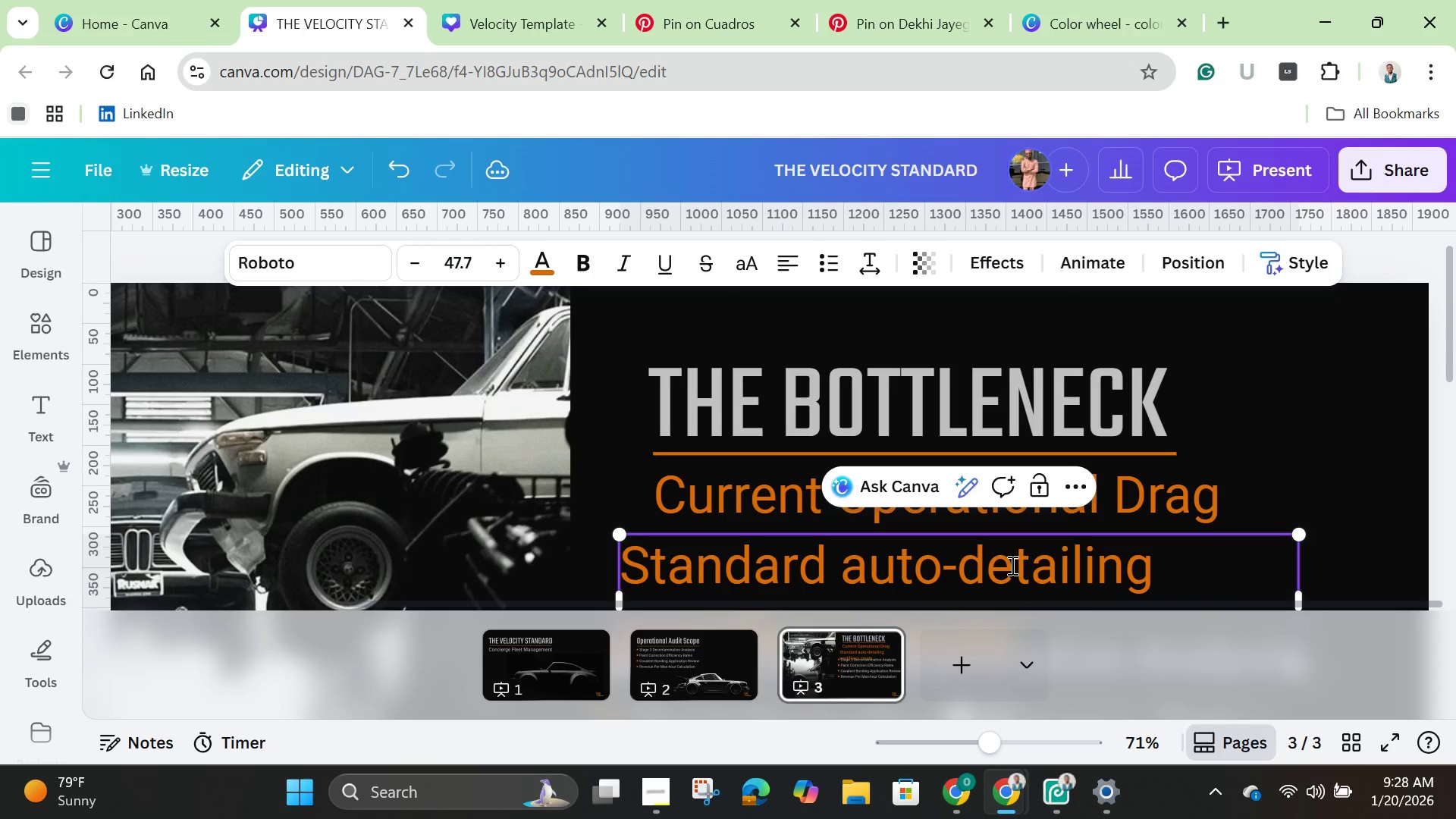 
wait(11.64)
 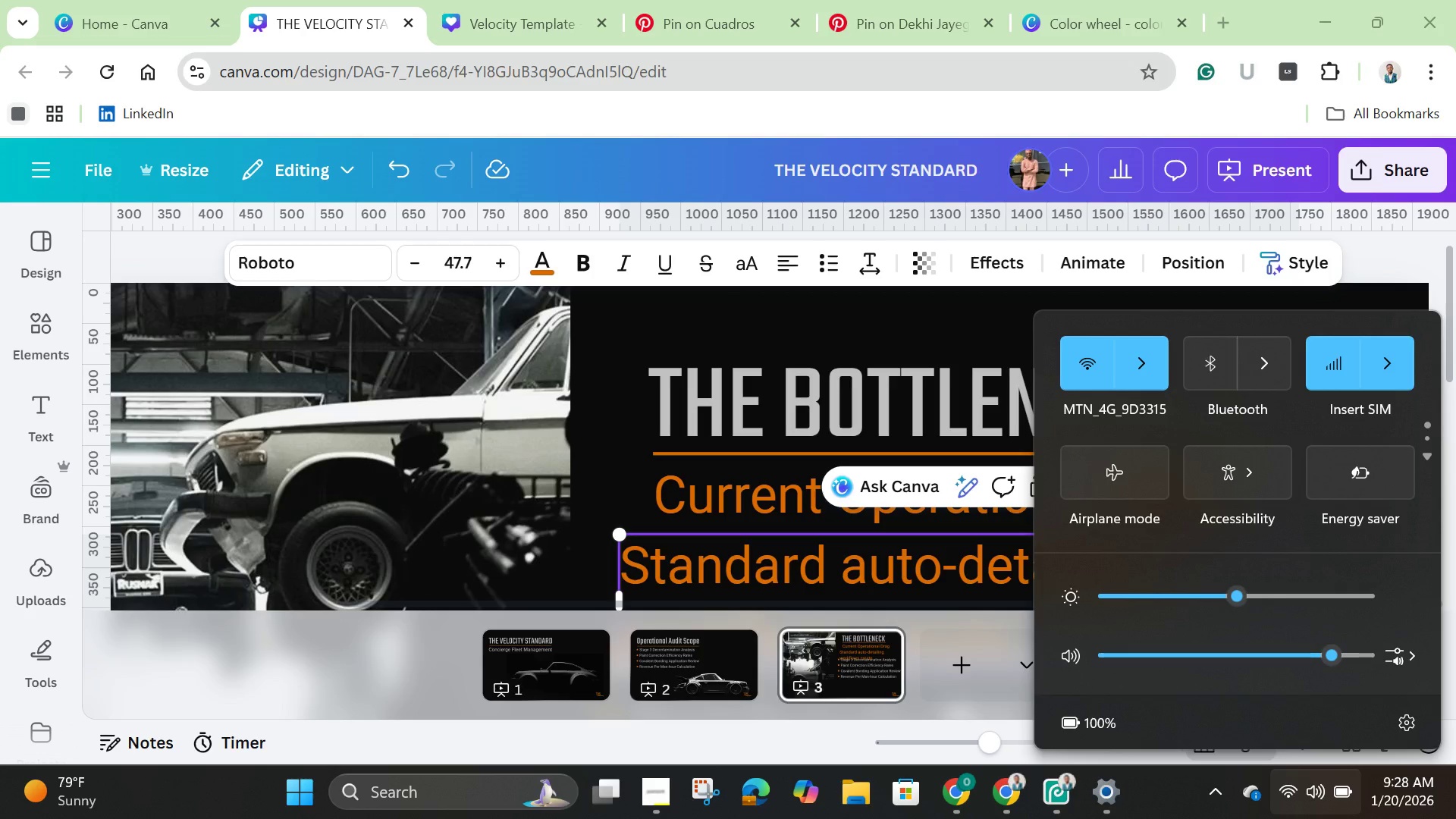 
scroll: coordinate [1031, 459], scroll_direction: down, amount: 1.0
 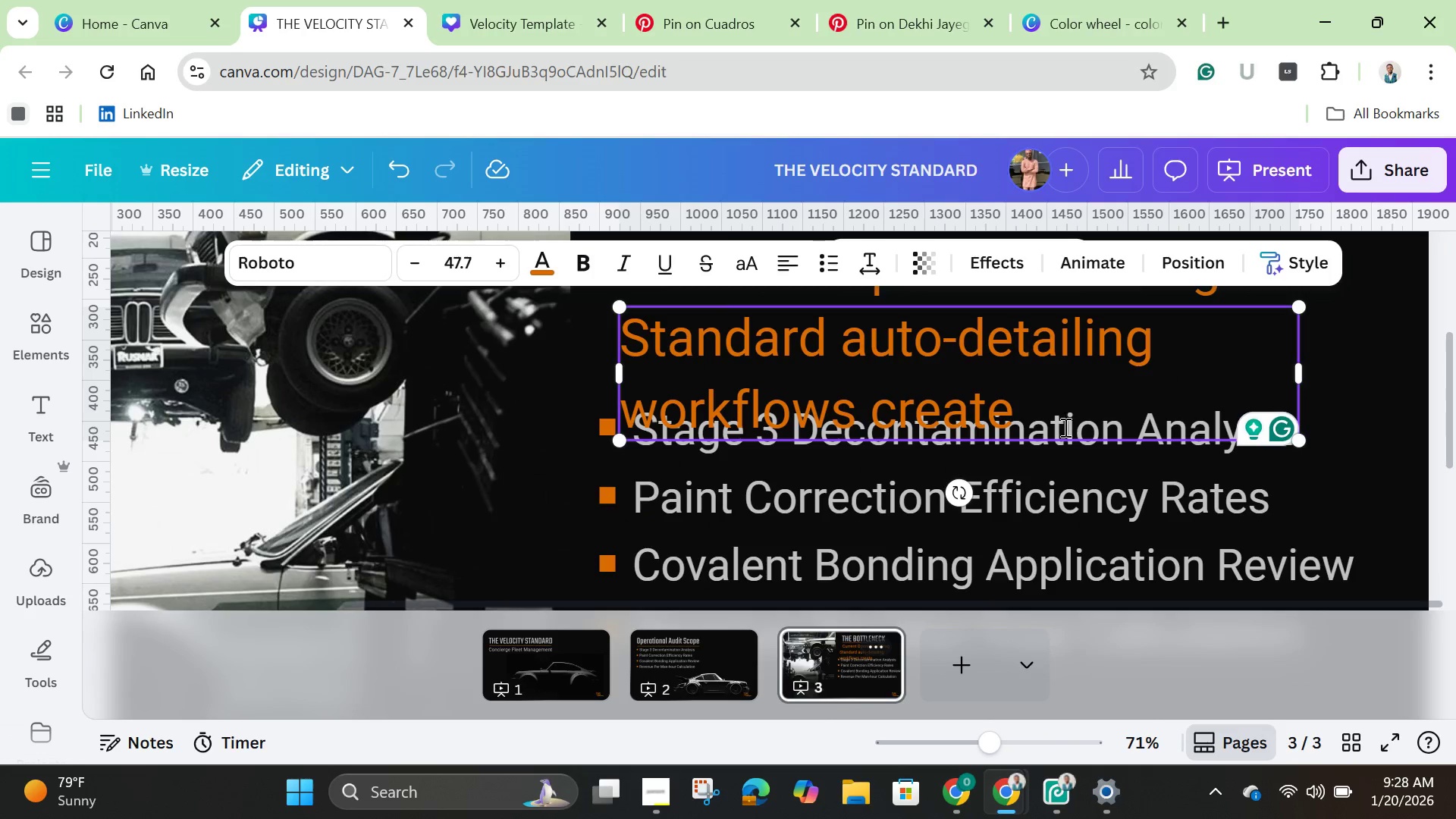 
left_click([1056, 417])
 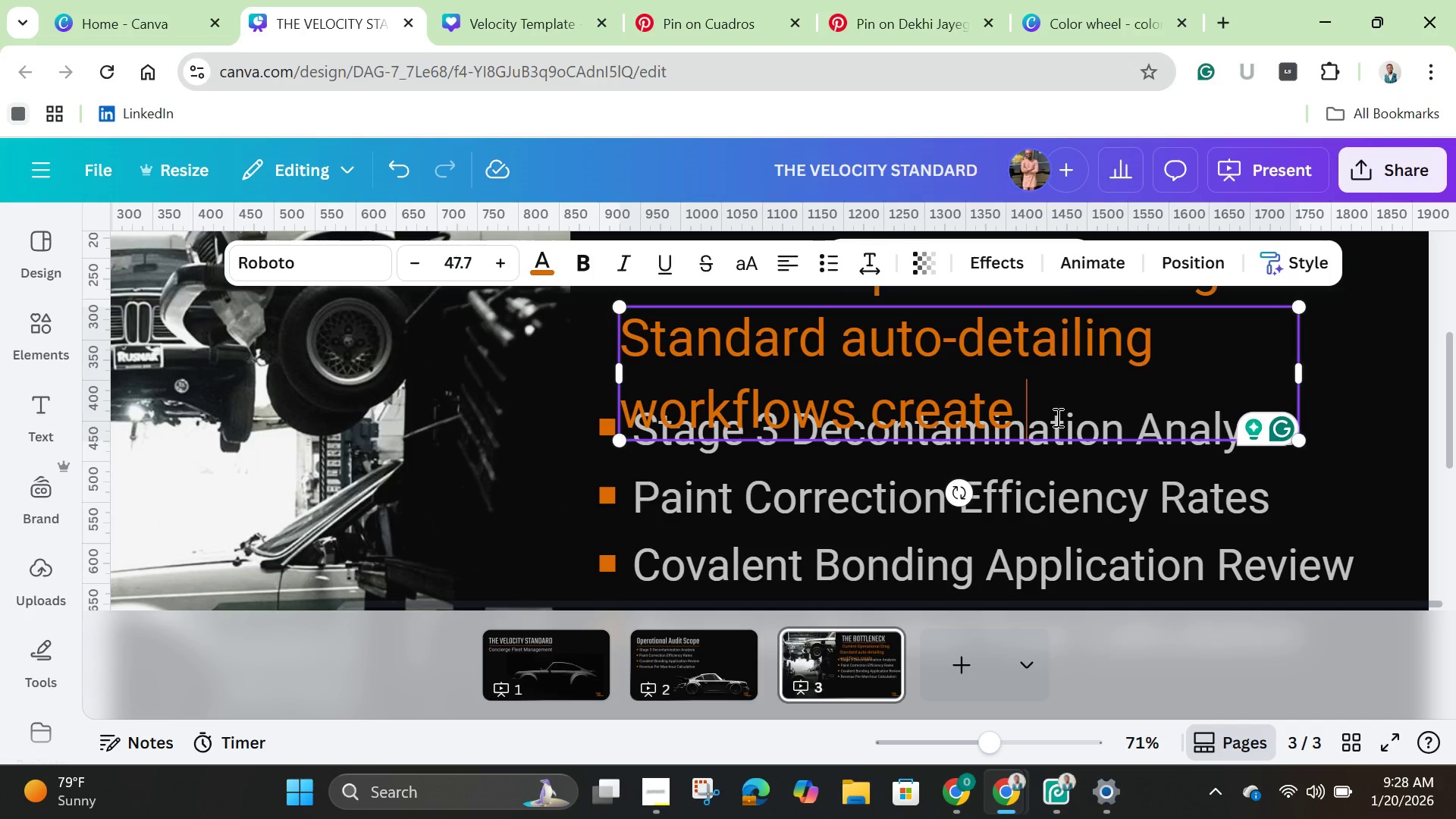 
type(a 30-40 days )
 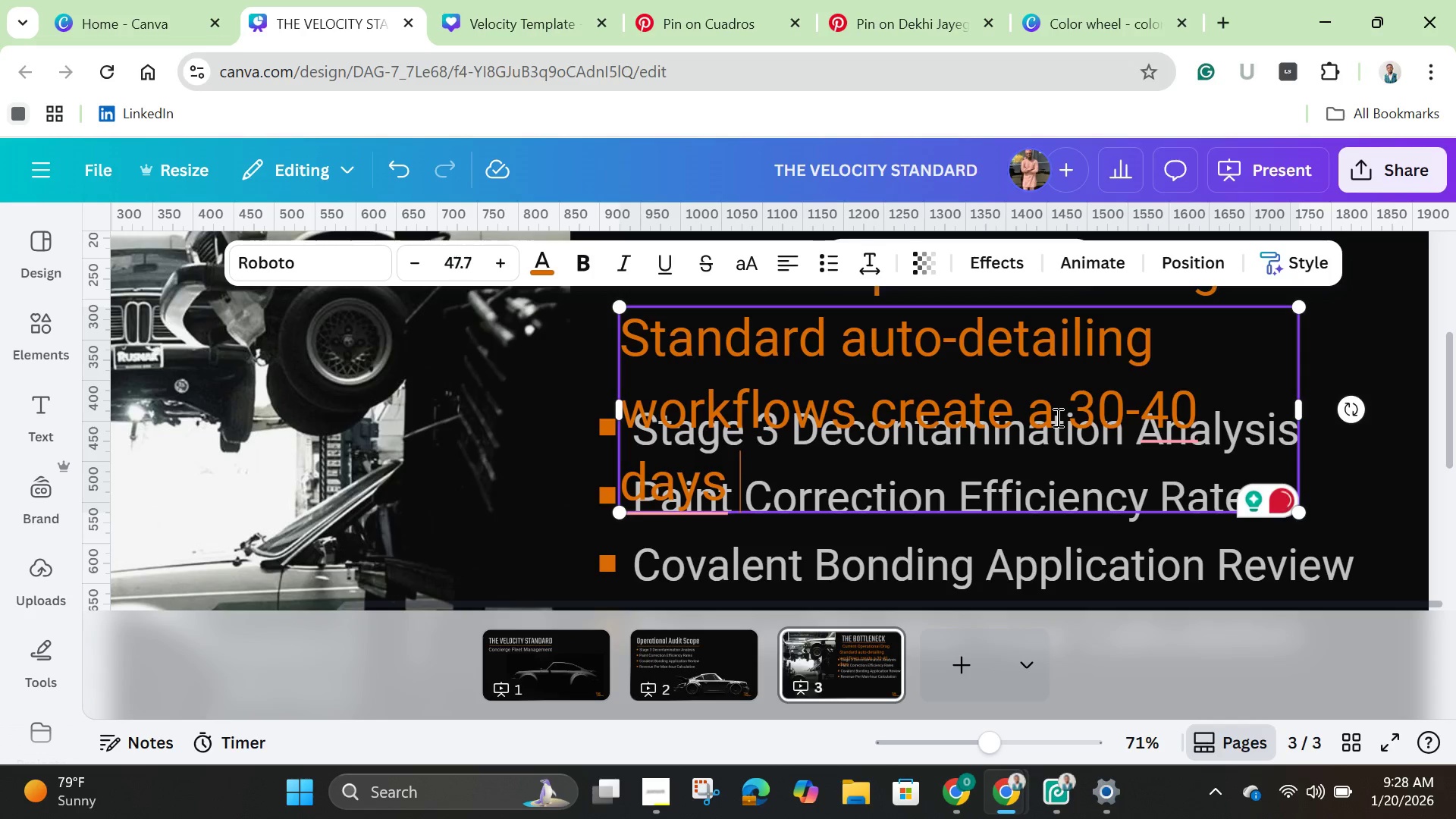 
wait(5.08)
 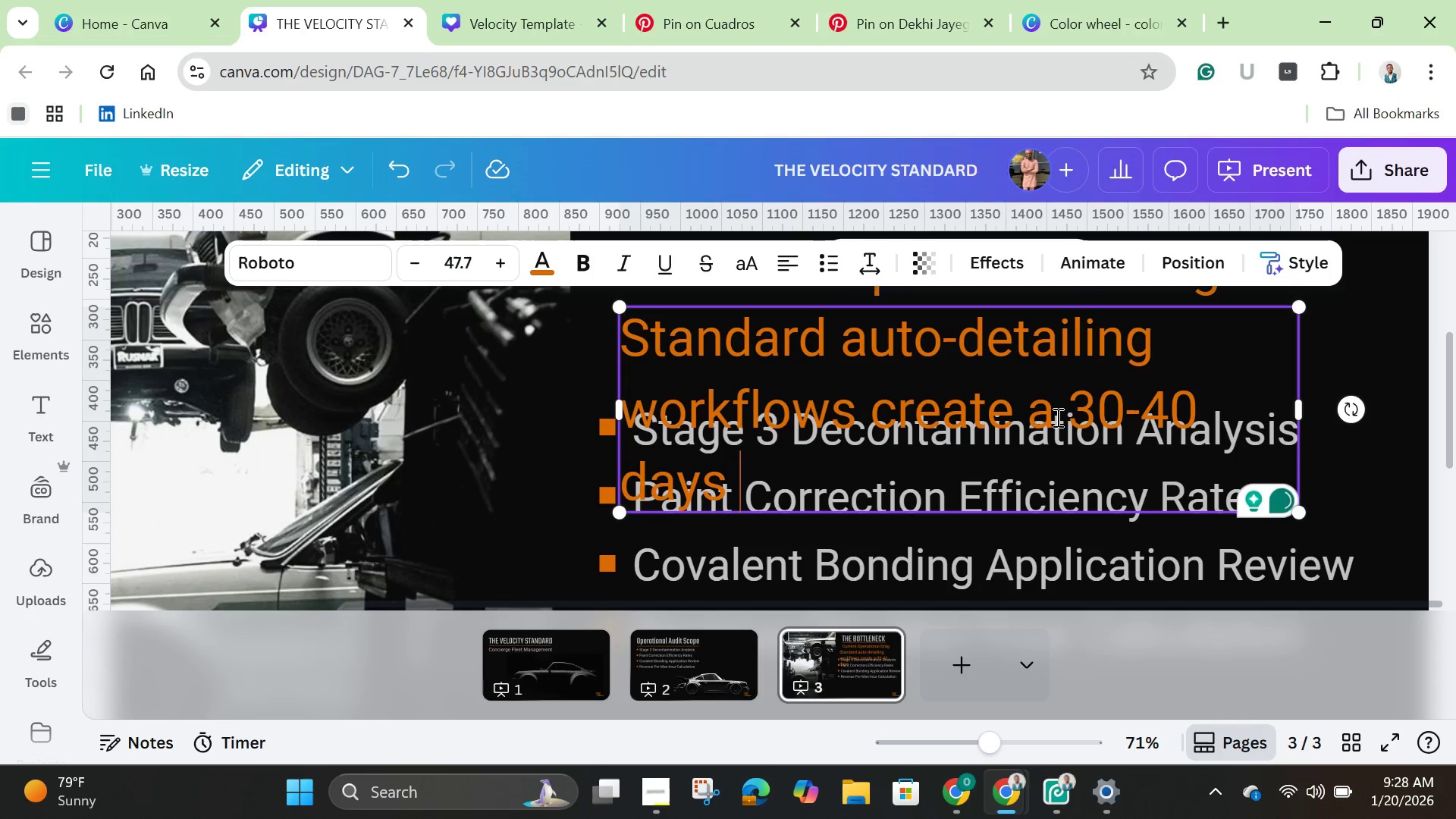 
key(Backspace)
 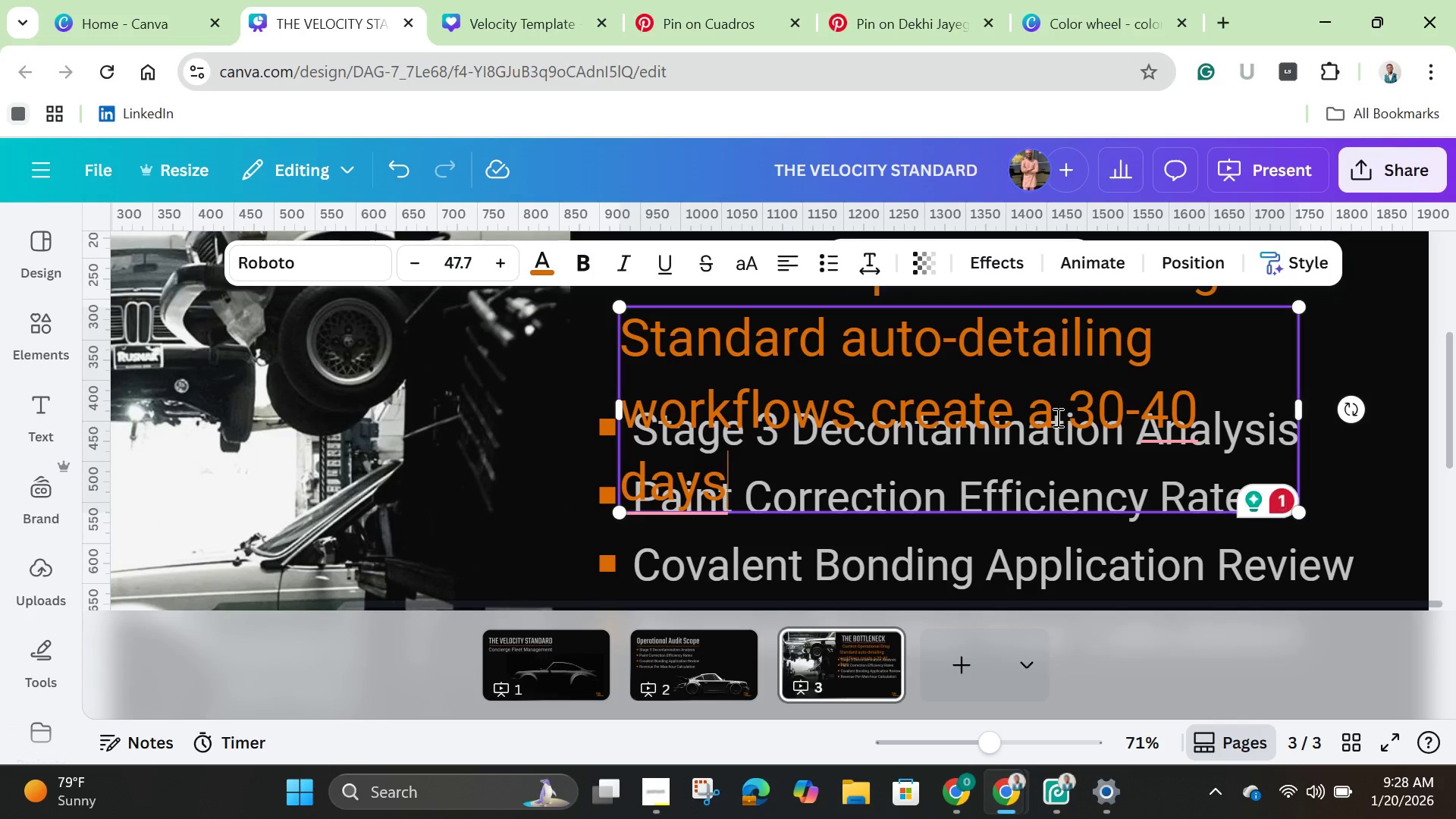 
key(Backspace)
 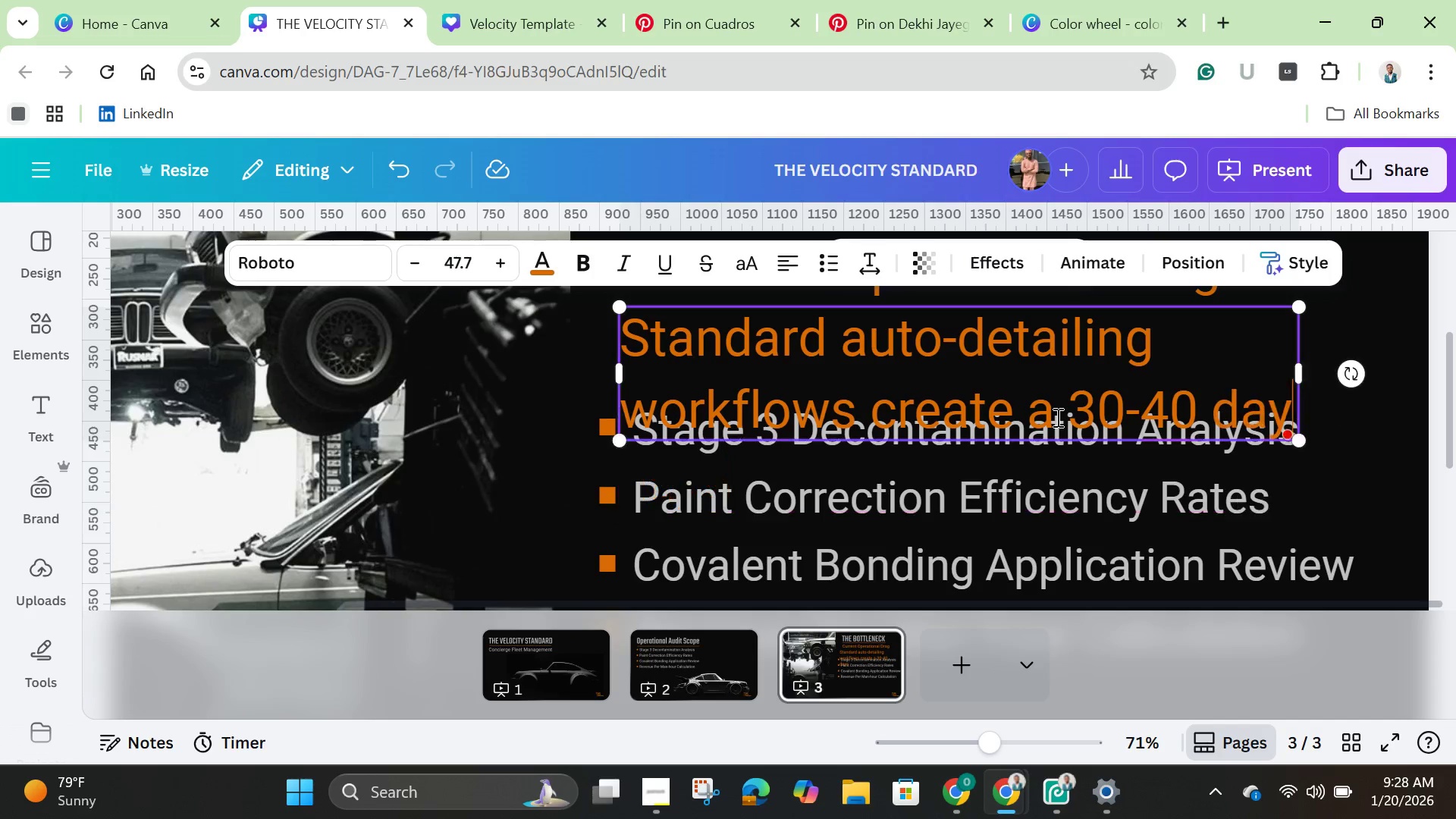 
key(Backspace)
 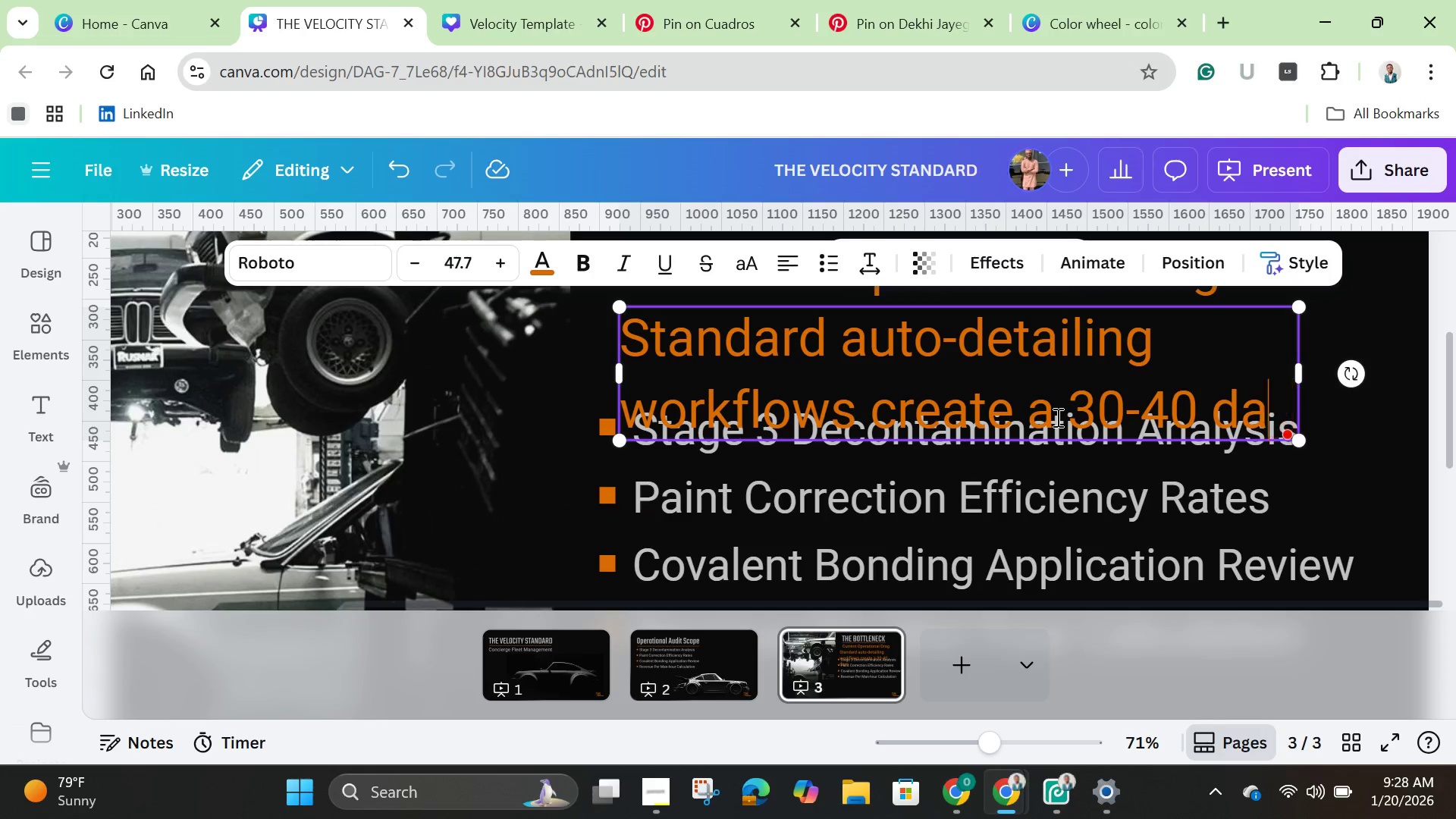 
key(Backspace)
 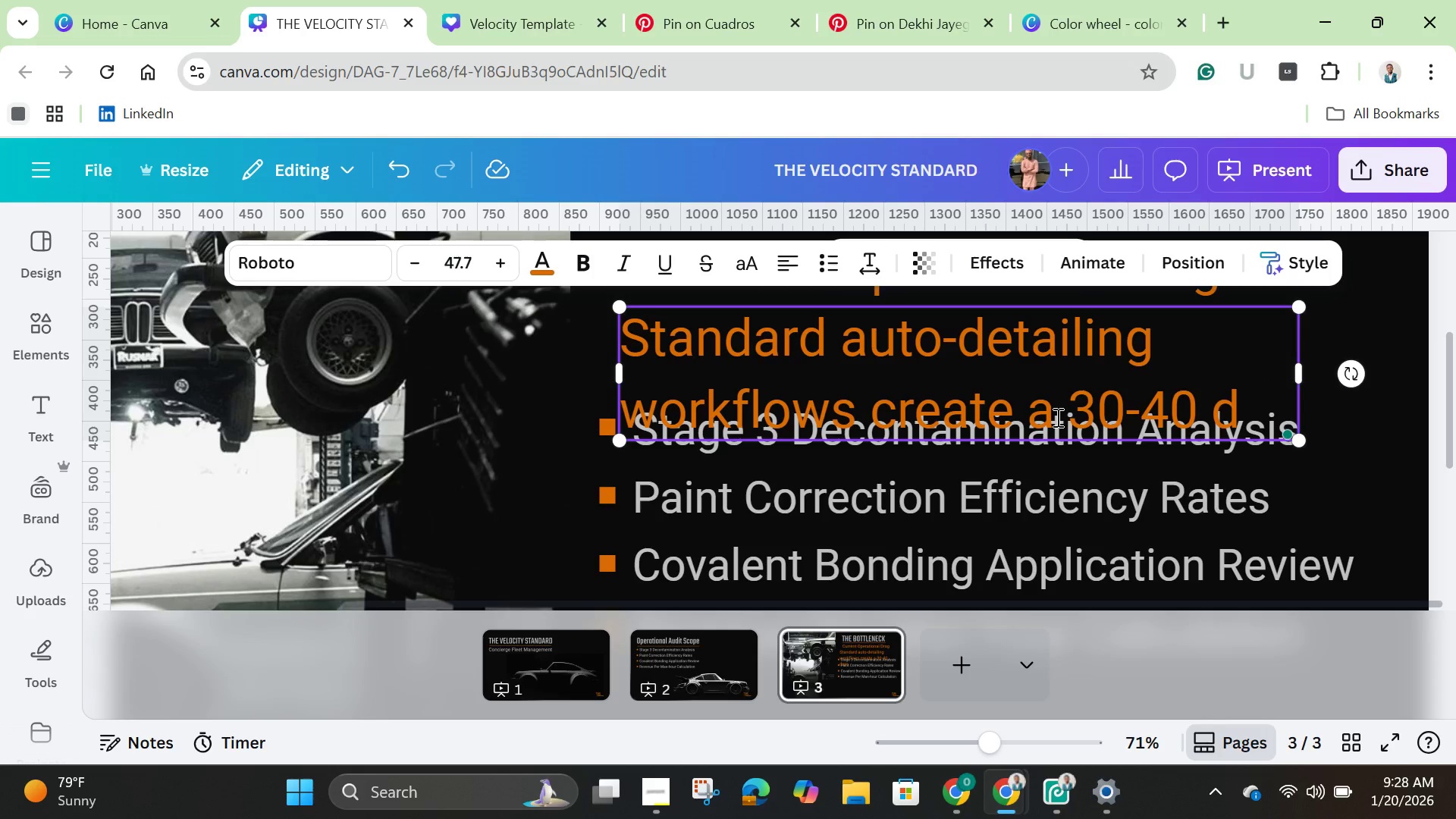 
key(Backspace)
 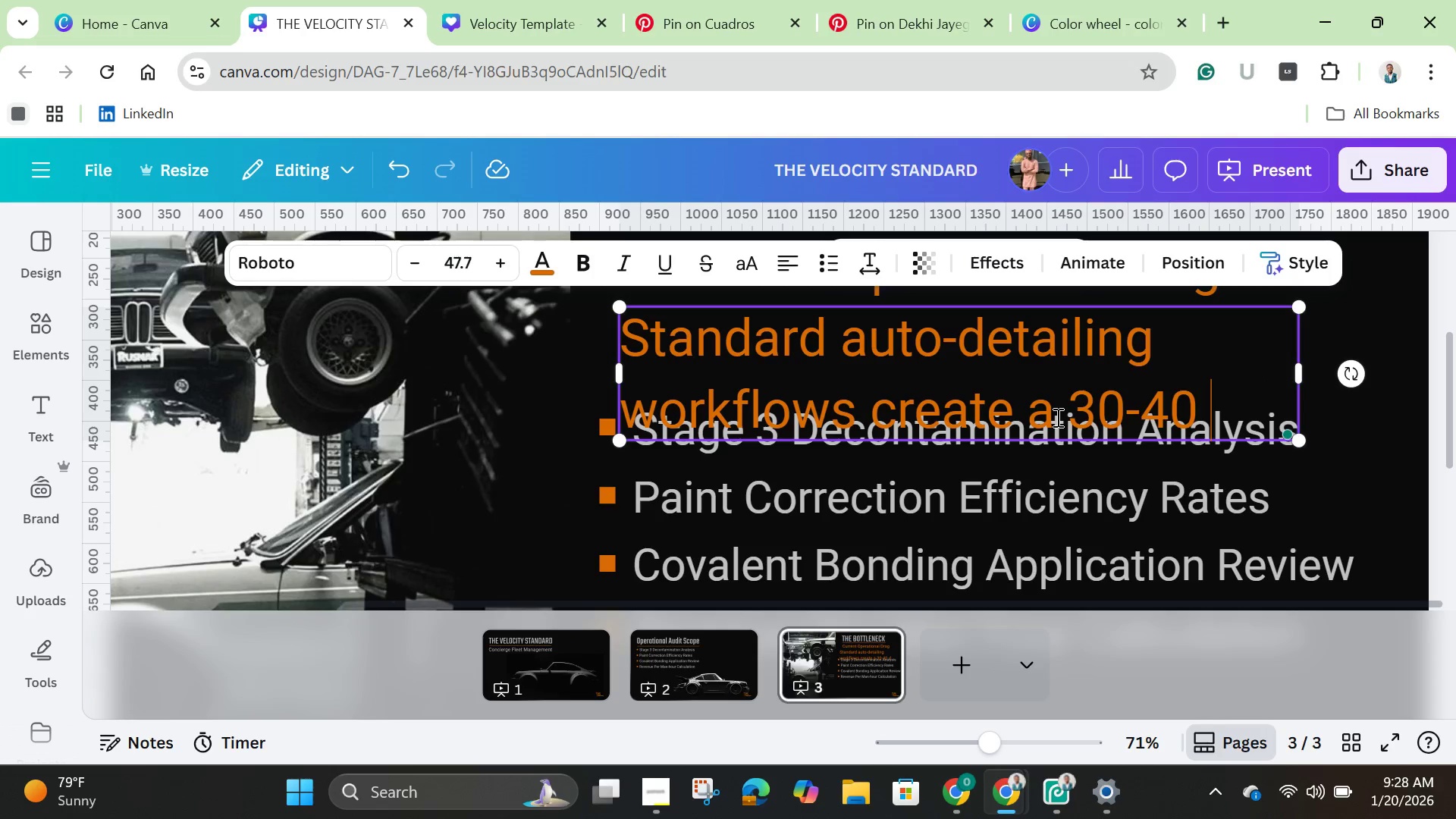 
key(Backspace)
 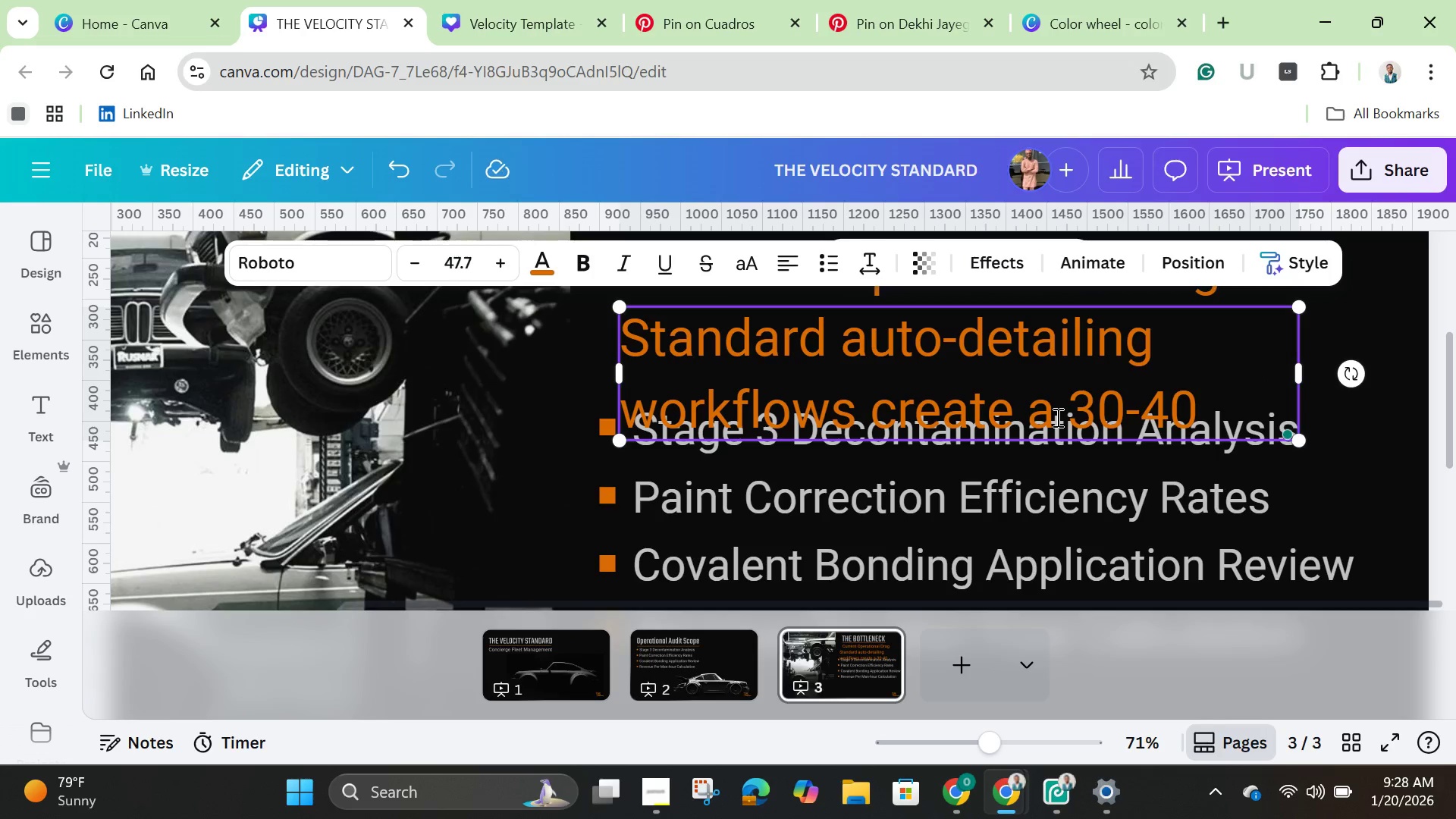 
key(Control+5)
 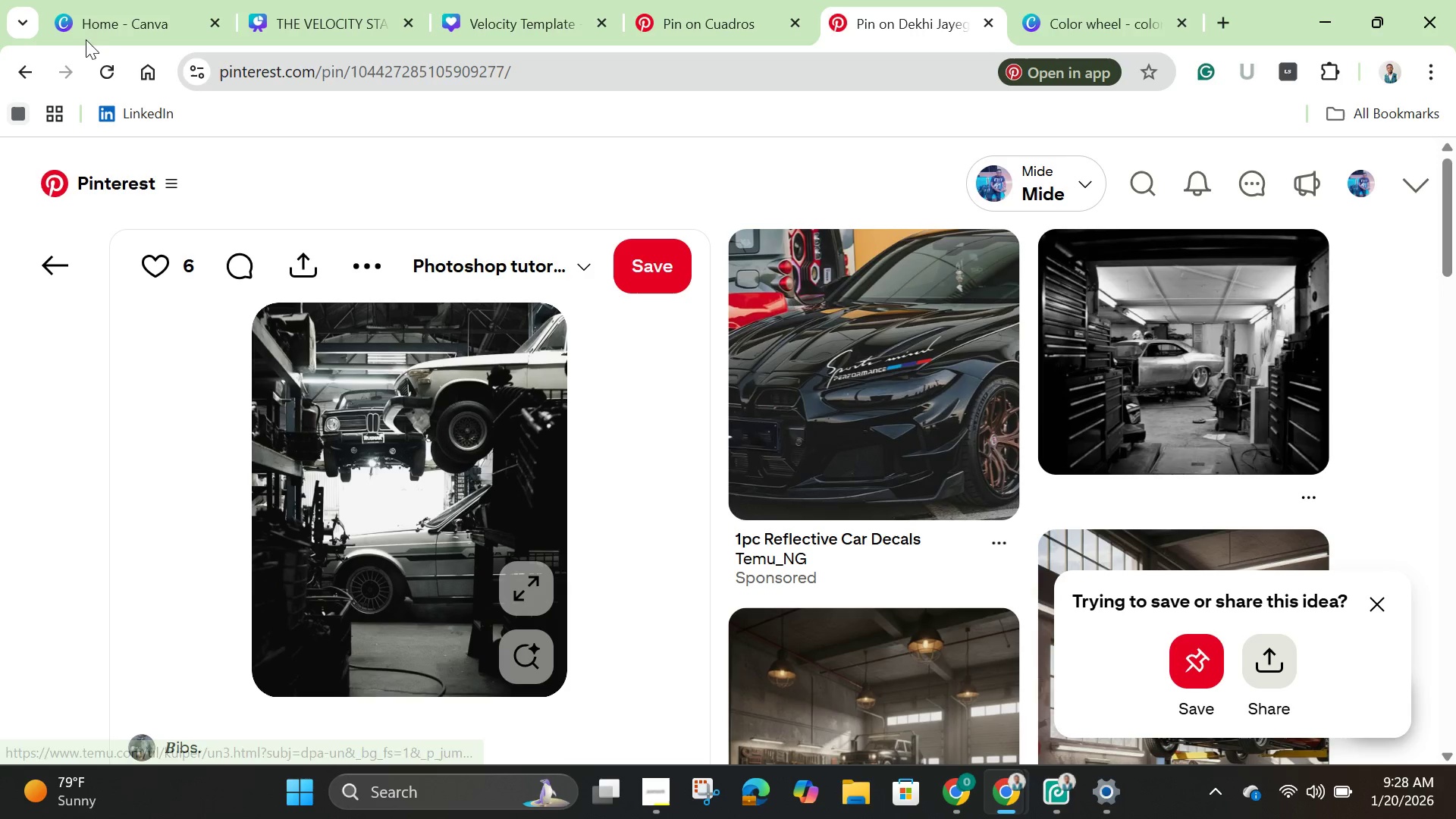 
left_click([303, 21])
 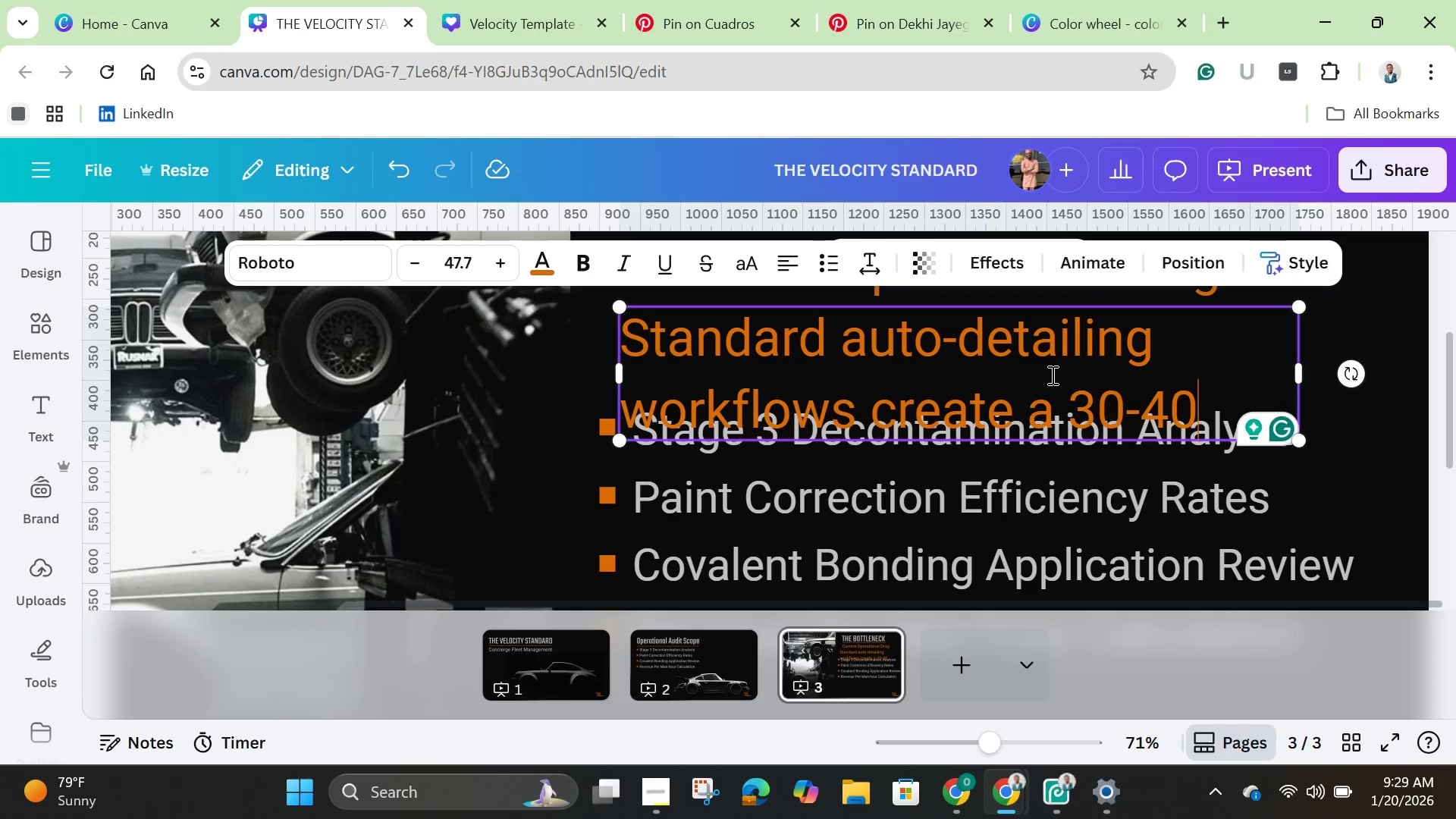 
type(% loss)
 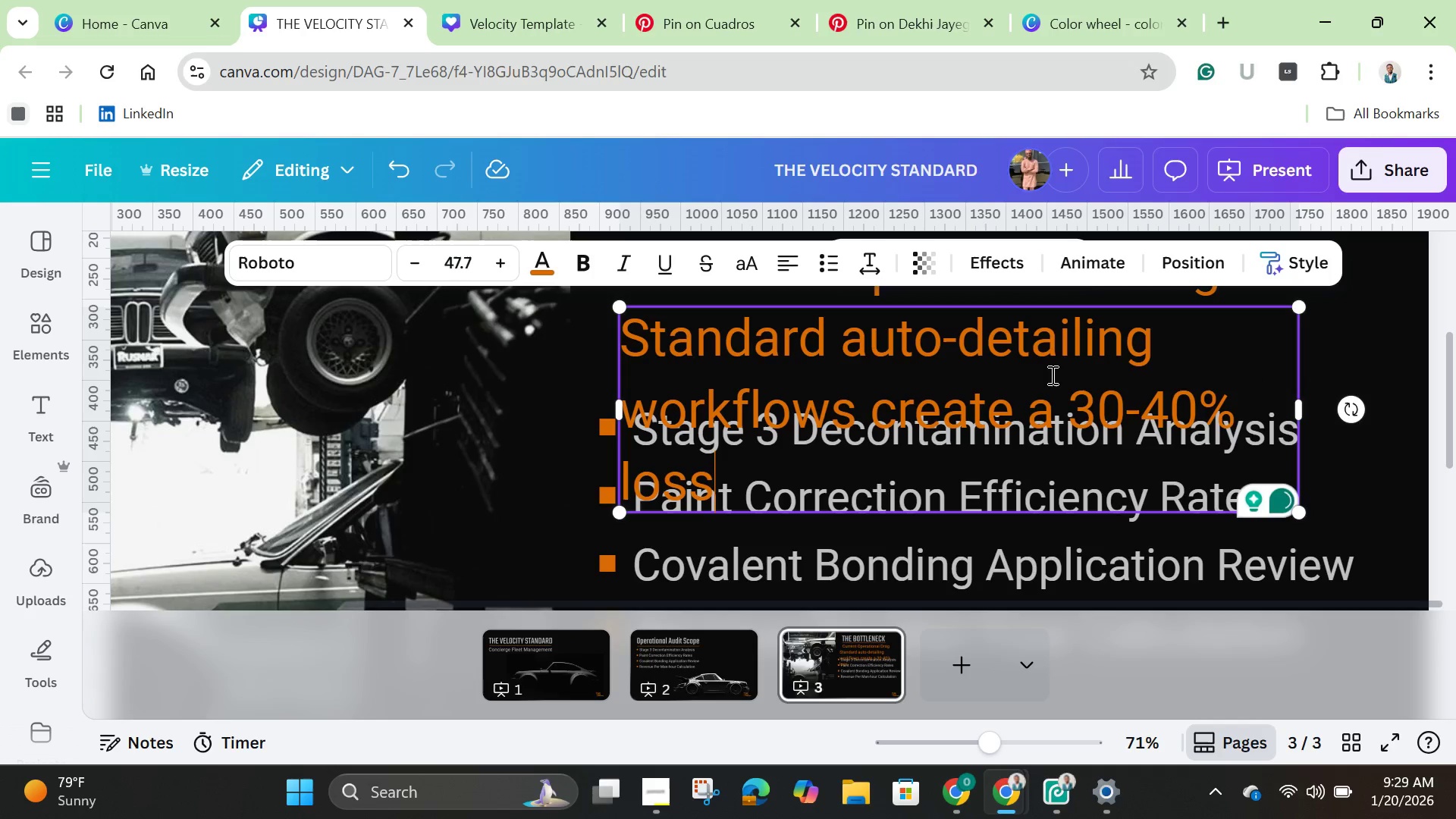 
type( in billable hours due to:)
 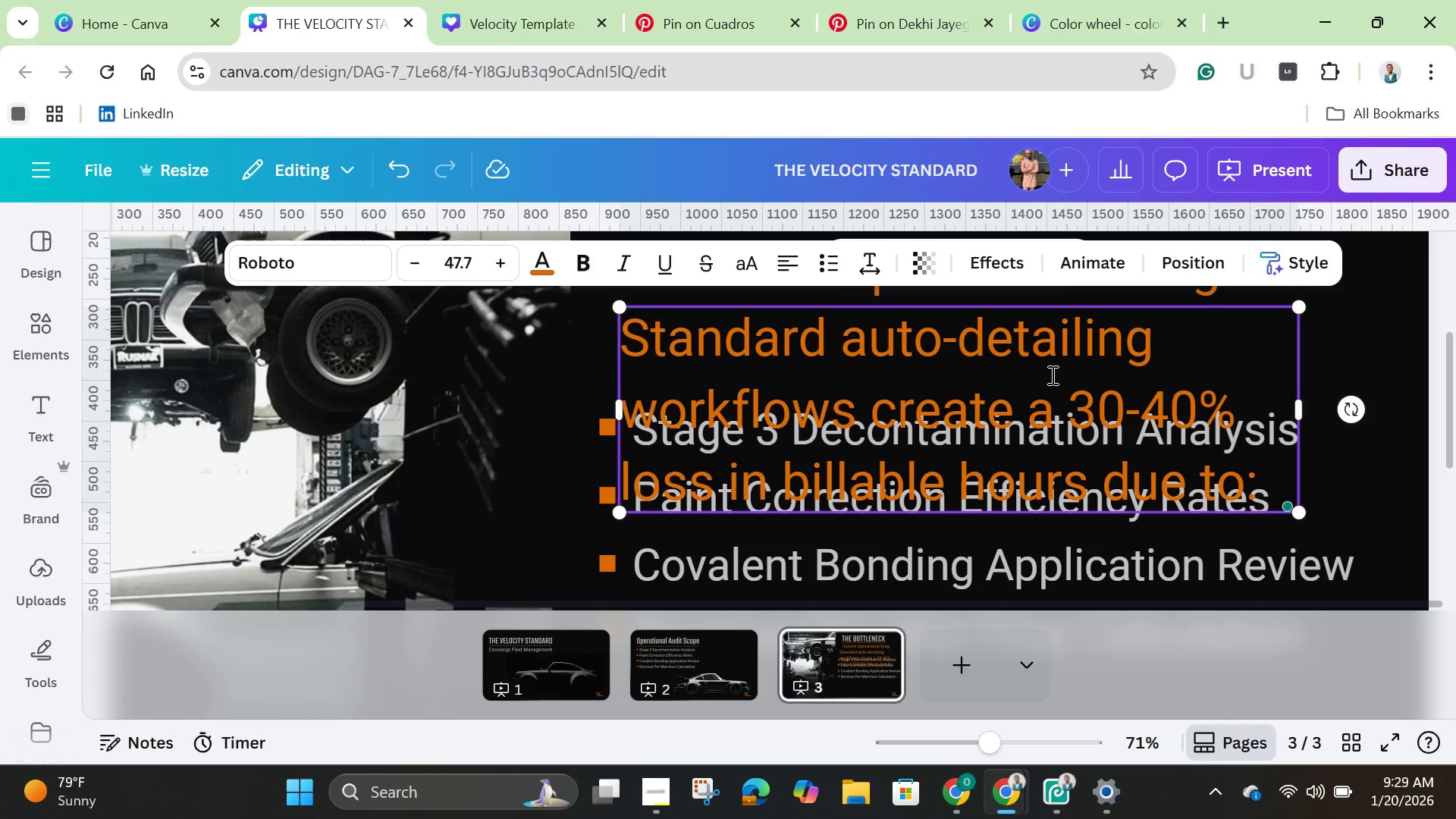 
scroll: coordinate [1073, 373], scroll_direction: down, amount: 1.0
 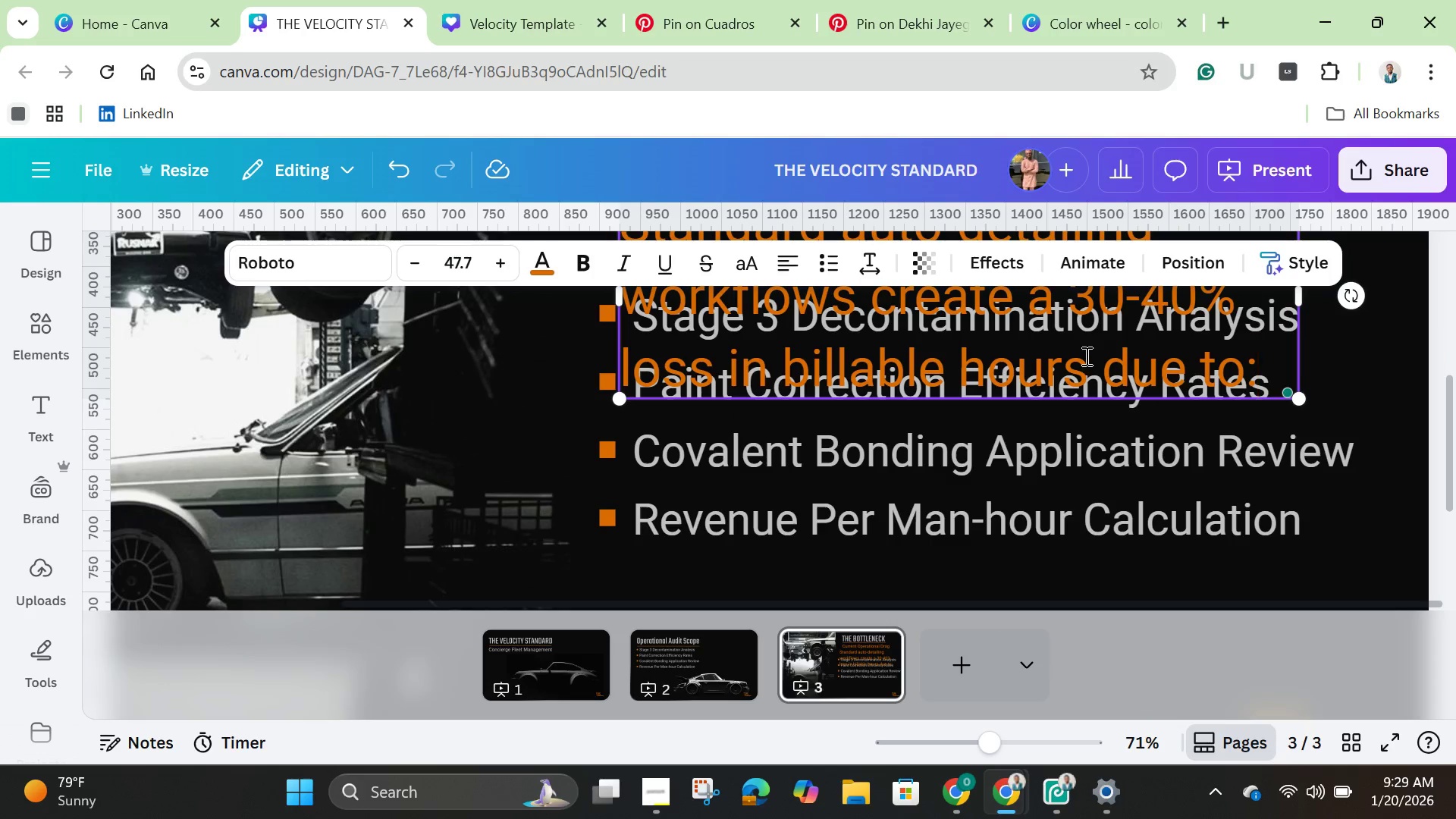 
scroll: coordinate [1085, 356], scroll_direction: up, amount: 1.0
 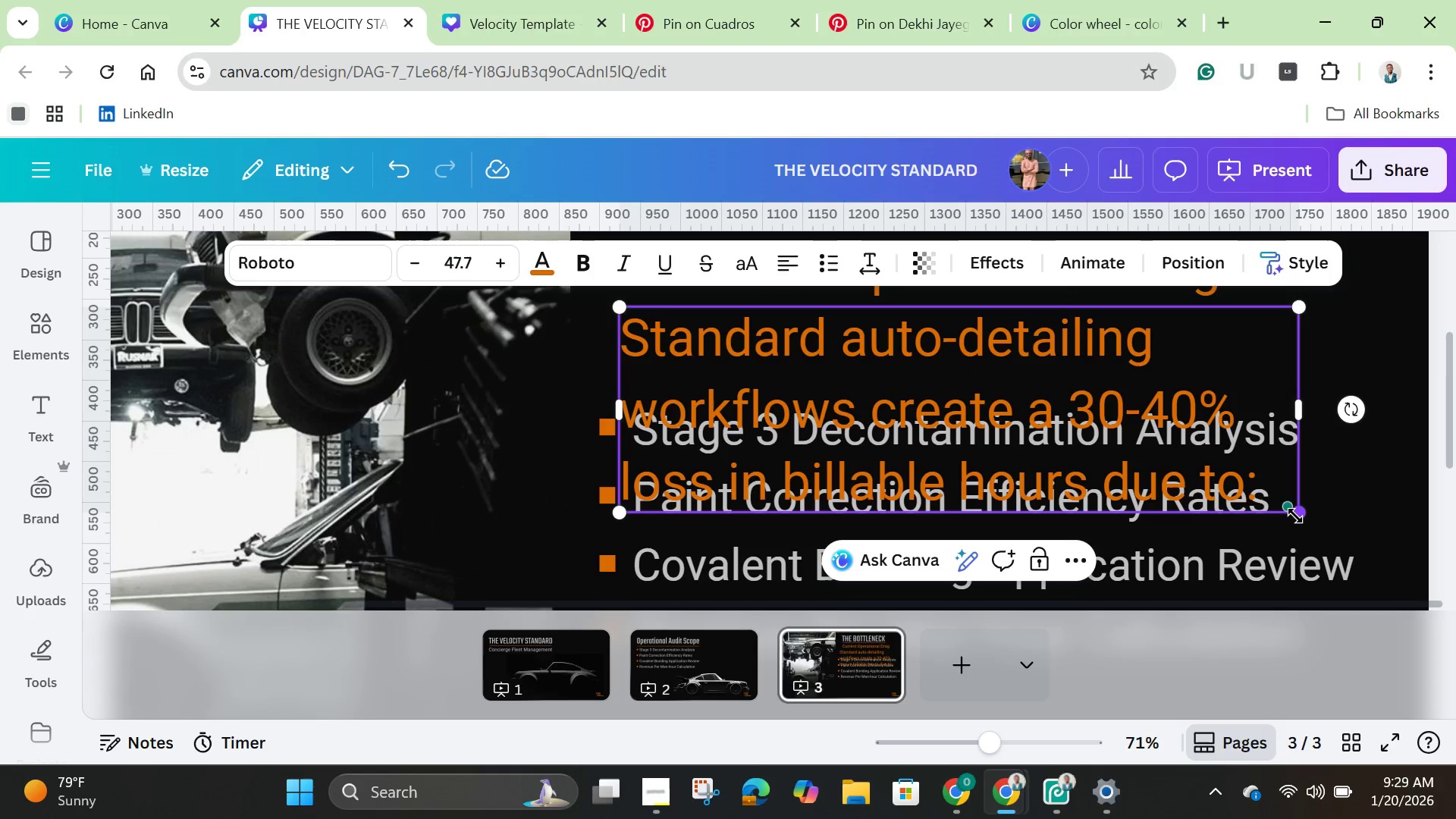 
left_click_drag(start_coordinate=[1295, 515], to_coordinate=[981, 362])
 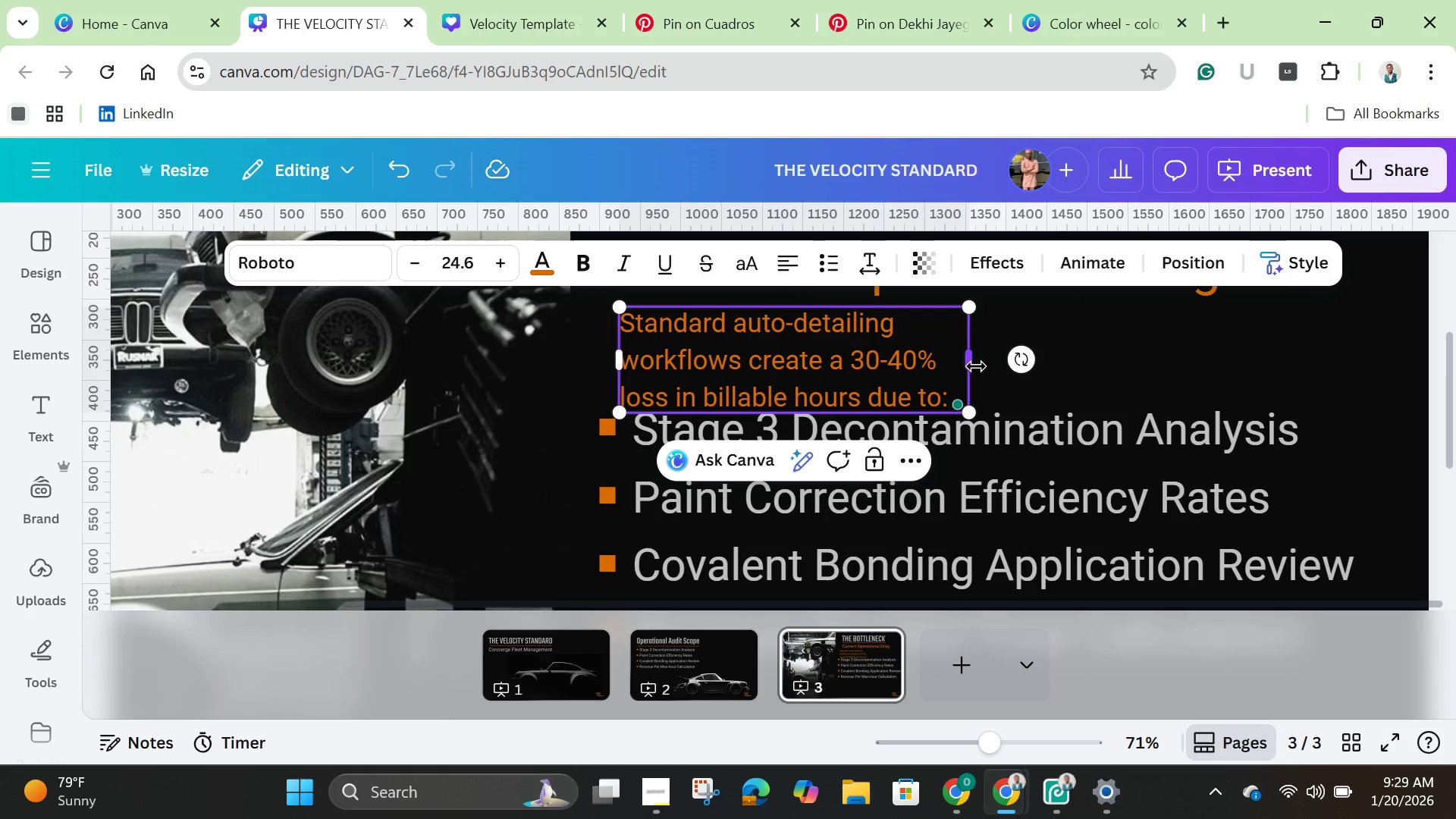 
left_click_drag(start_coordinate=[976, 366], to_coordinate=[1327, 365])
 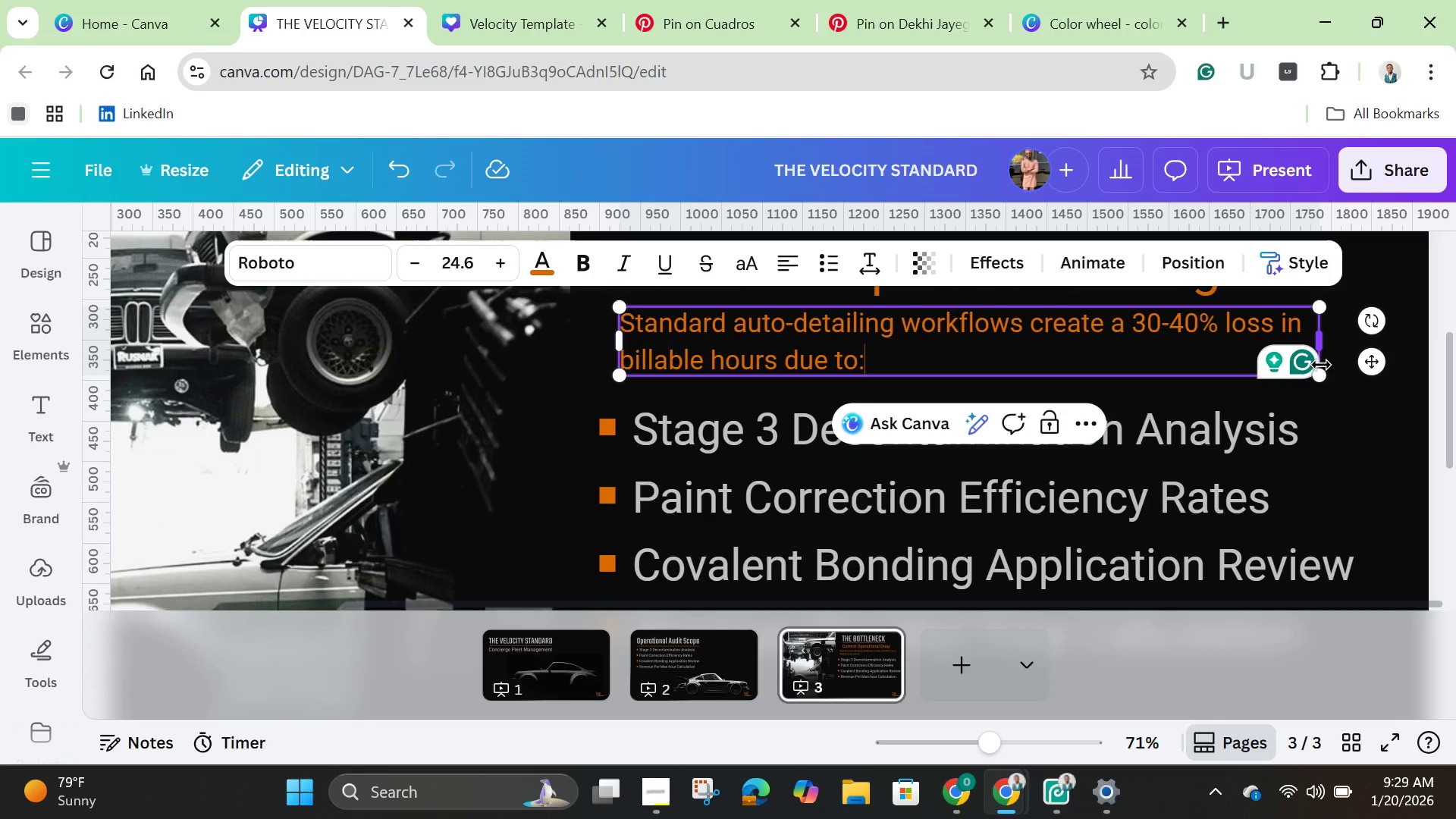 
scroll: coordinate [1321, 365], scroll_direction: up, amount: 2.0
 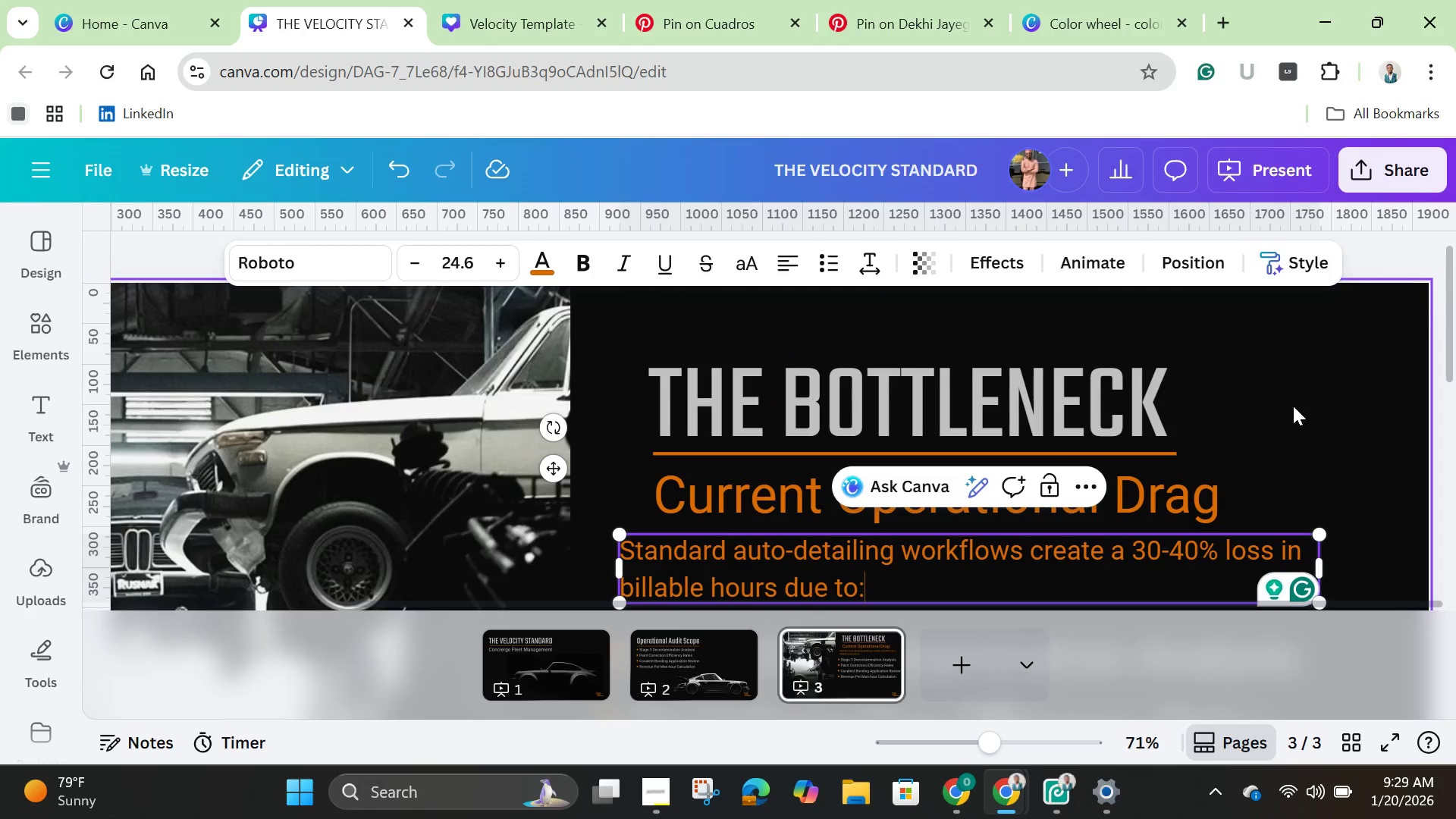 
scroll: coordinate [1293, 406], scroll_direction: down, amount: 1.0
 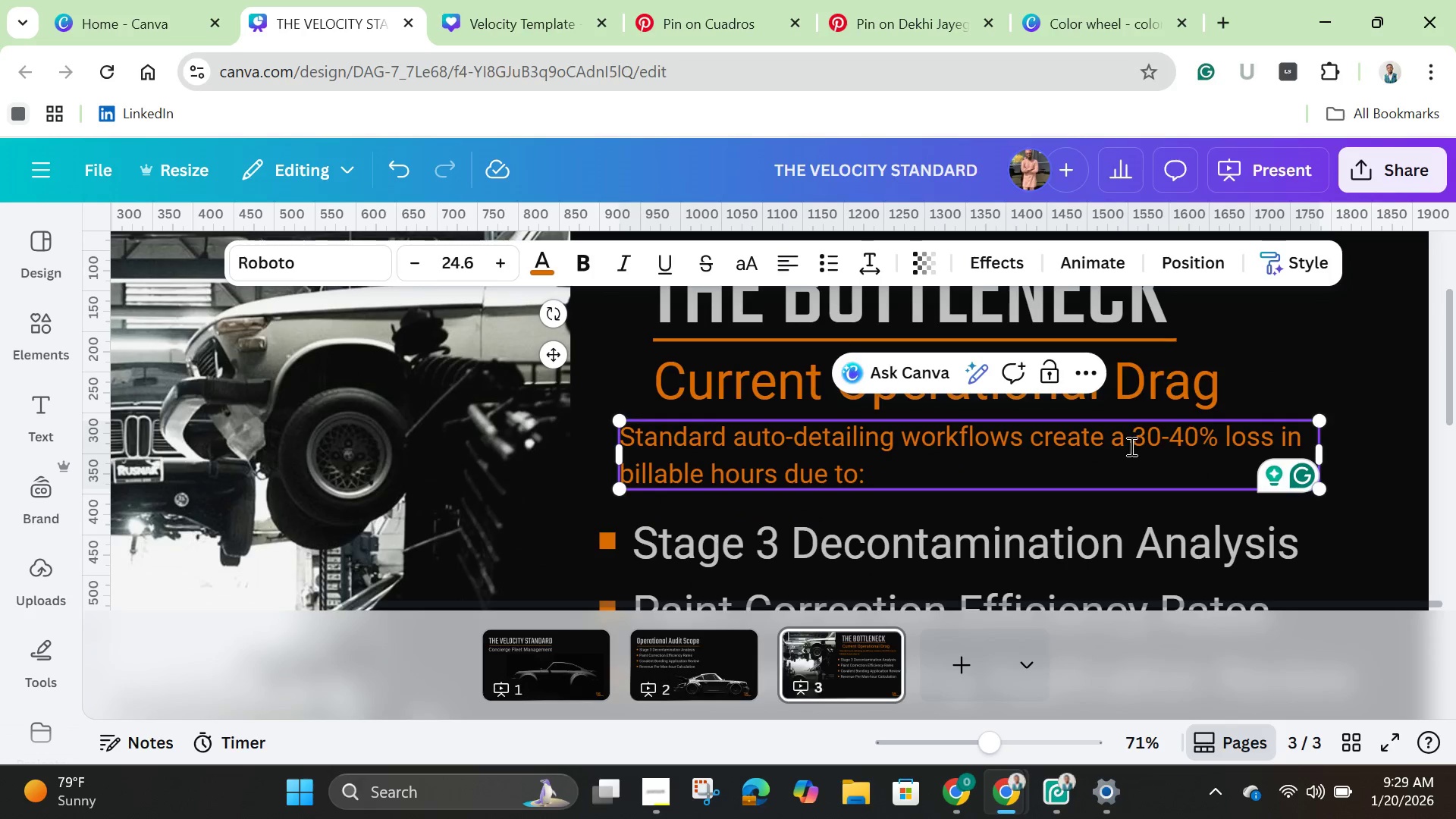 
left_click_drag(start_coordinate=[1127, 449], to_coordinate=[1194, 446])
 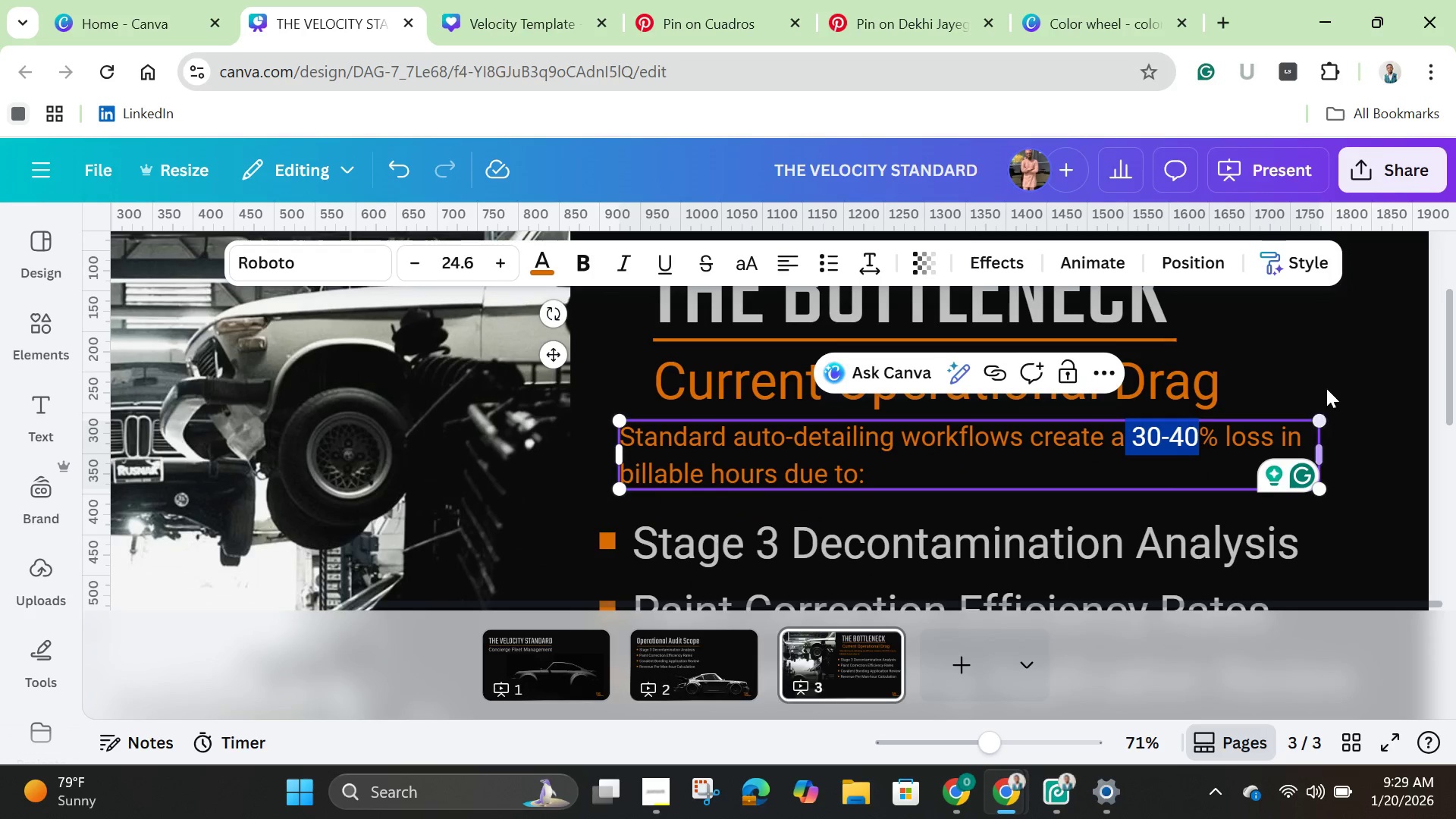 
left_click([1326, 375])
 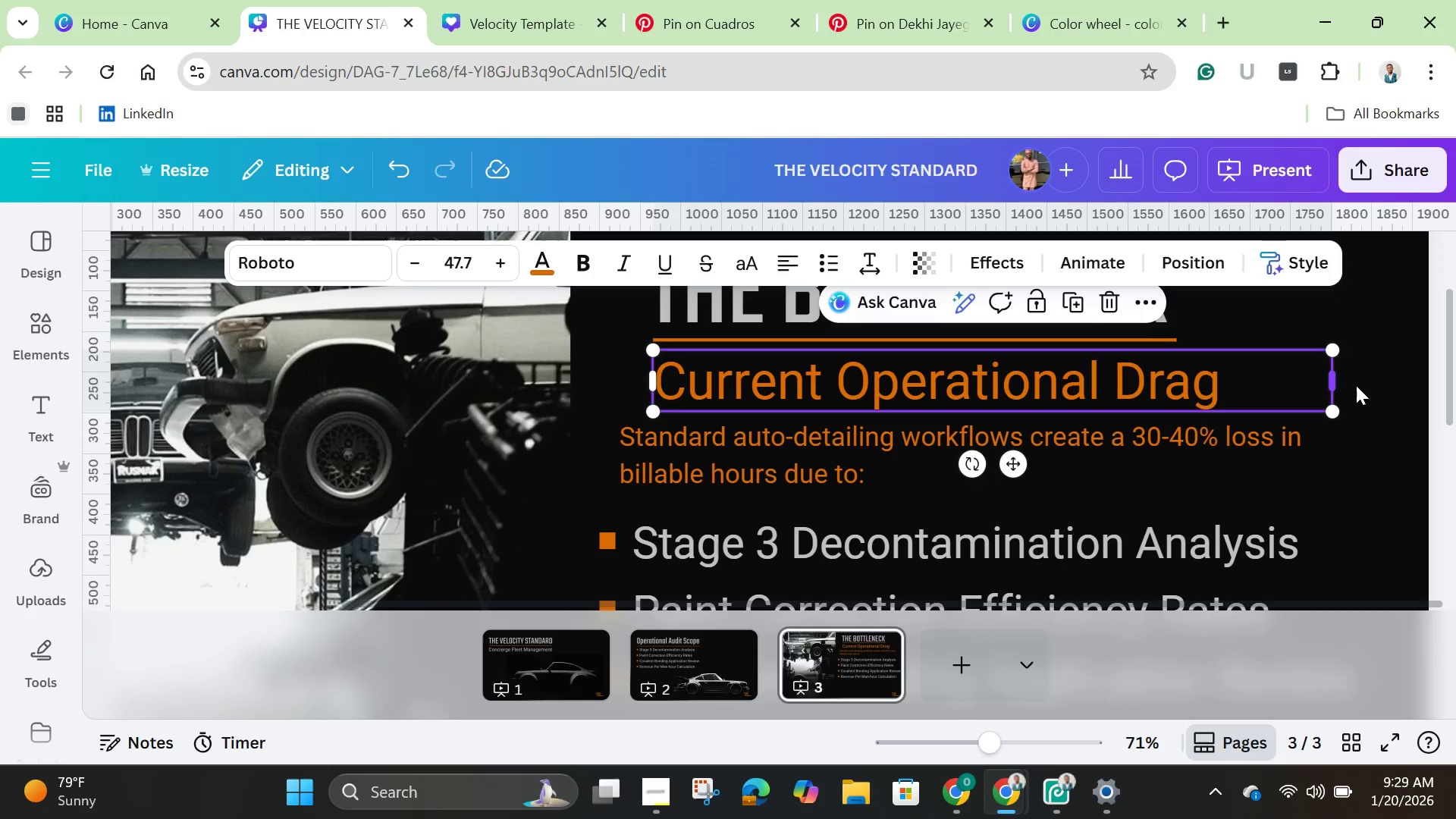 
left_click([1357, 385])
 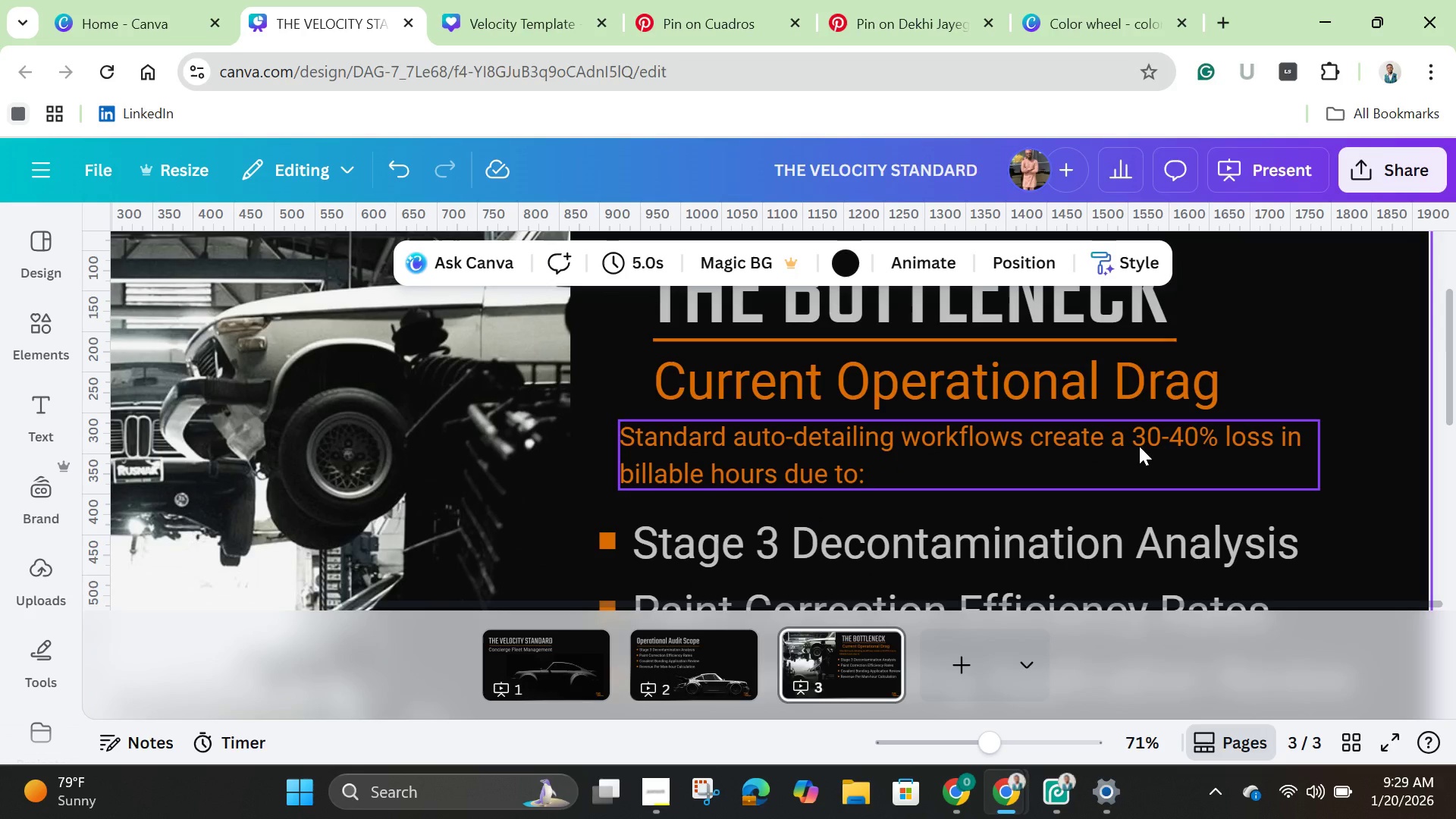 
left_click([1139, 446])
 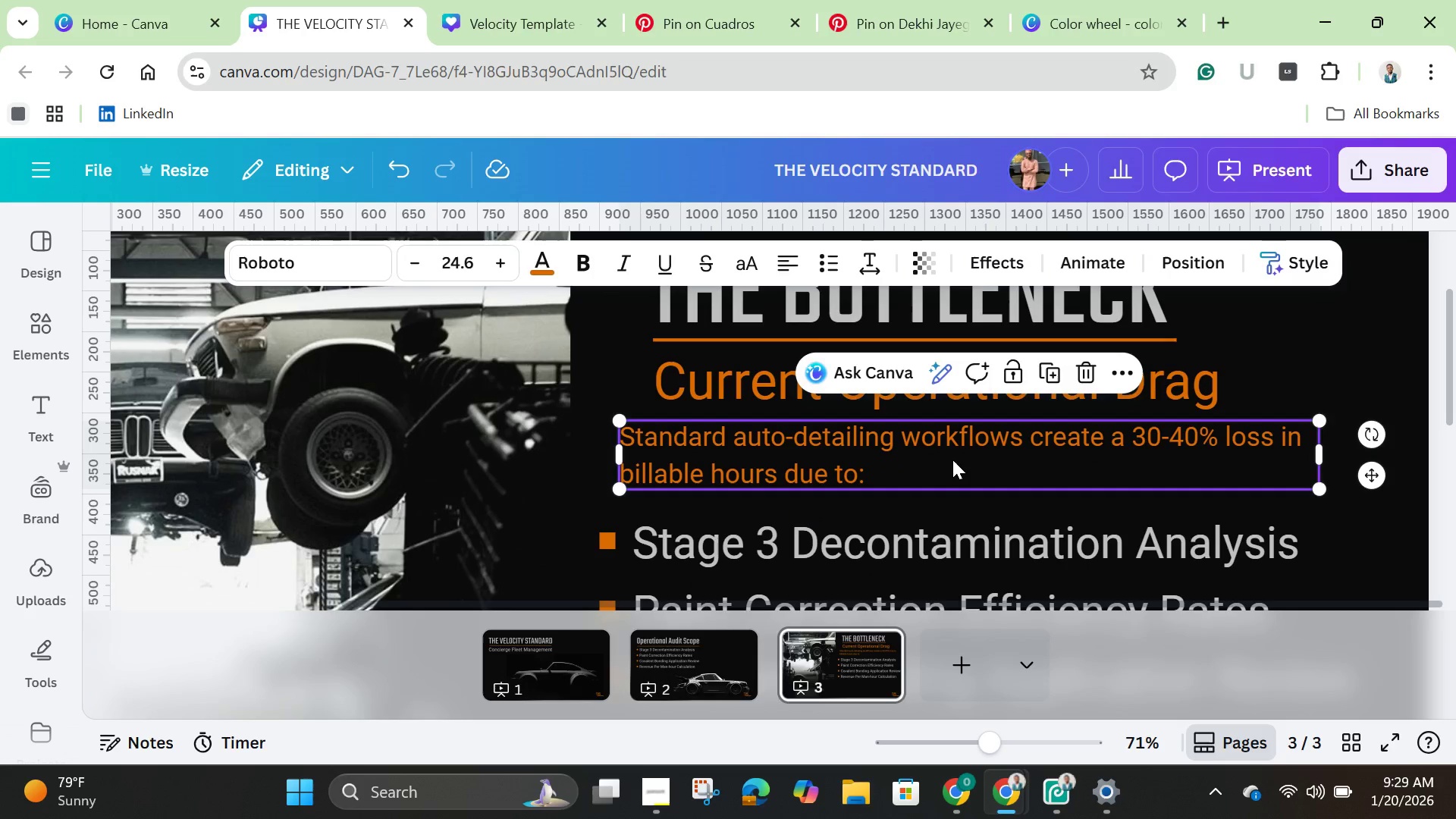 
left_click_drag(start_coordinate=[952, 460], to_coordinate=[986, 457])
 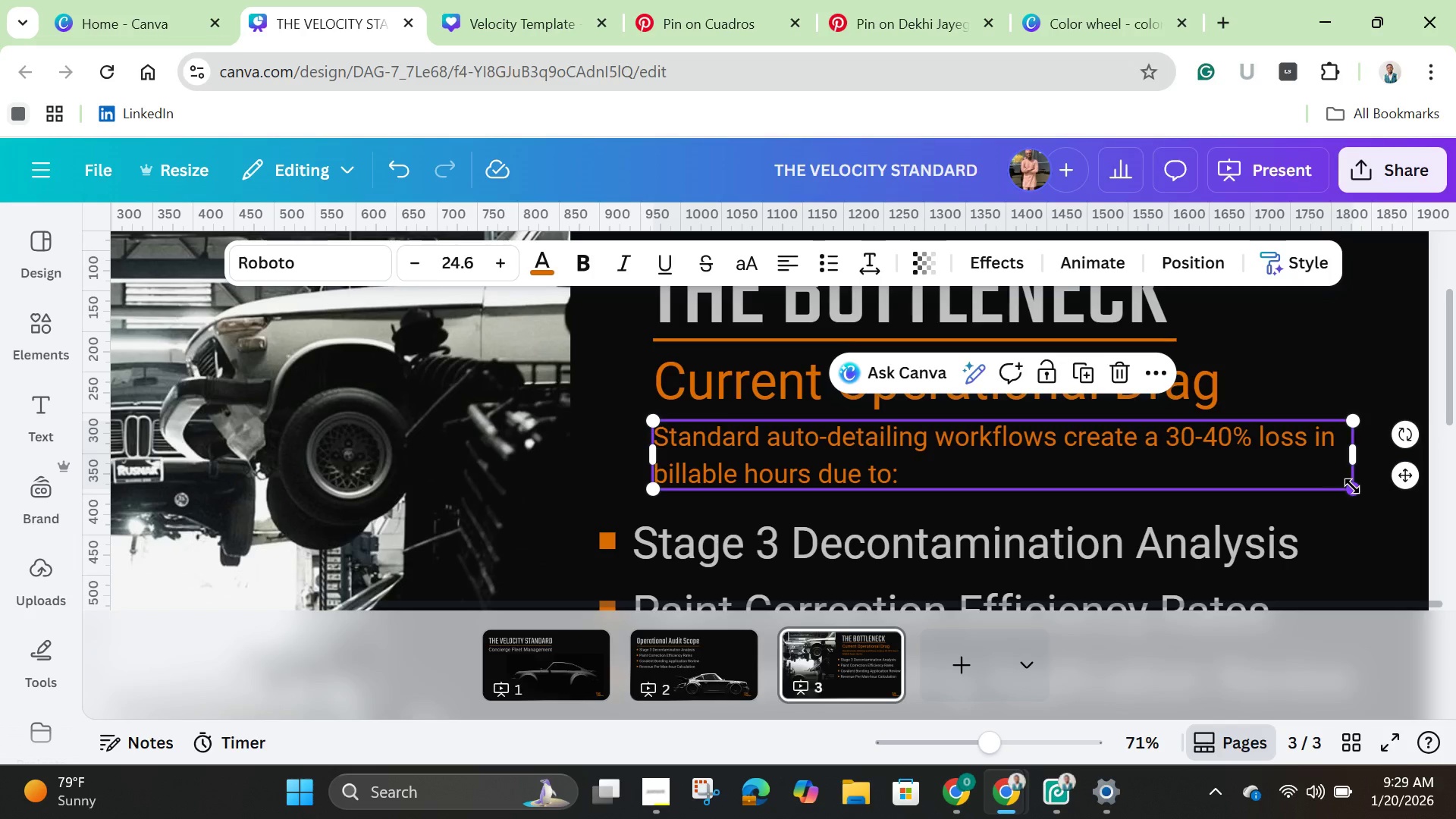 
left_click_drag(start_coordinate=[1352, 486], to_coordinate=[1222, 457])
 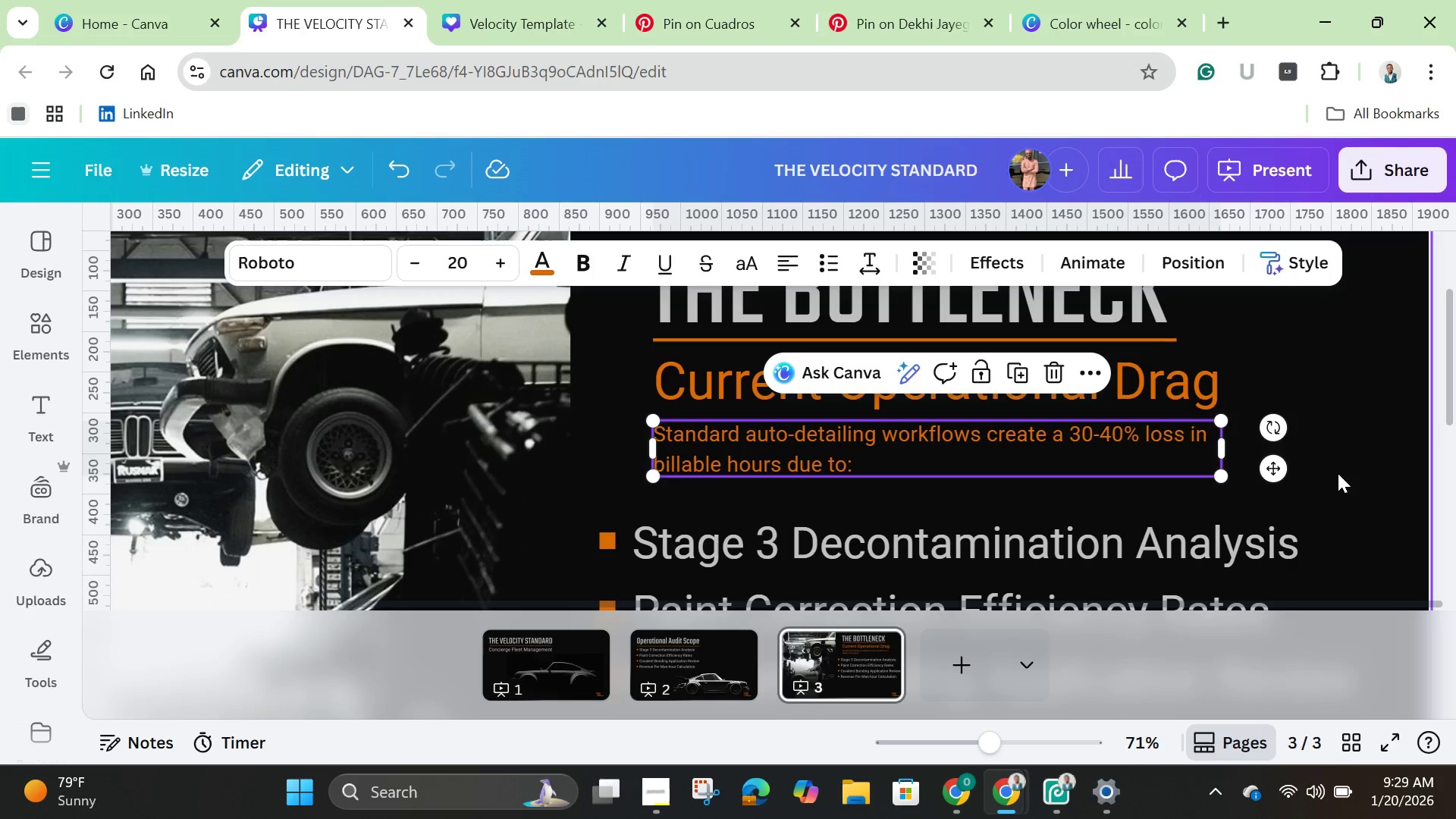 
left_click([1373, 423])
 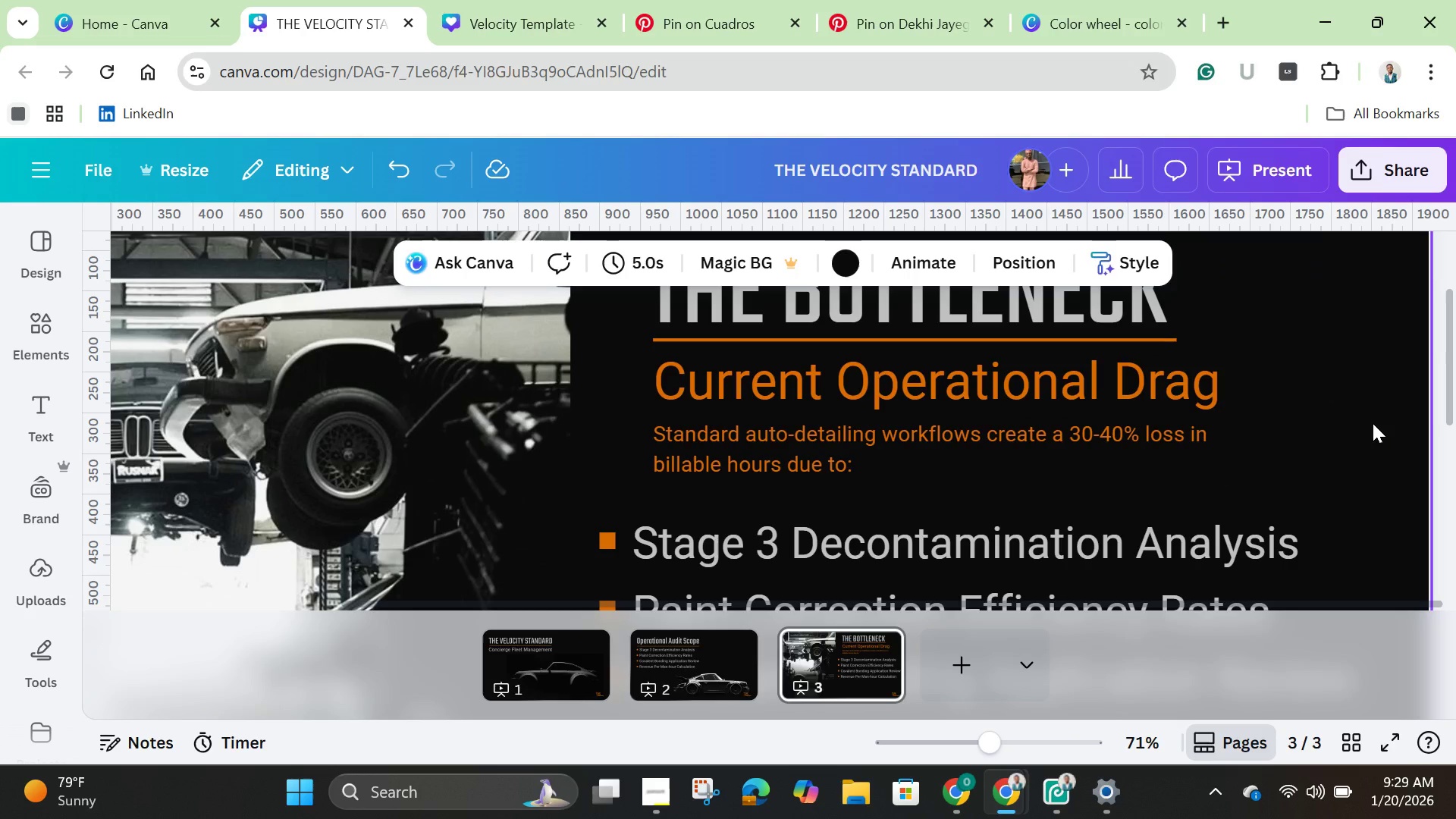 
scroll: coordinate [1373, 423], scroll_direction: down, amount: 1.0
 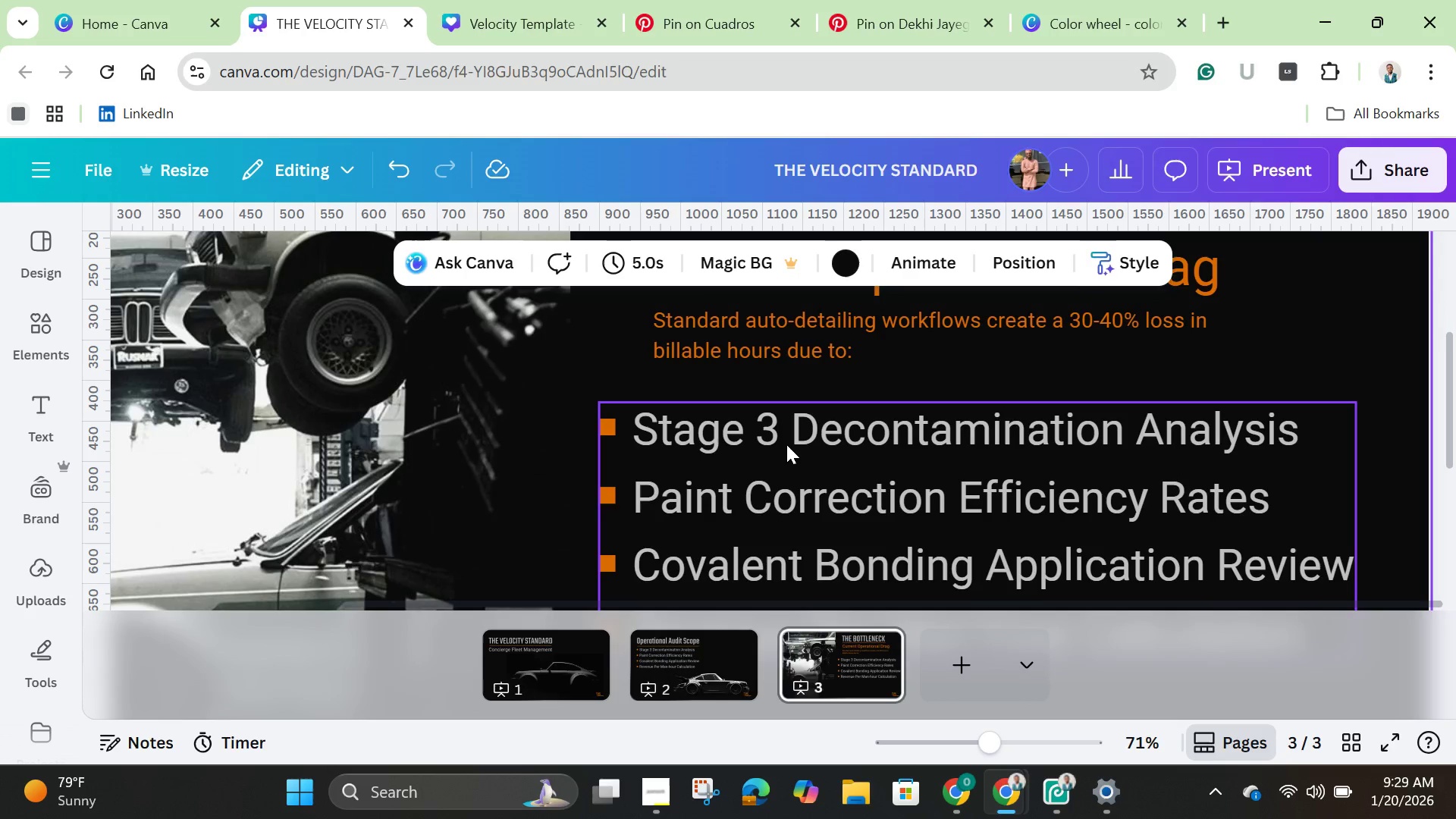 
left_click_drag(start_coordinate=[786, 444], to_coordinate=[835, 422])
 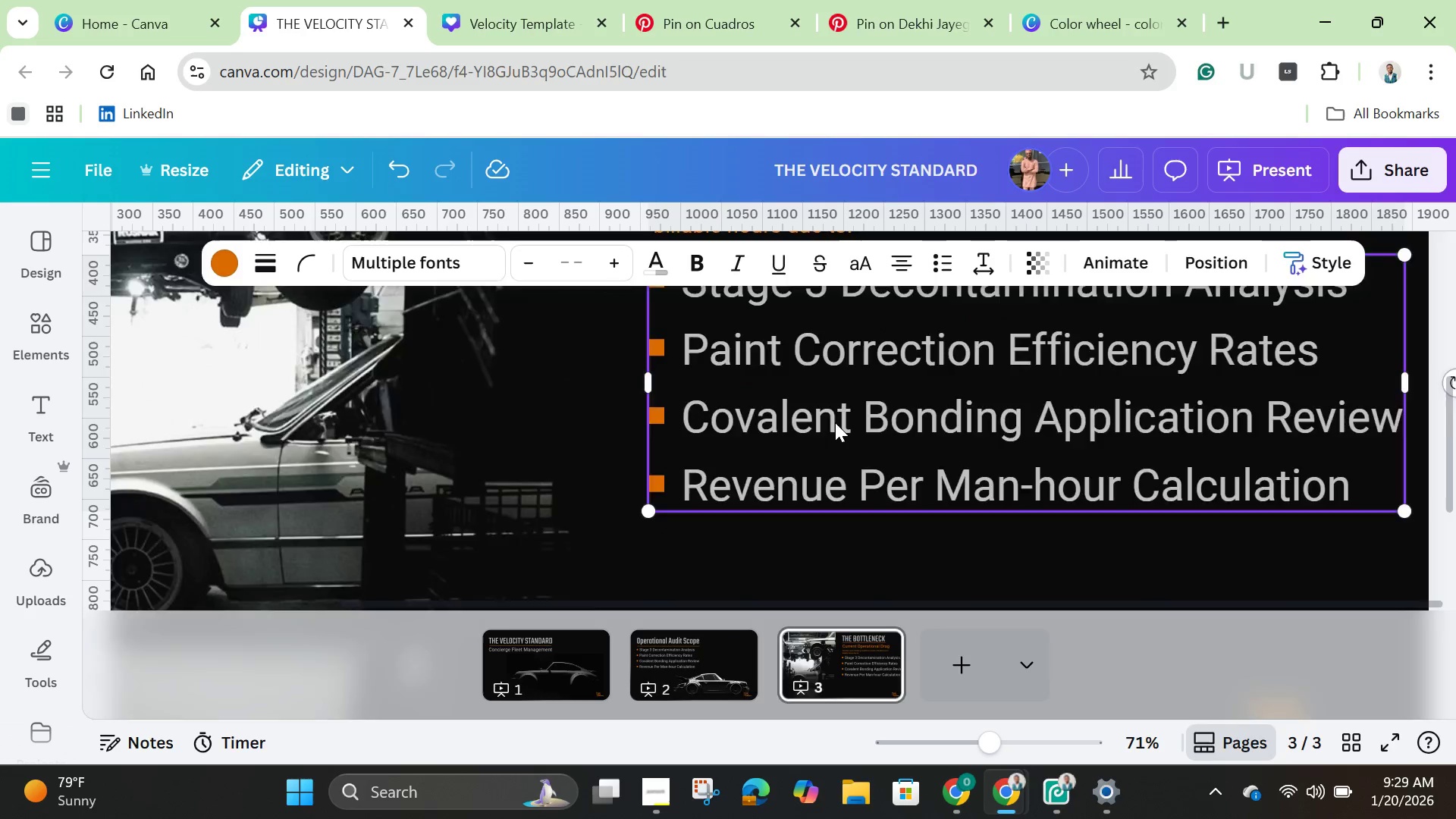 
scroll: coordinate [835, 422], scroll_direction: down, amount: 2.0
 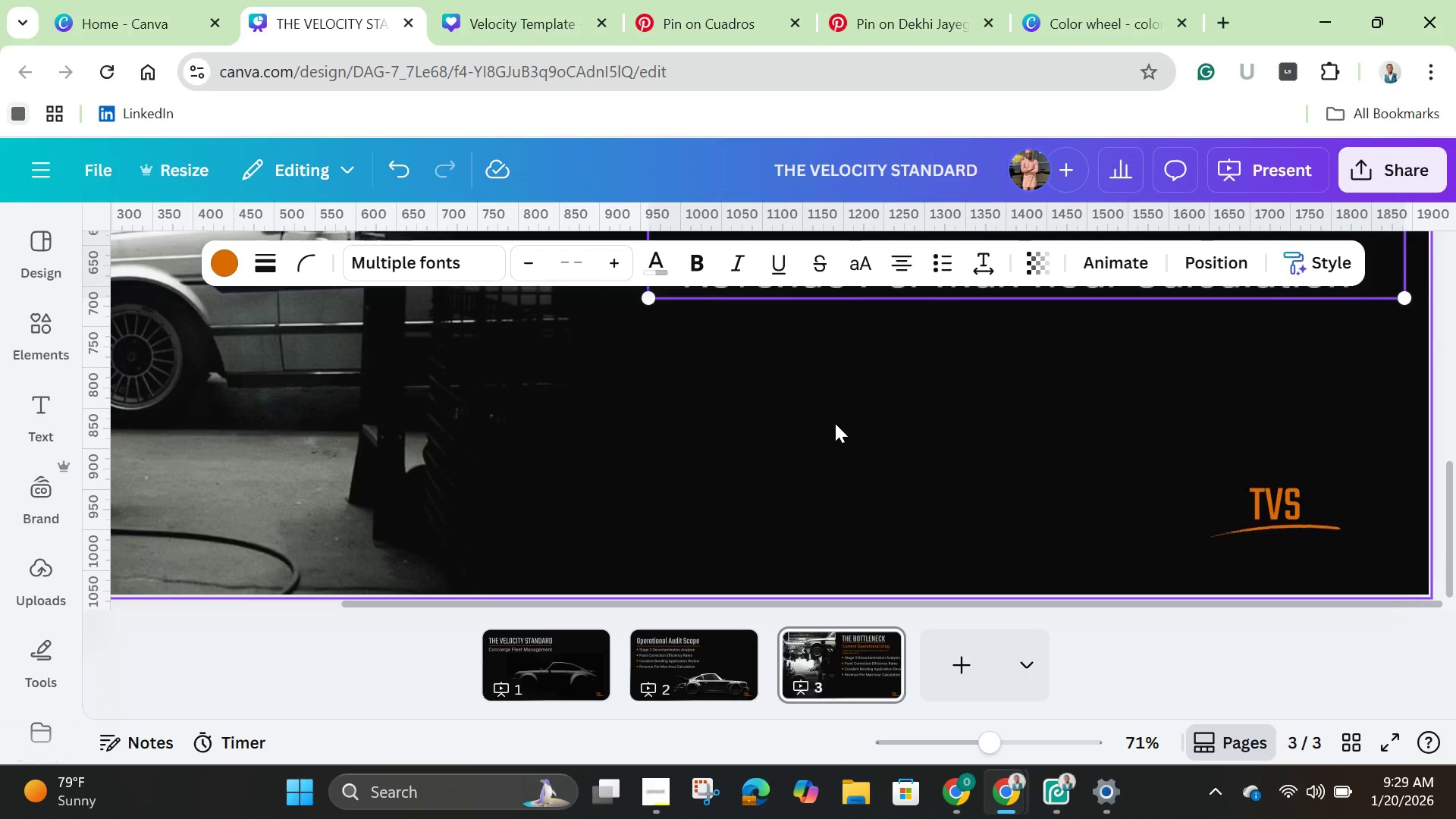 
scroll: coordinate [838, 425], scroll_direction: up, amount: 5.0
 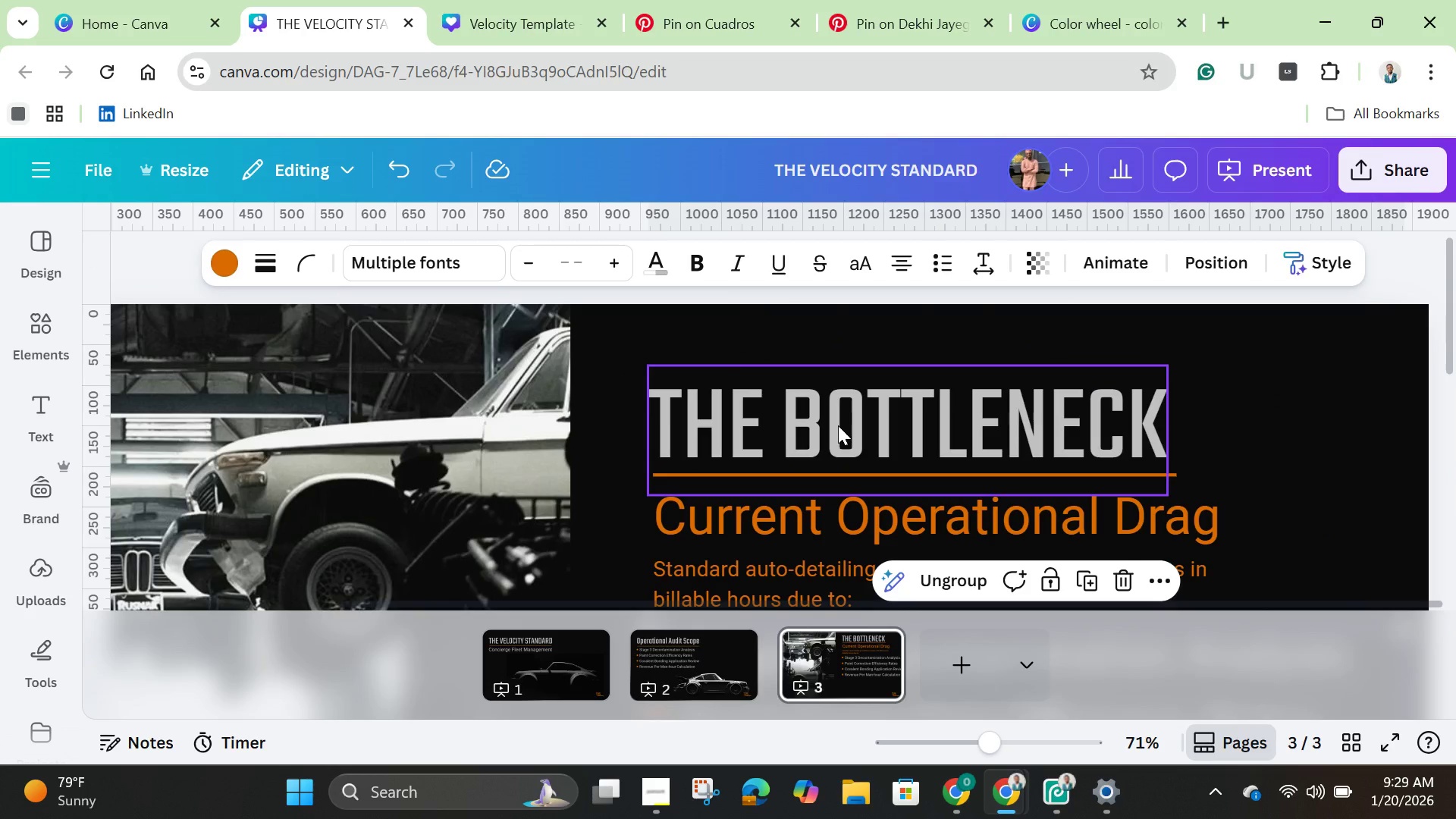 
scroll: coordinate [838, 425], scroll_direction: down, amount: 1.0
 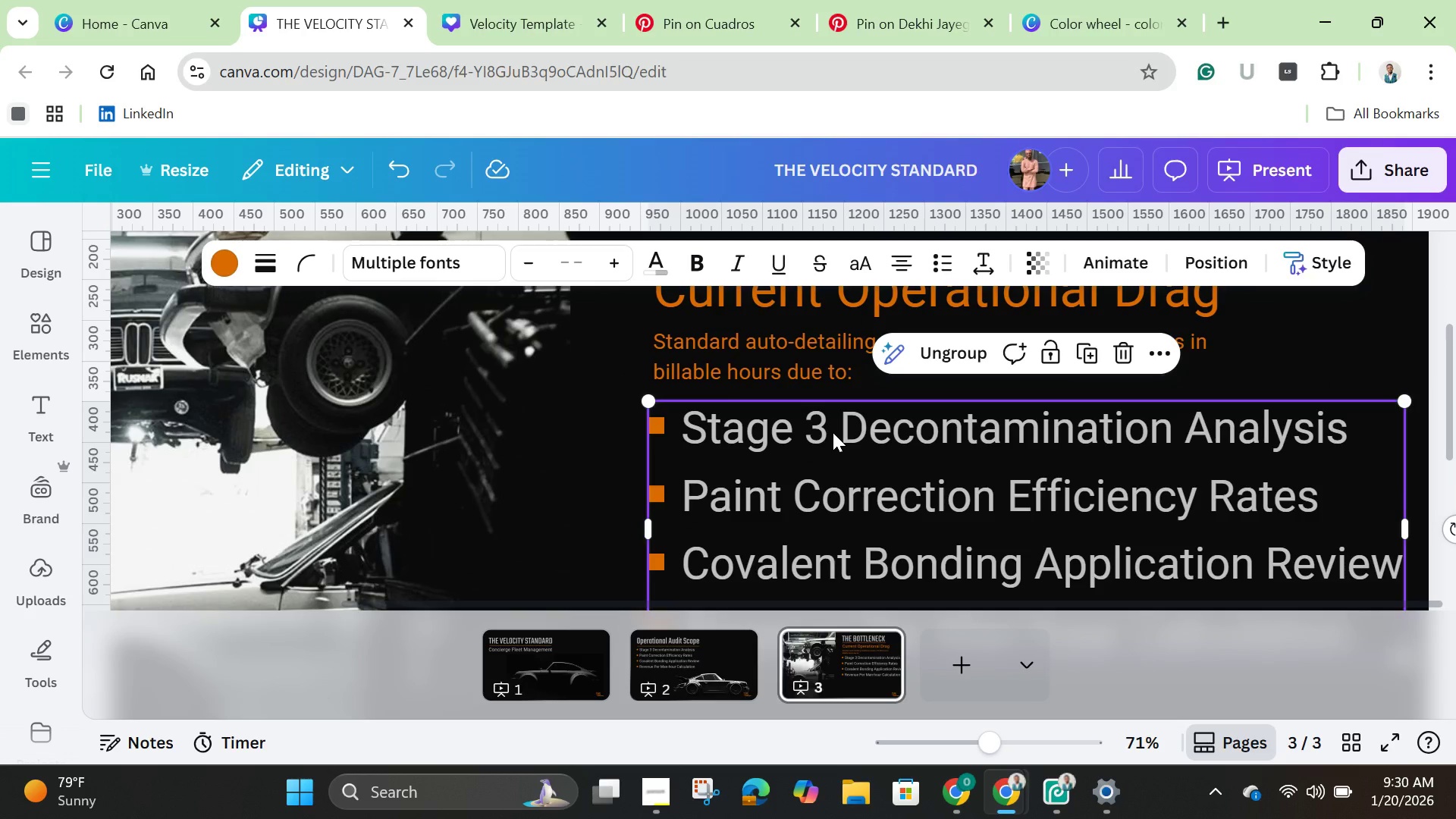 
scroll: coordinate [833, 432], scroll_direction: up, amount: 1.0
 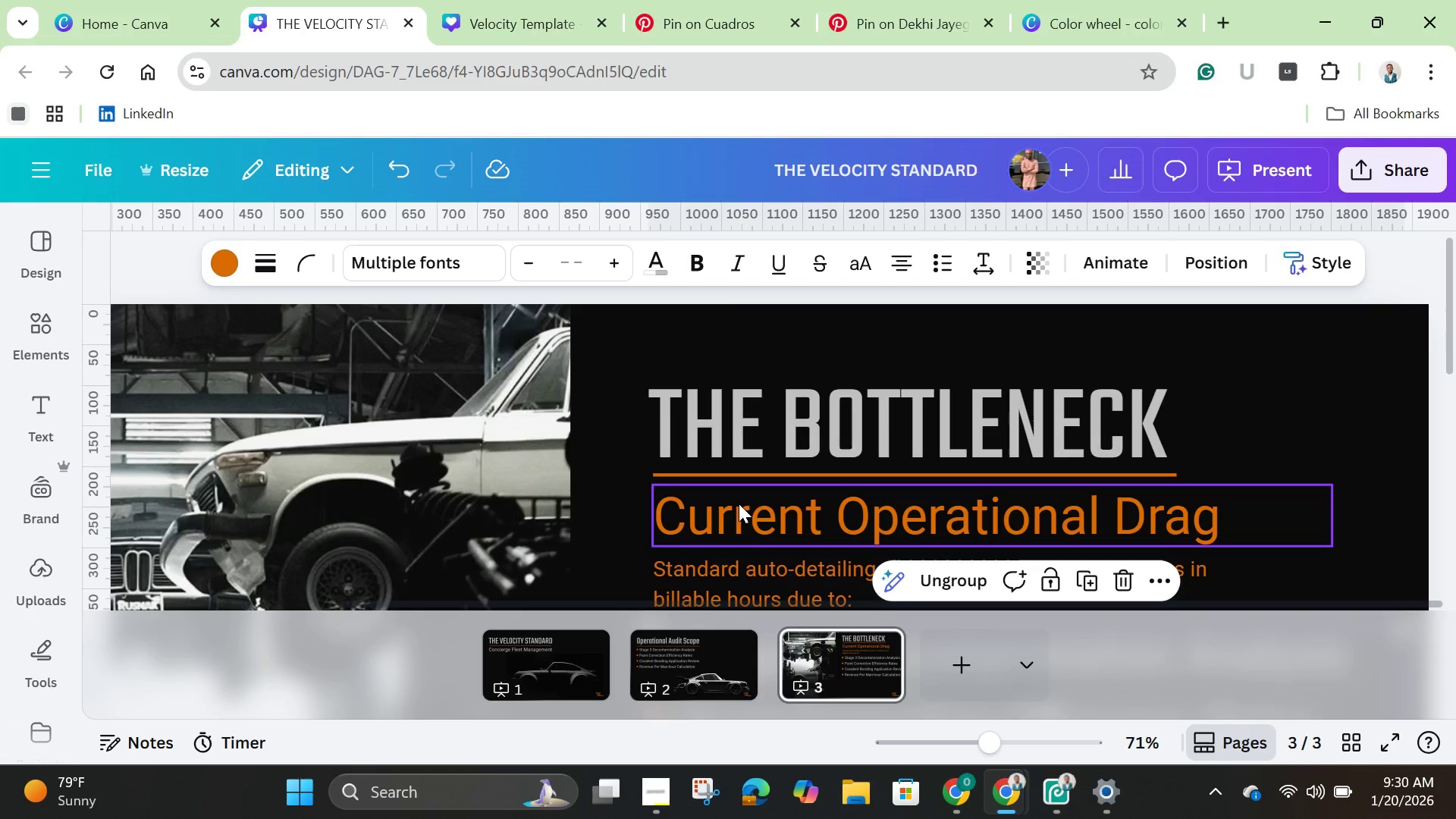 
scroll: coordinate [739, 504], scroll_direction: down, amount: 3.0
 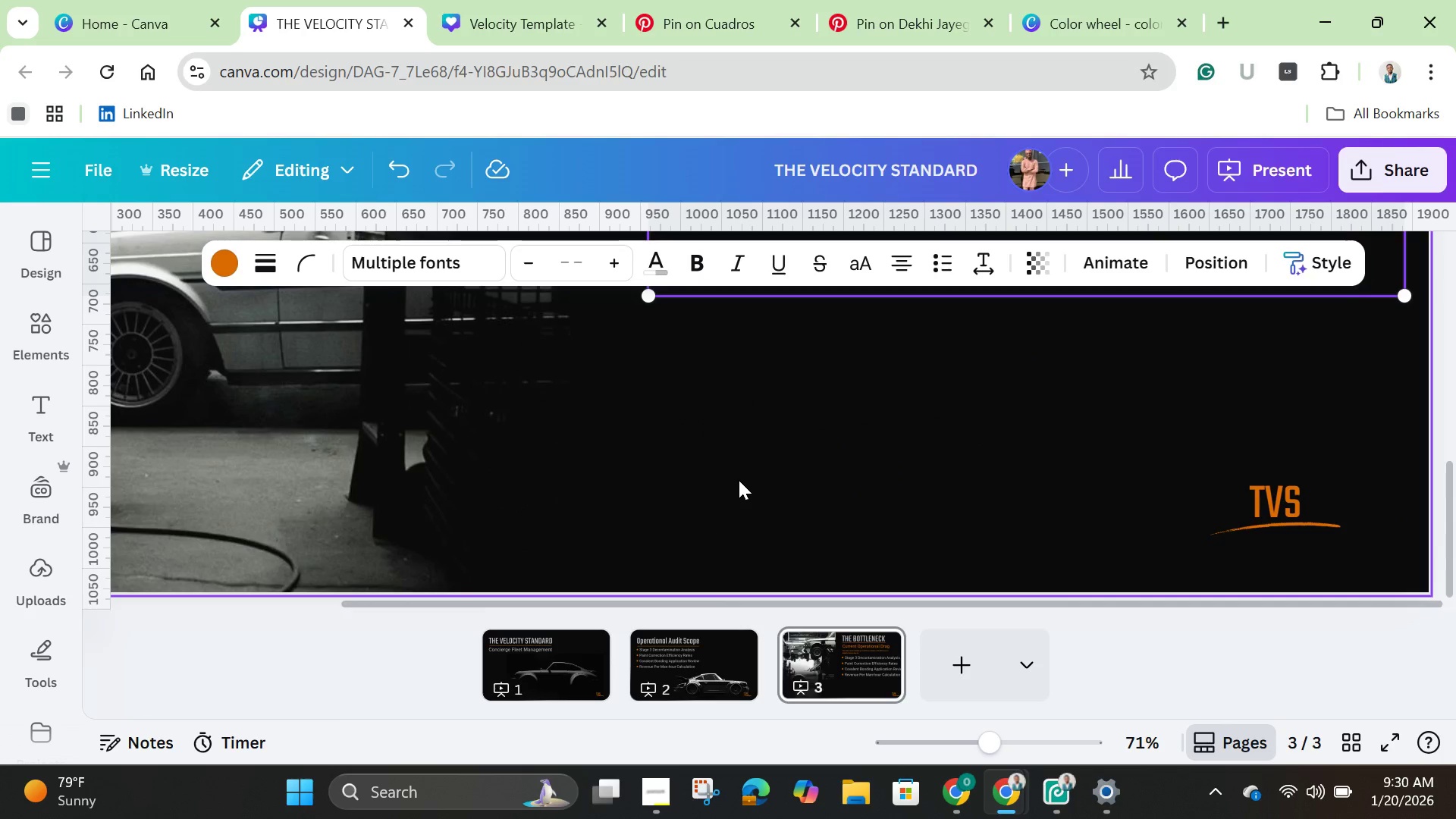 
scroll: coordinate [739, 480], scroll_direction: up, amount: 1.0
 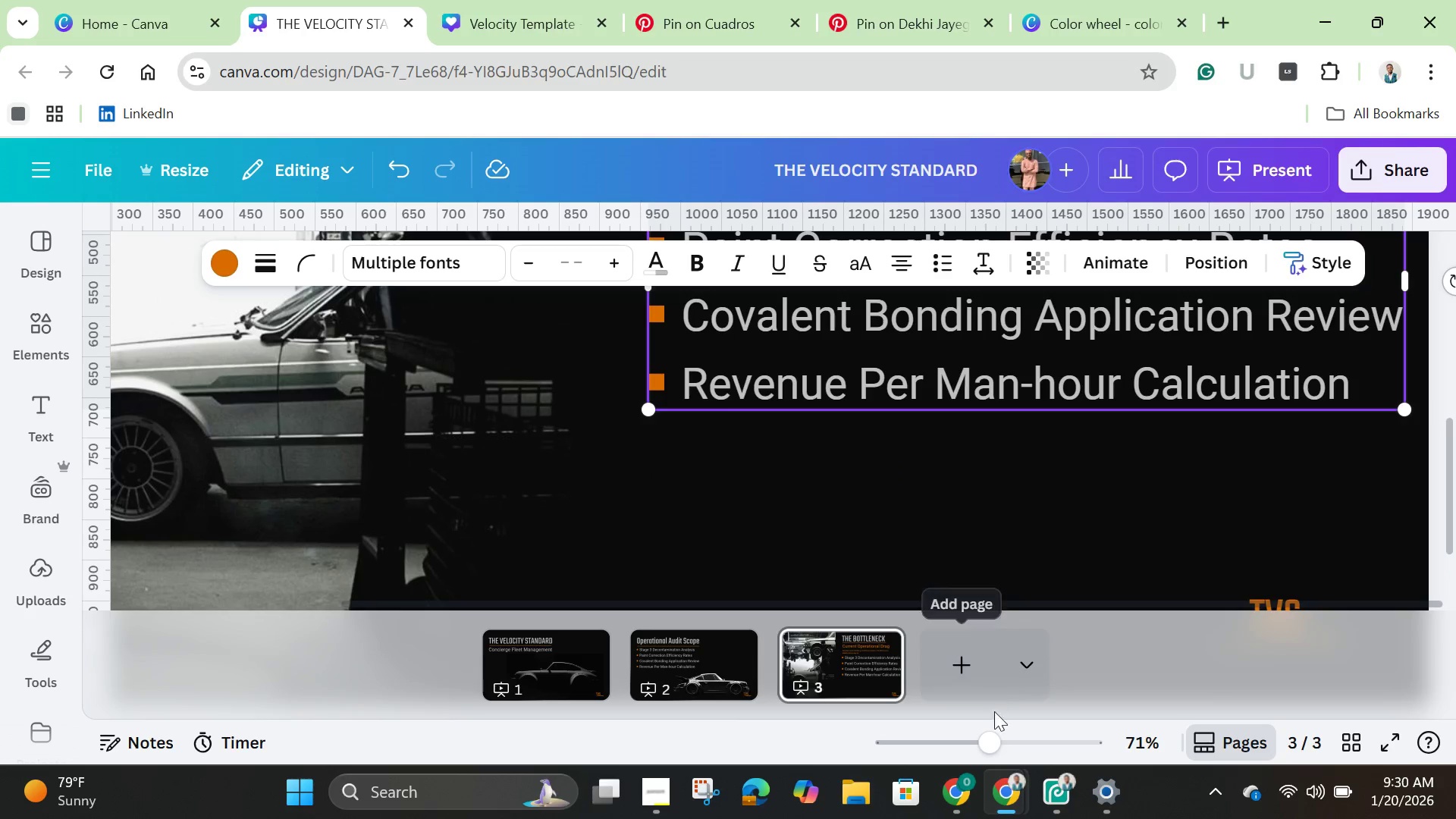 
left_click_drag(start_coordinate=[984, 730], to_coordinate=[941, 726])
 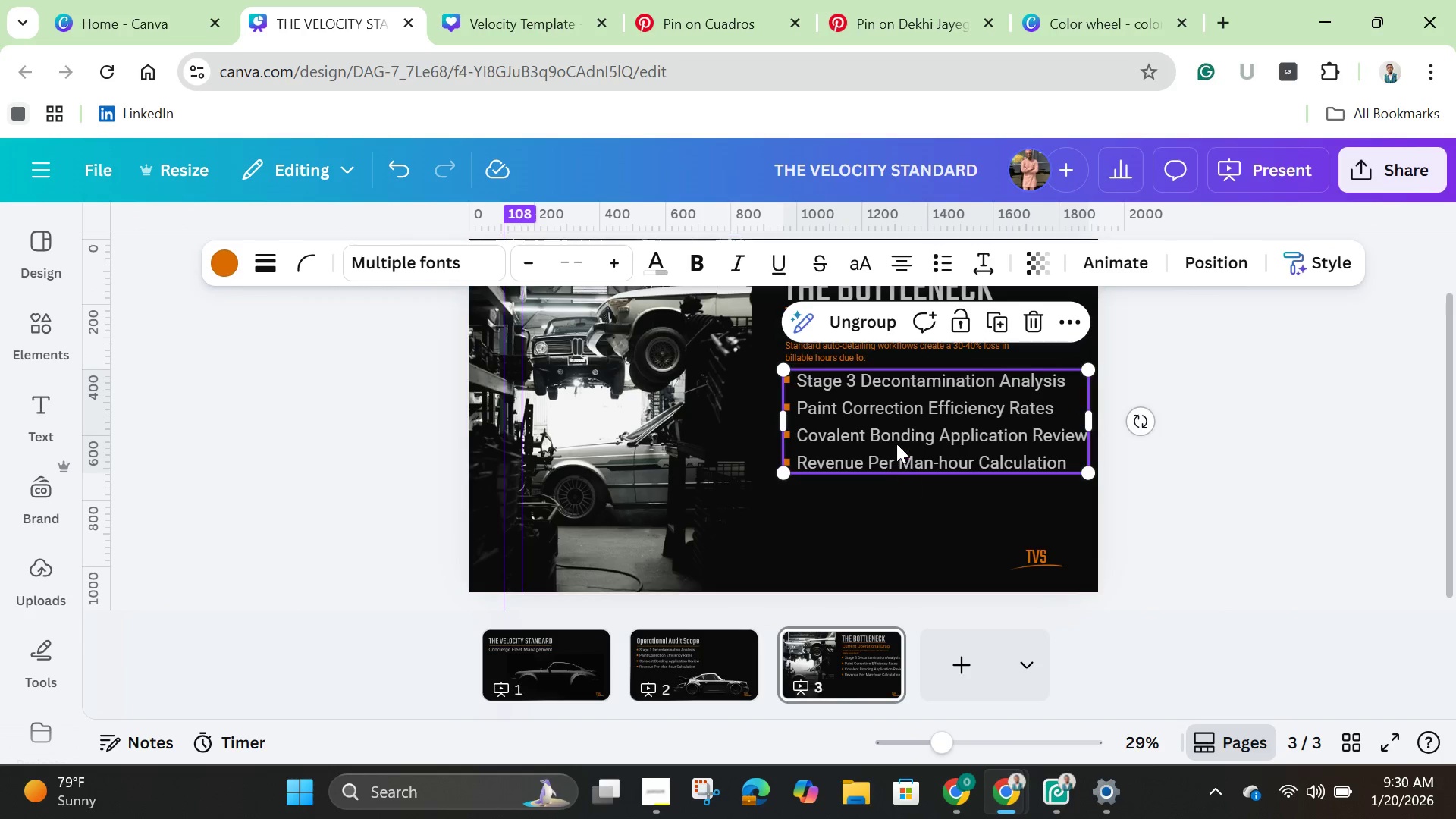 
left_click_drag(start_coordinate=[893, 440], to_coordinate=[883, 472])
 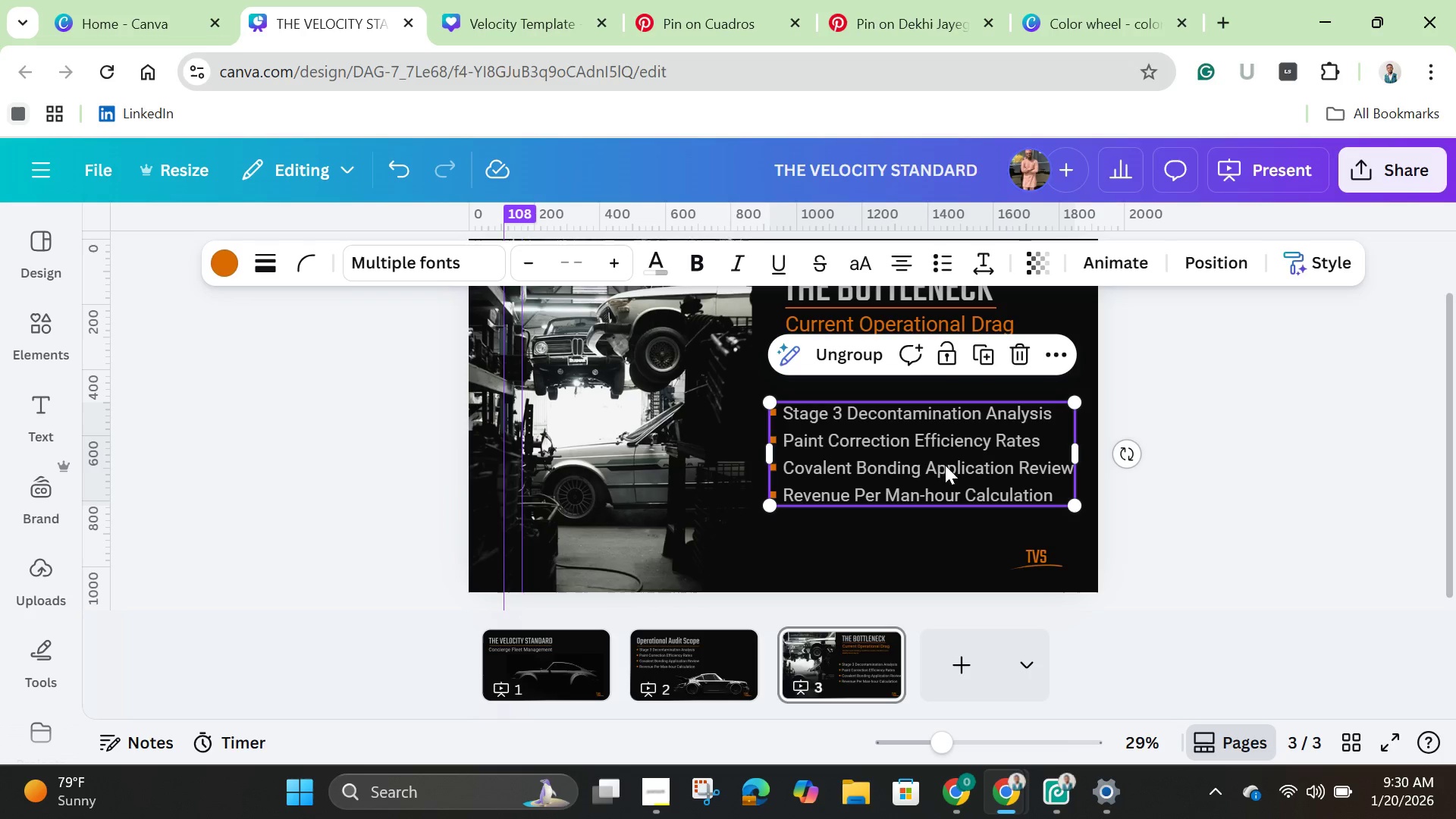 
left_click_drag(start_coordinate=[930, 463], to_coordinate=[922, 465])
 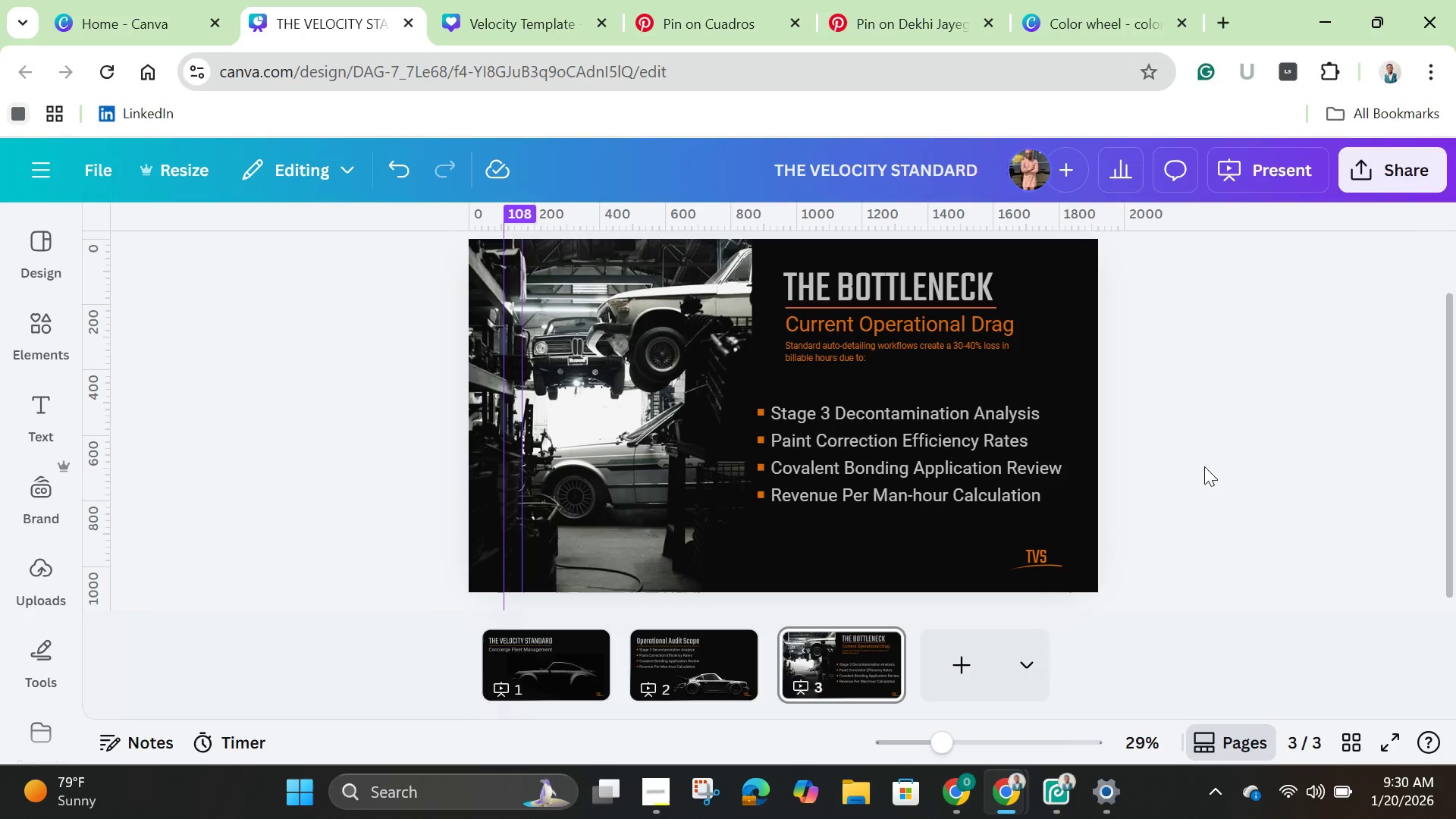 
scroll: coordinate [1204, 466], scroll_direction: up, amount: 2.0
 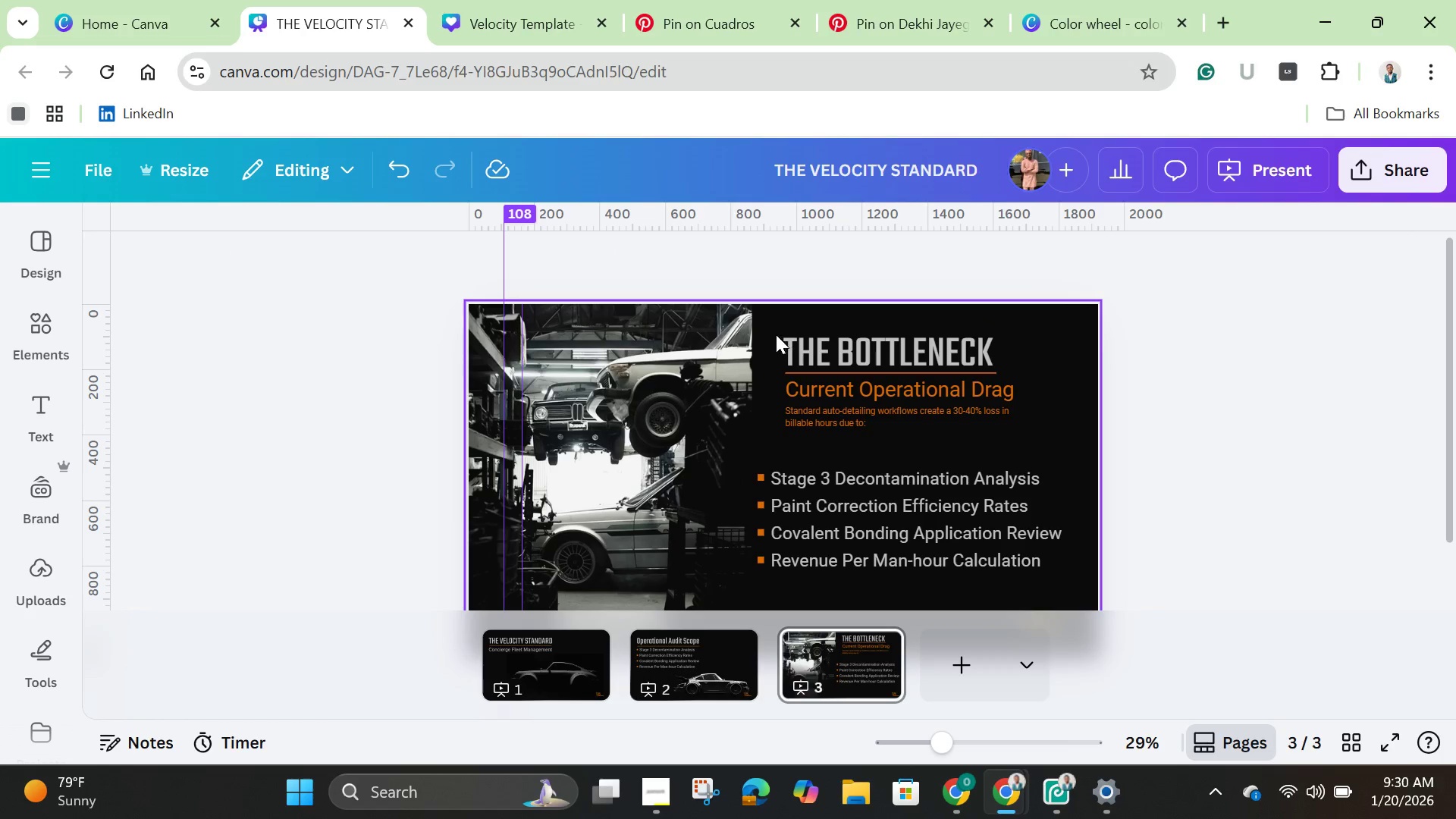 
left_click_drag(start_coordinate=[767, 333], to_coordinate=[837, 432])
 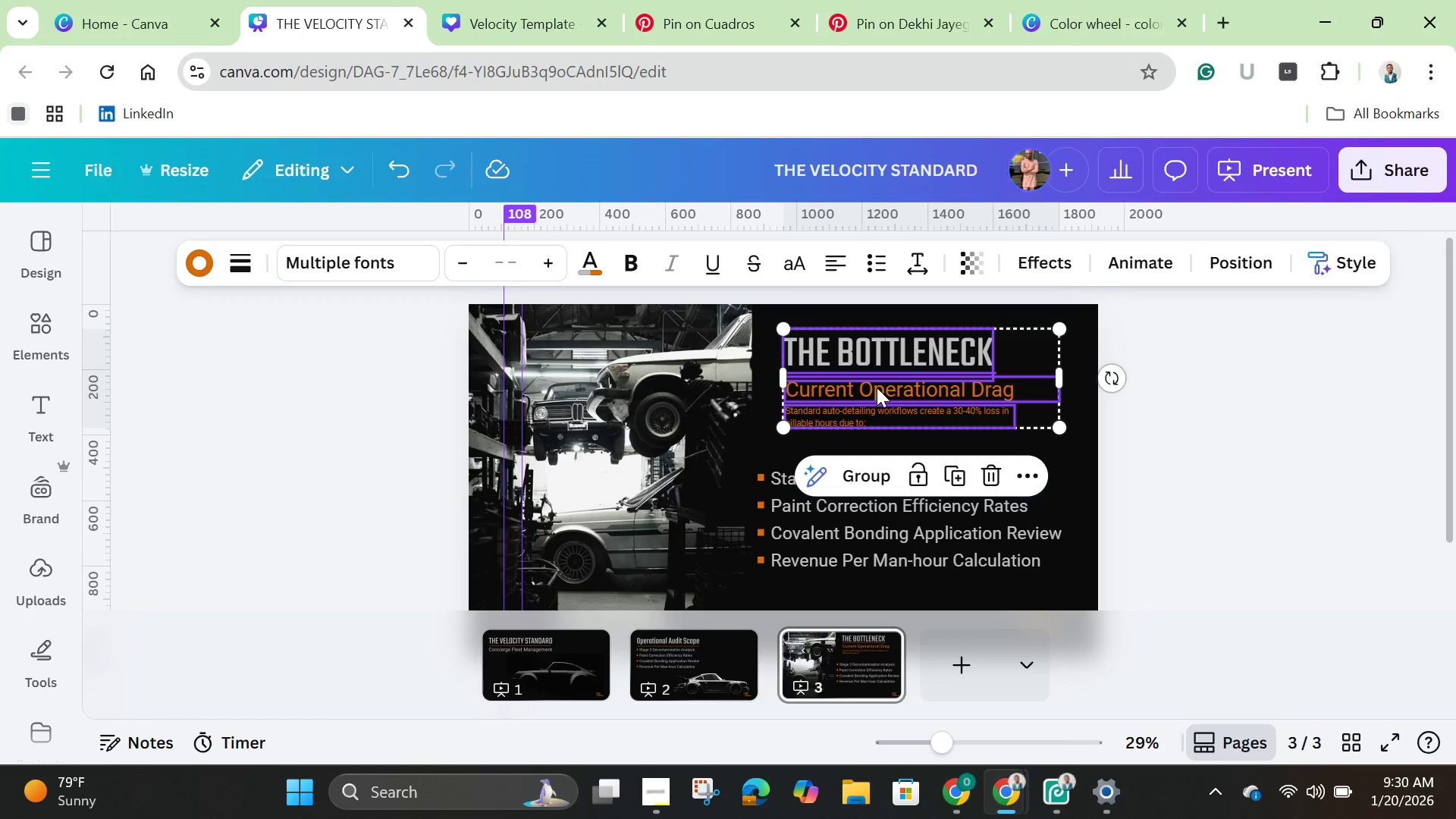 
left_click_drag(start_coordinate=[877, 388], to_coordinate=[849, 404])
 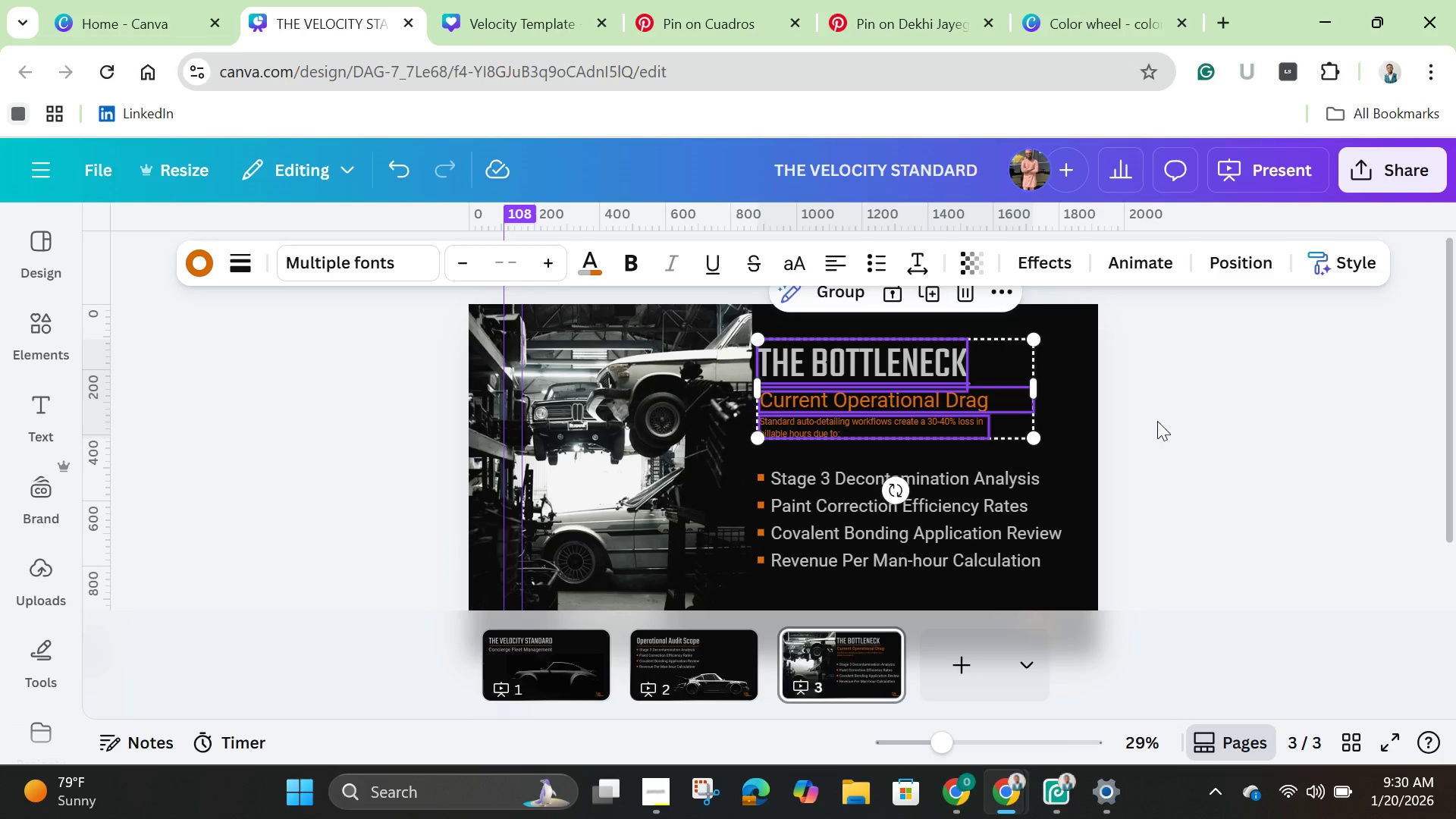 
left_click([1157, 421])
 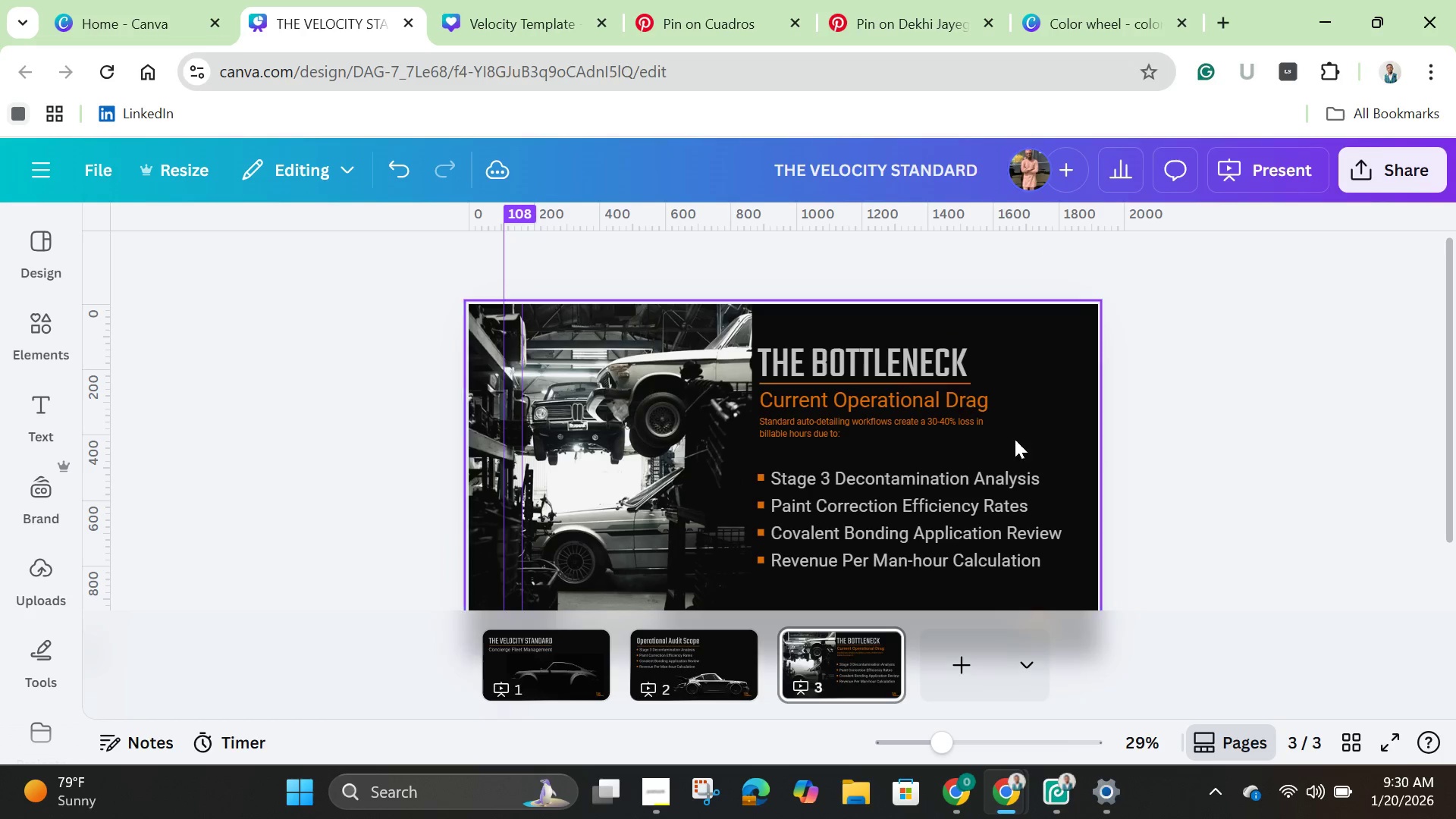 
left_click_drag(start_coordinate=[940, 528], to_coordinate=[939, 512])
 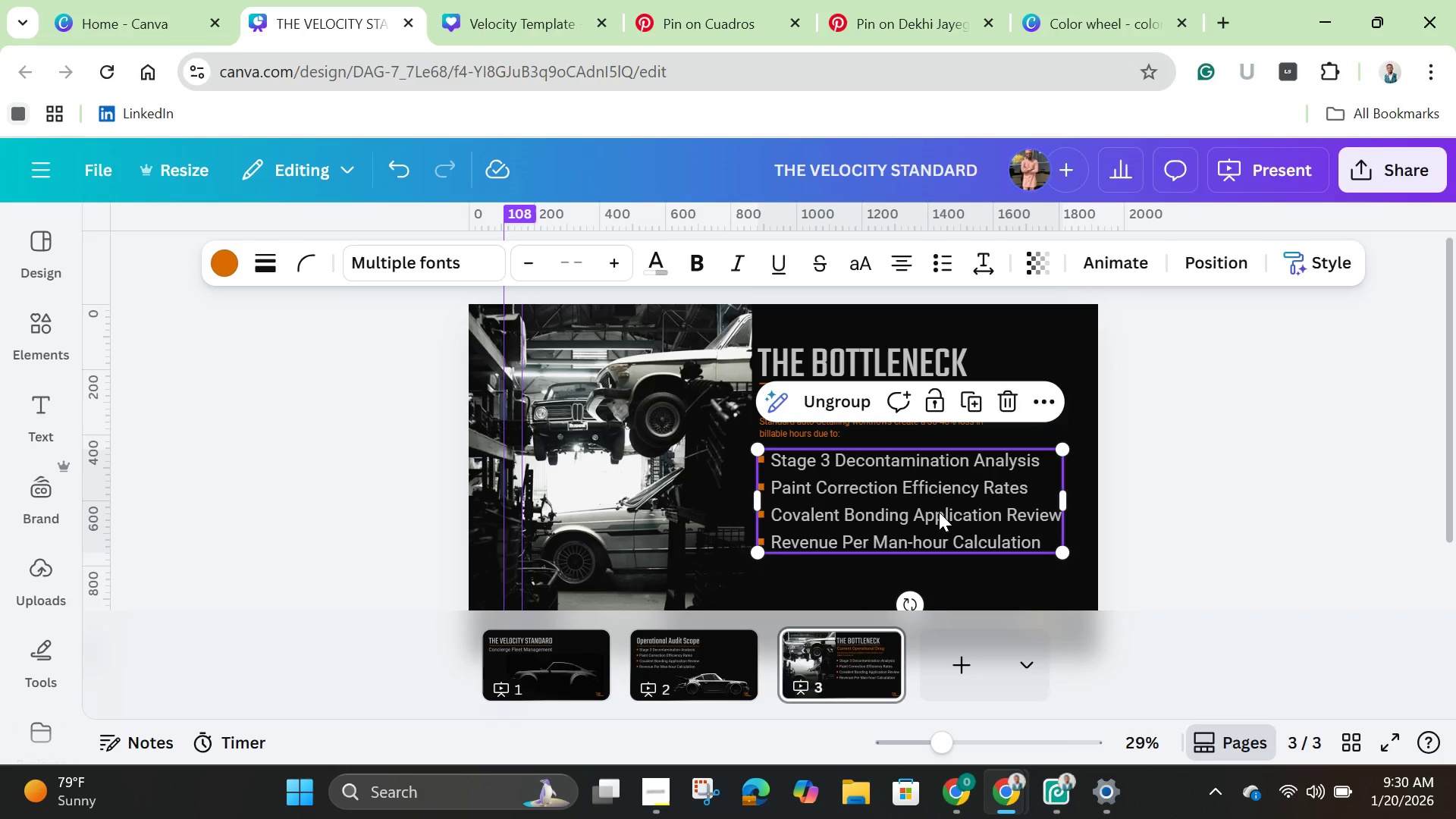 
left_click([939, 512])
 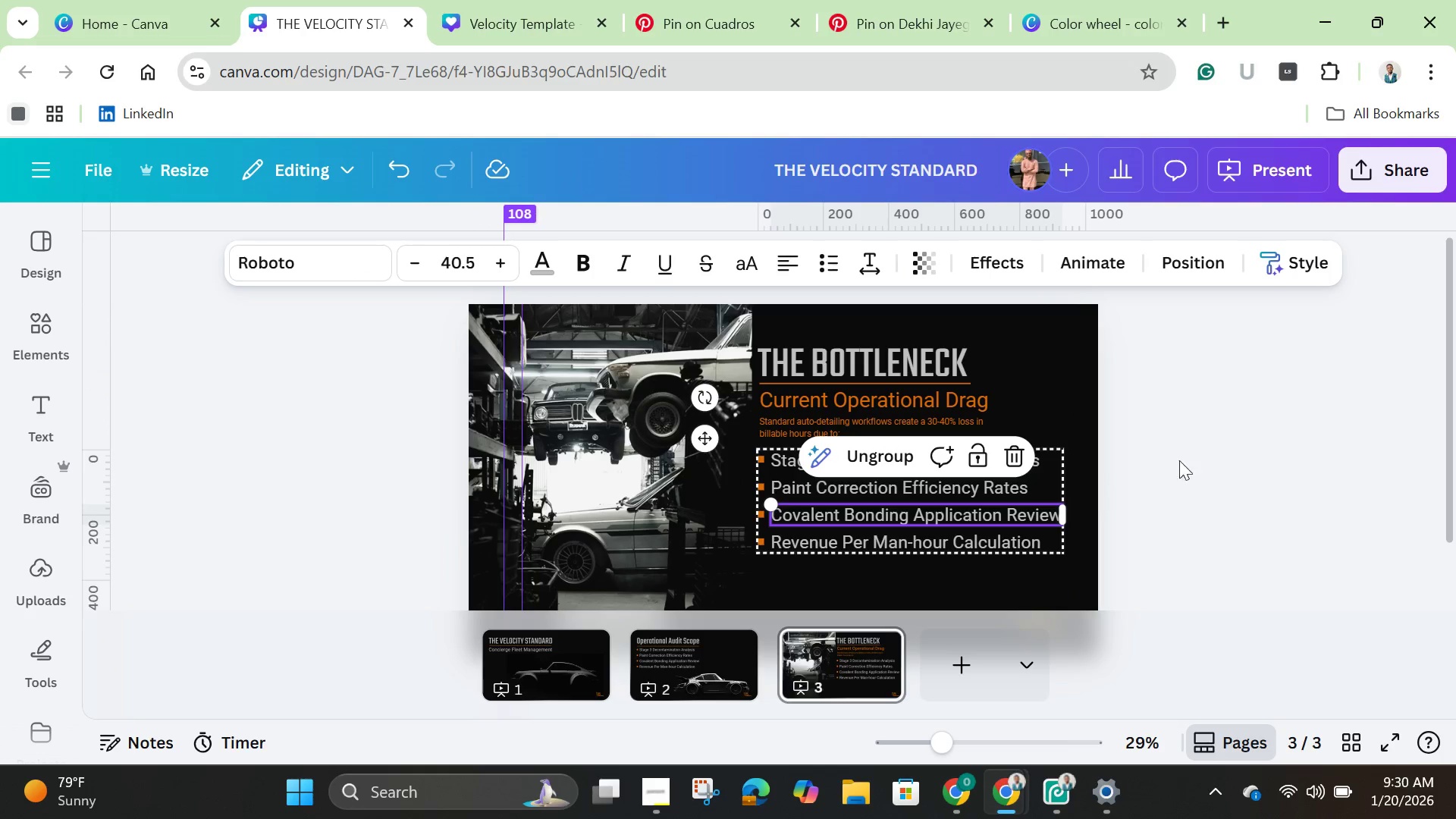 
left_click([1197, 447])
 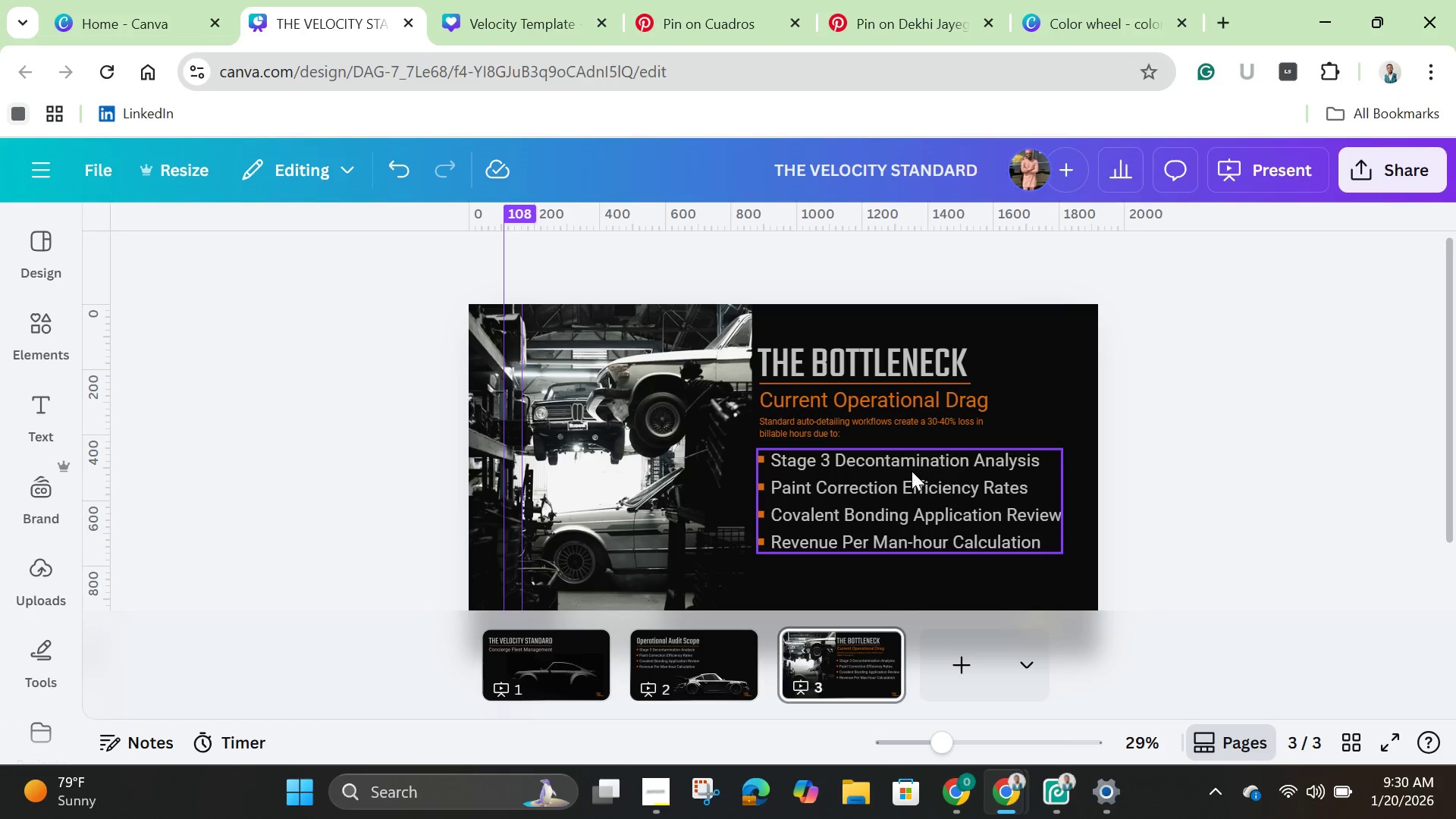 
left_click([909, 471])
 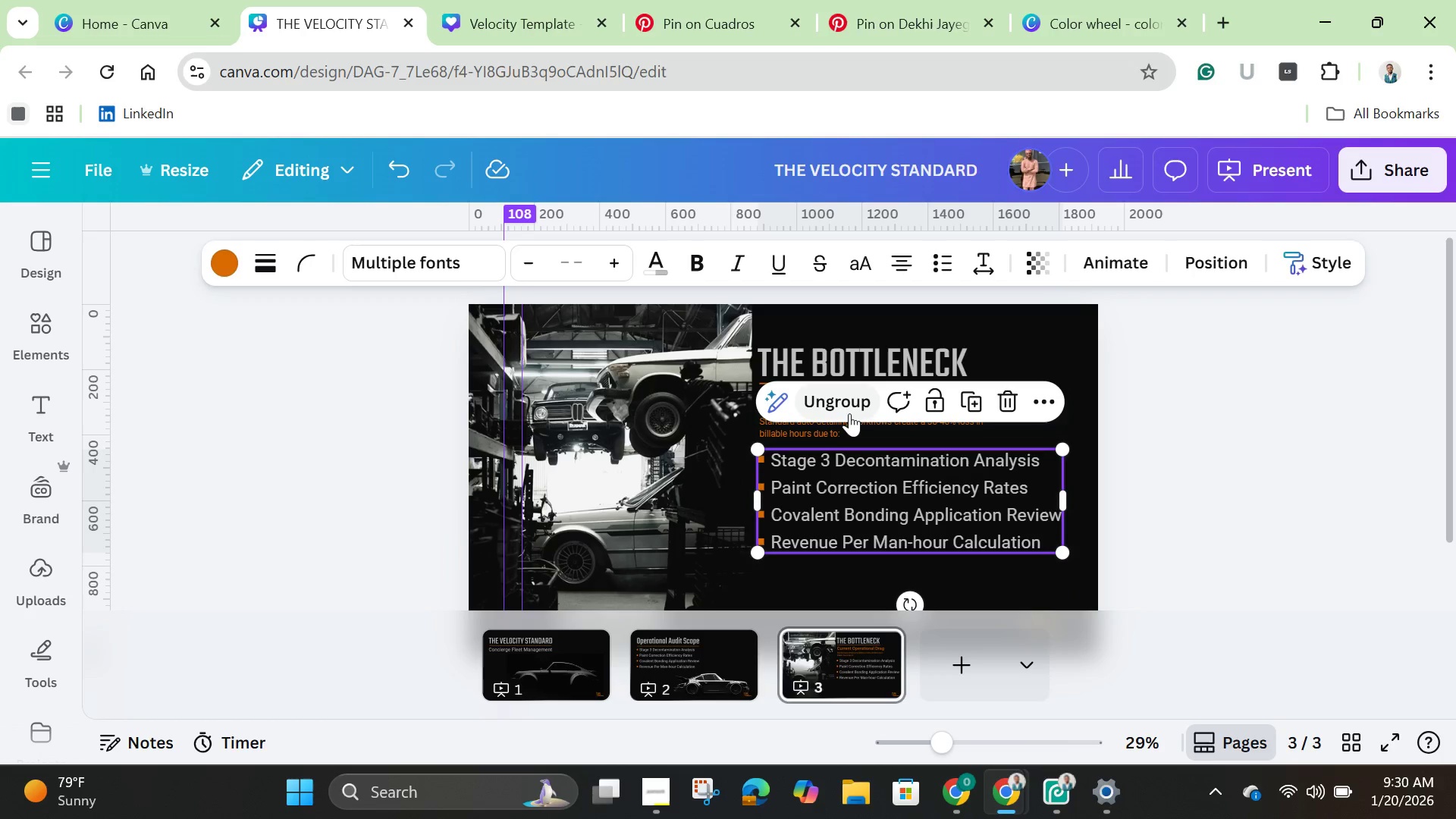 
left_click([845, 406])
 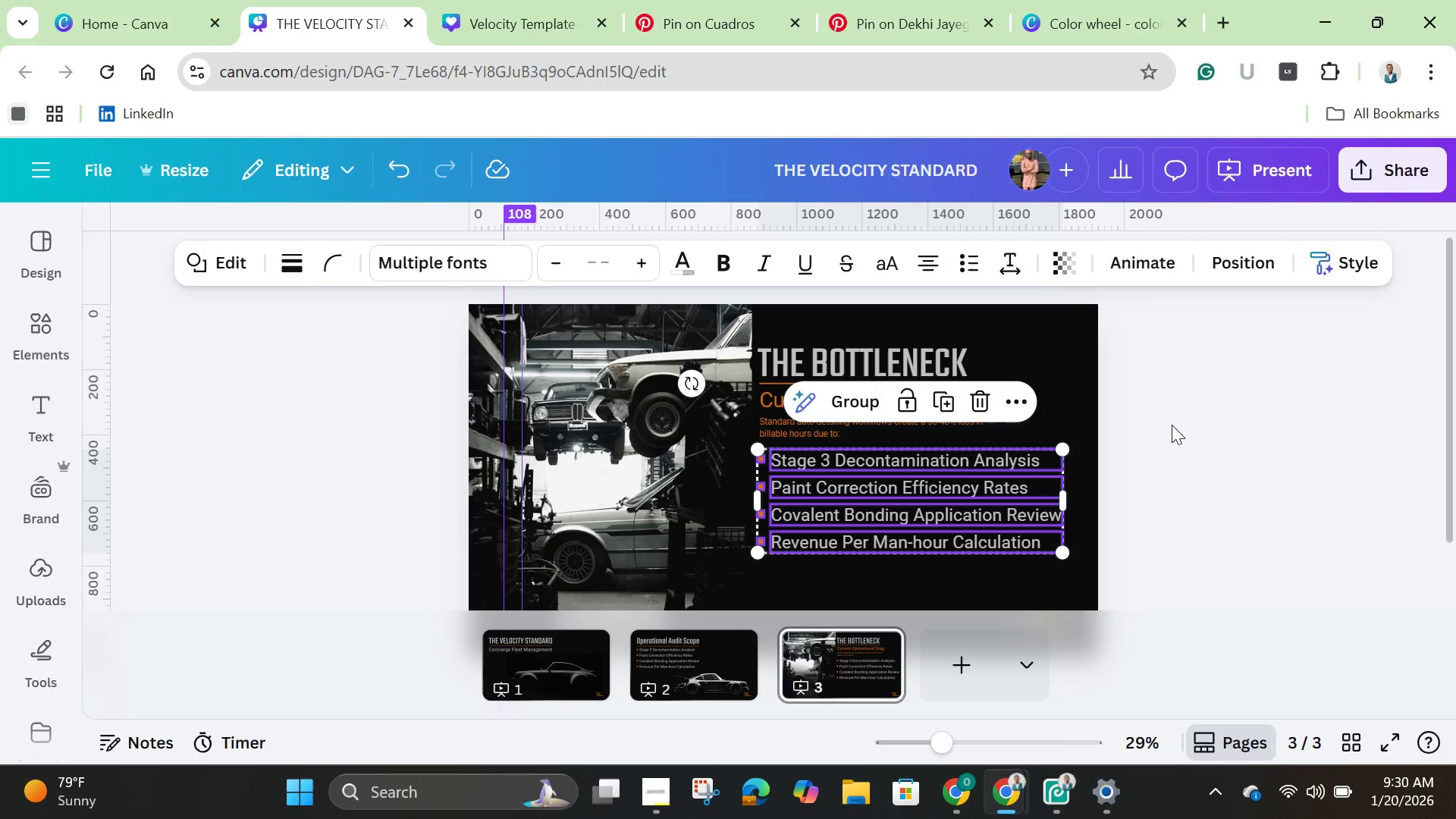 
left_click([1172, 425])
 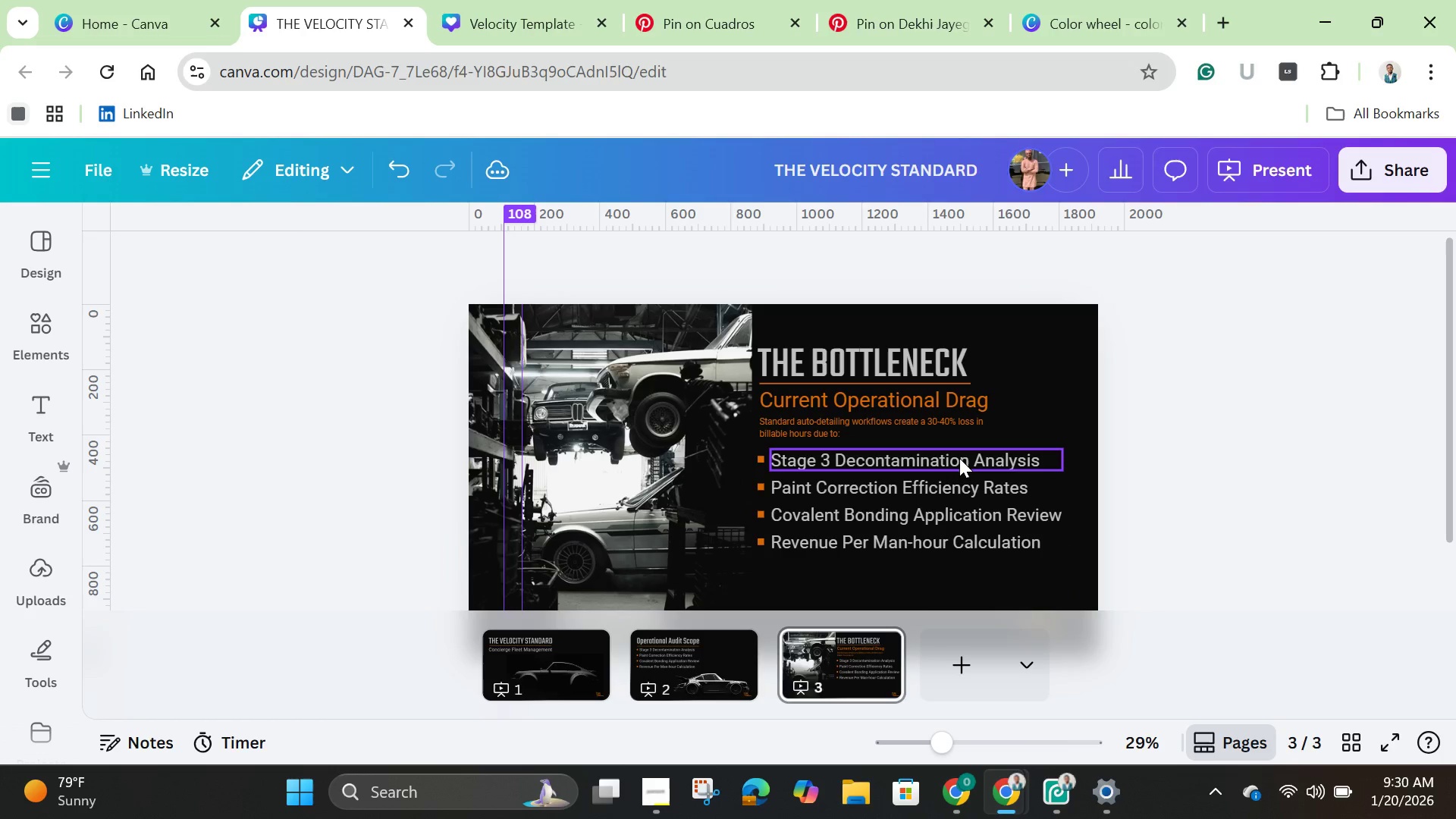 
left_click([956, 461])
 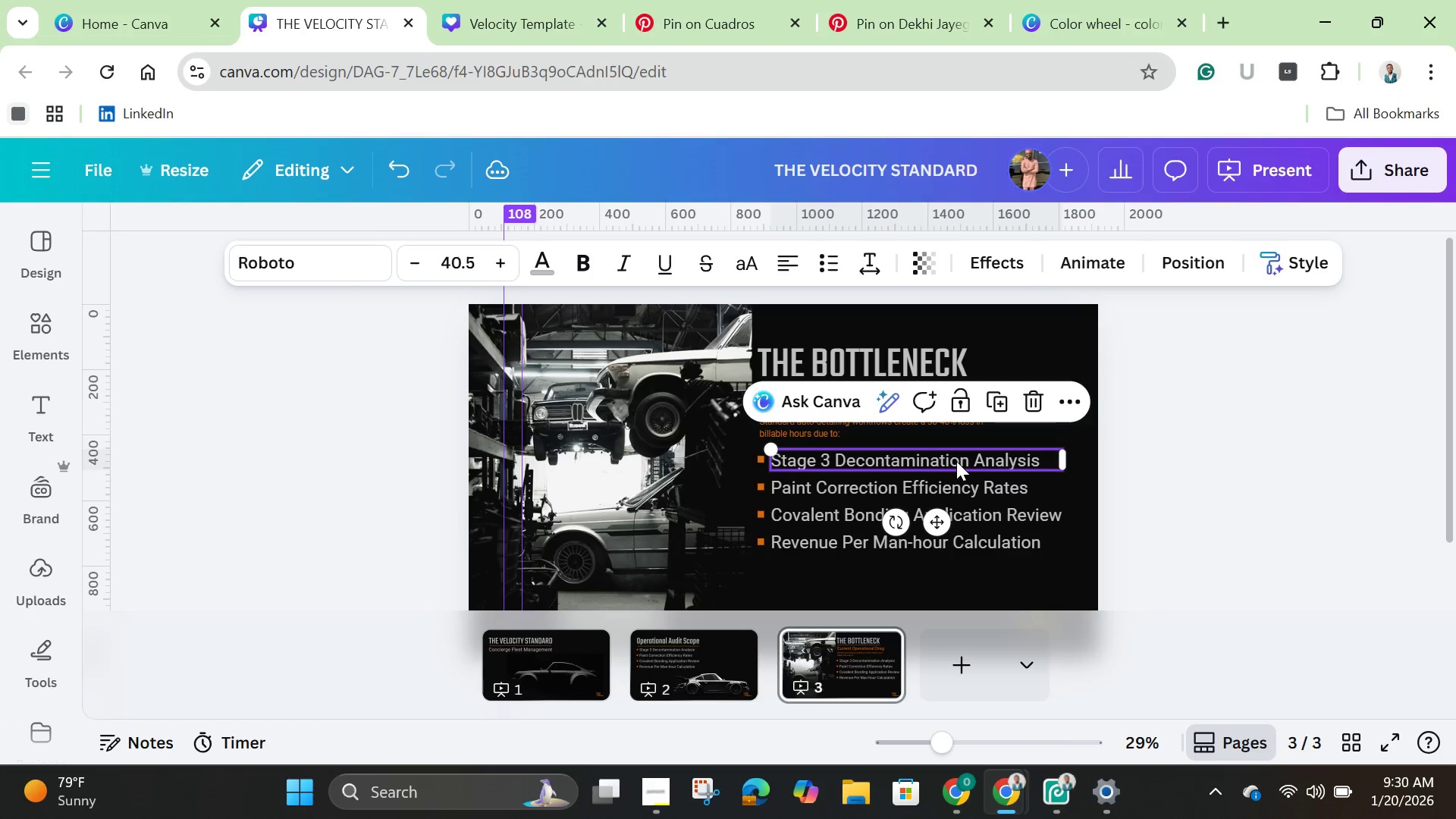 
left_click([956, 461])
 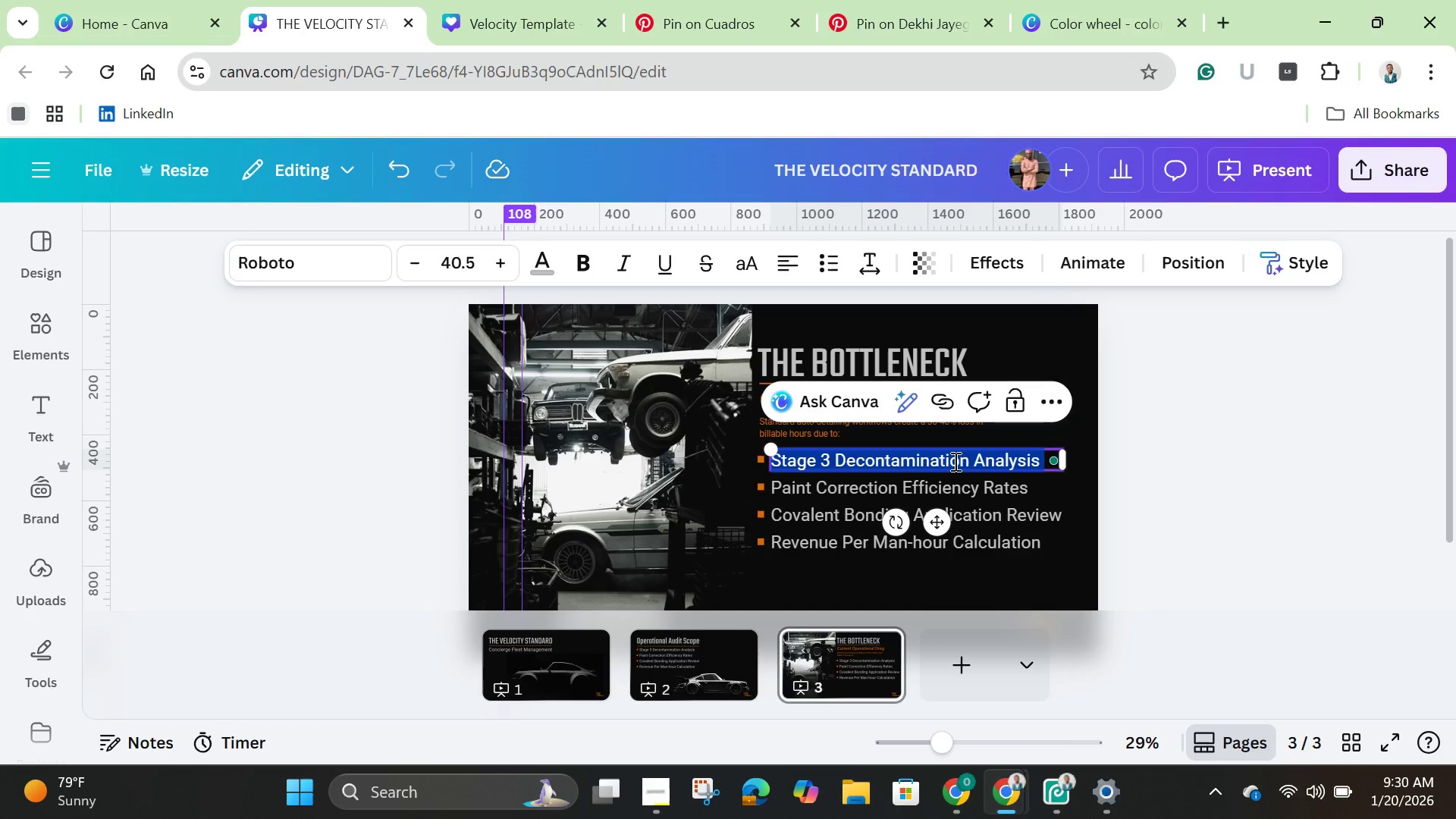 
key(Backspace)
type(Inefficient bay layout)
 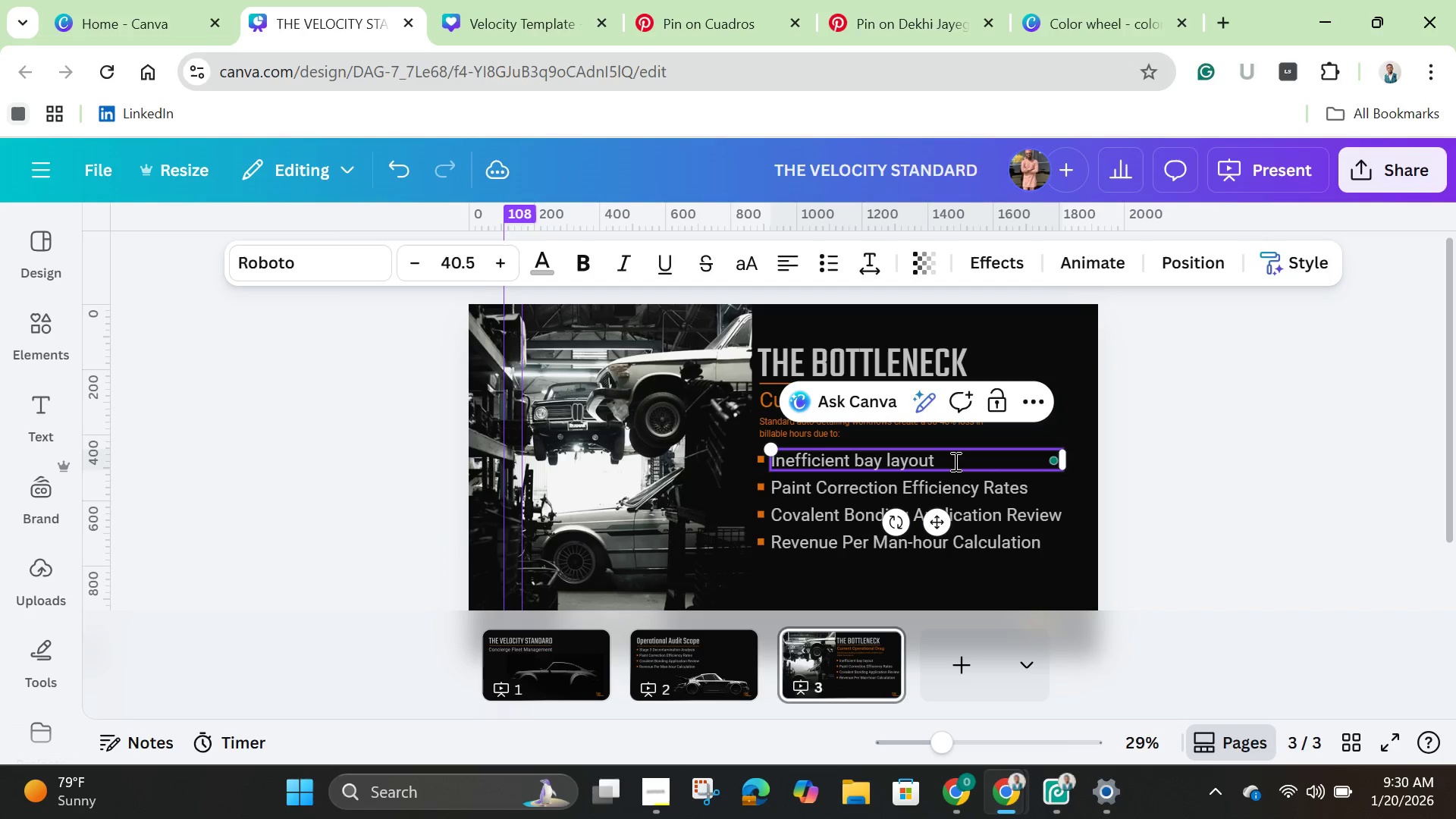 
left_click([915, 490])
 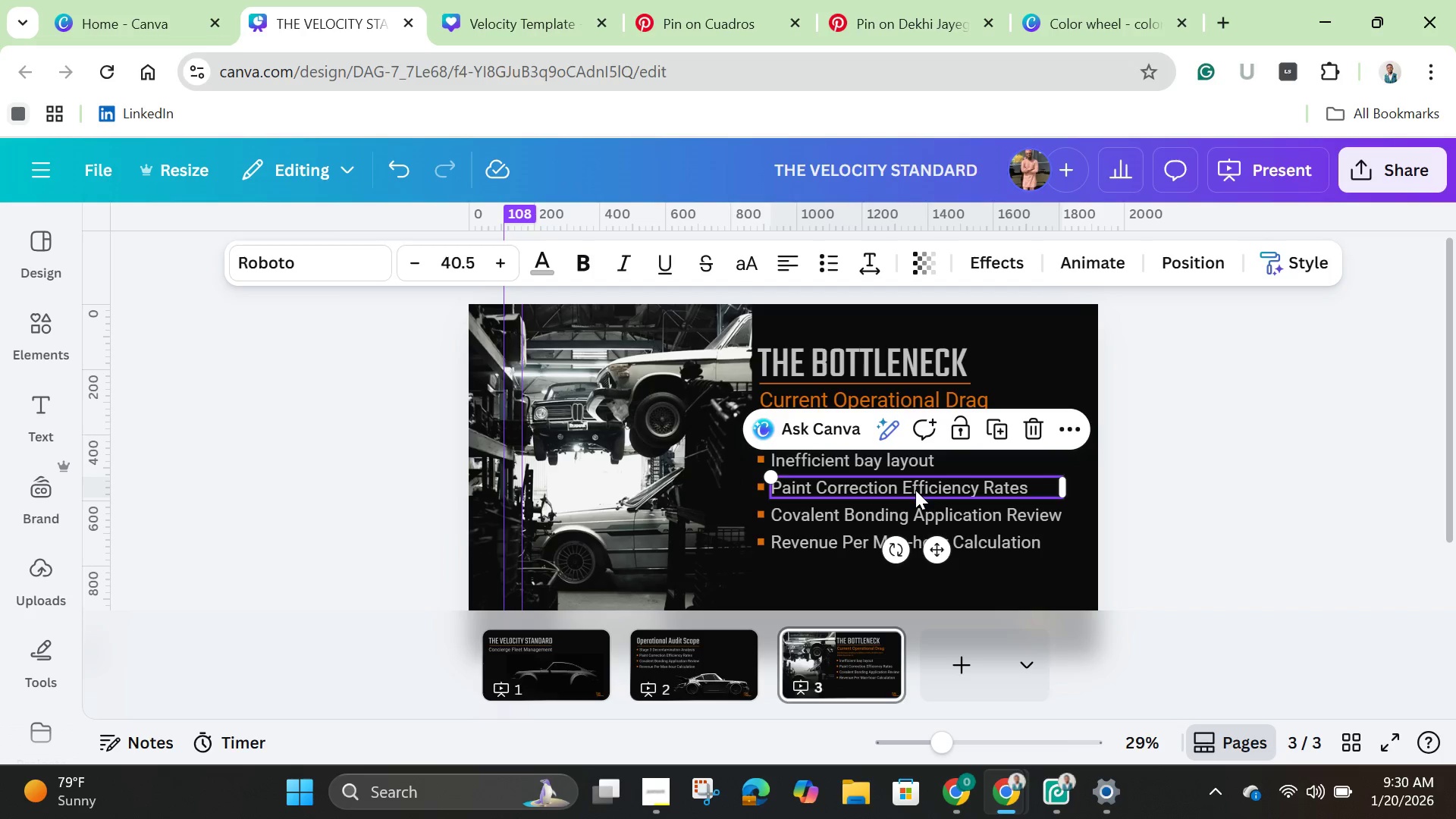 
left_click([915, 490])
 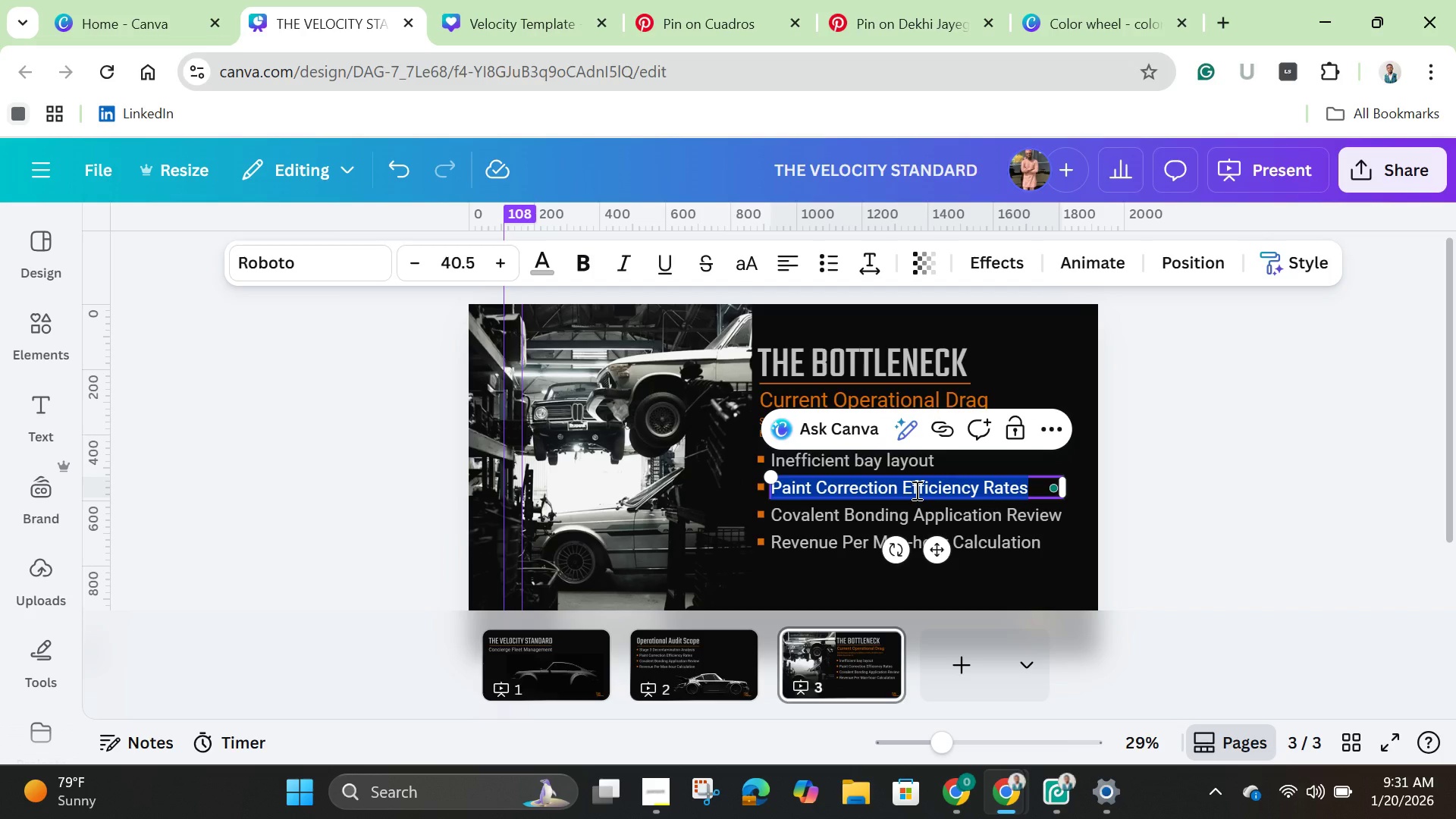 
key(Backspace)
type(Cross )
key(Backspace)
type(0)
key(Backspace)
type(-contamination risks)
 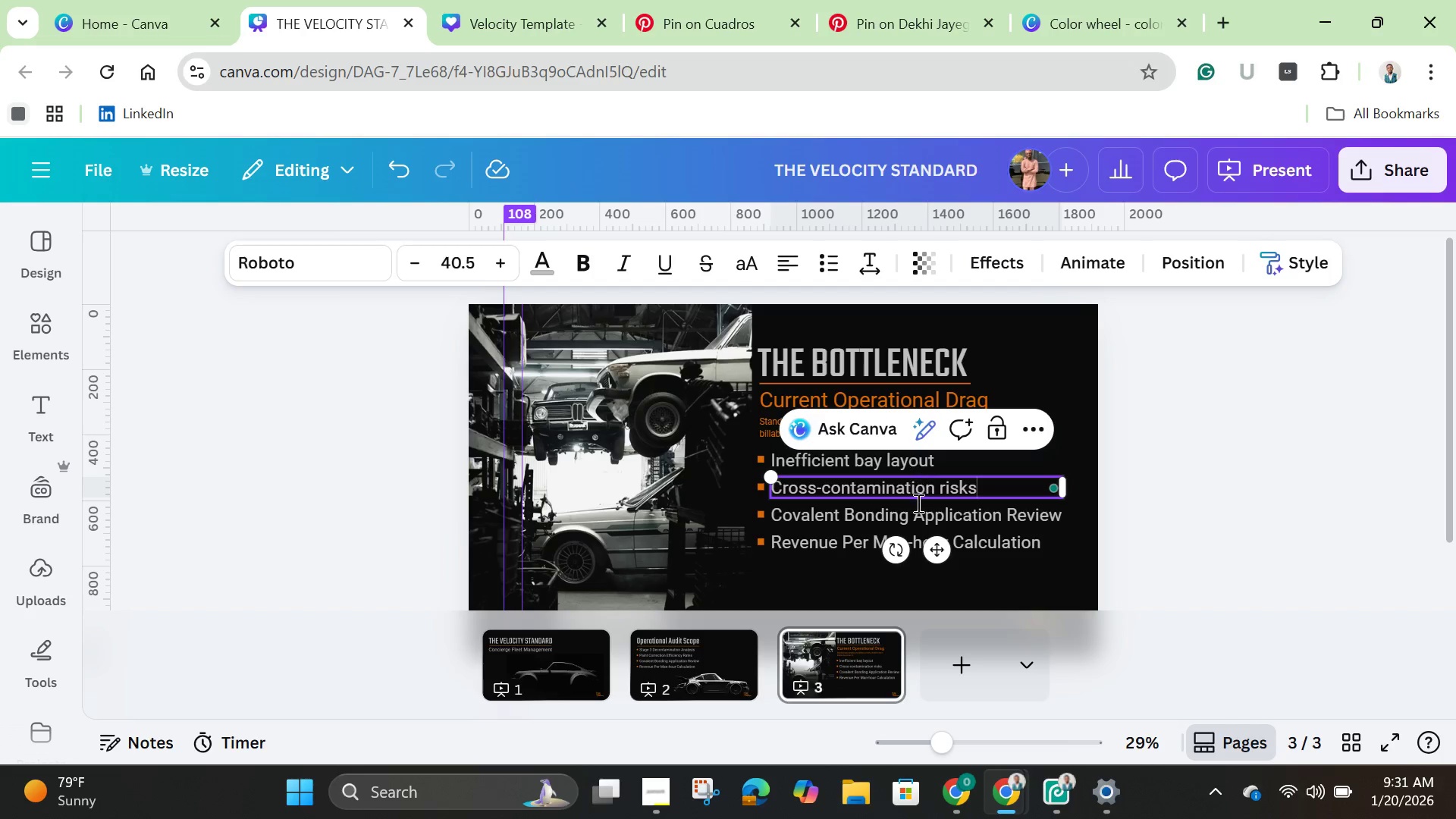 
double_click([915, 516])
 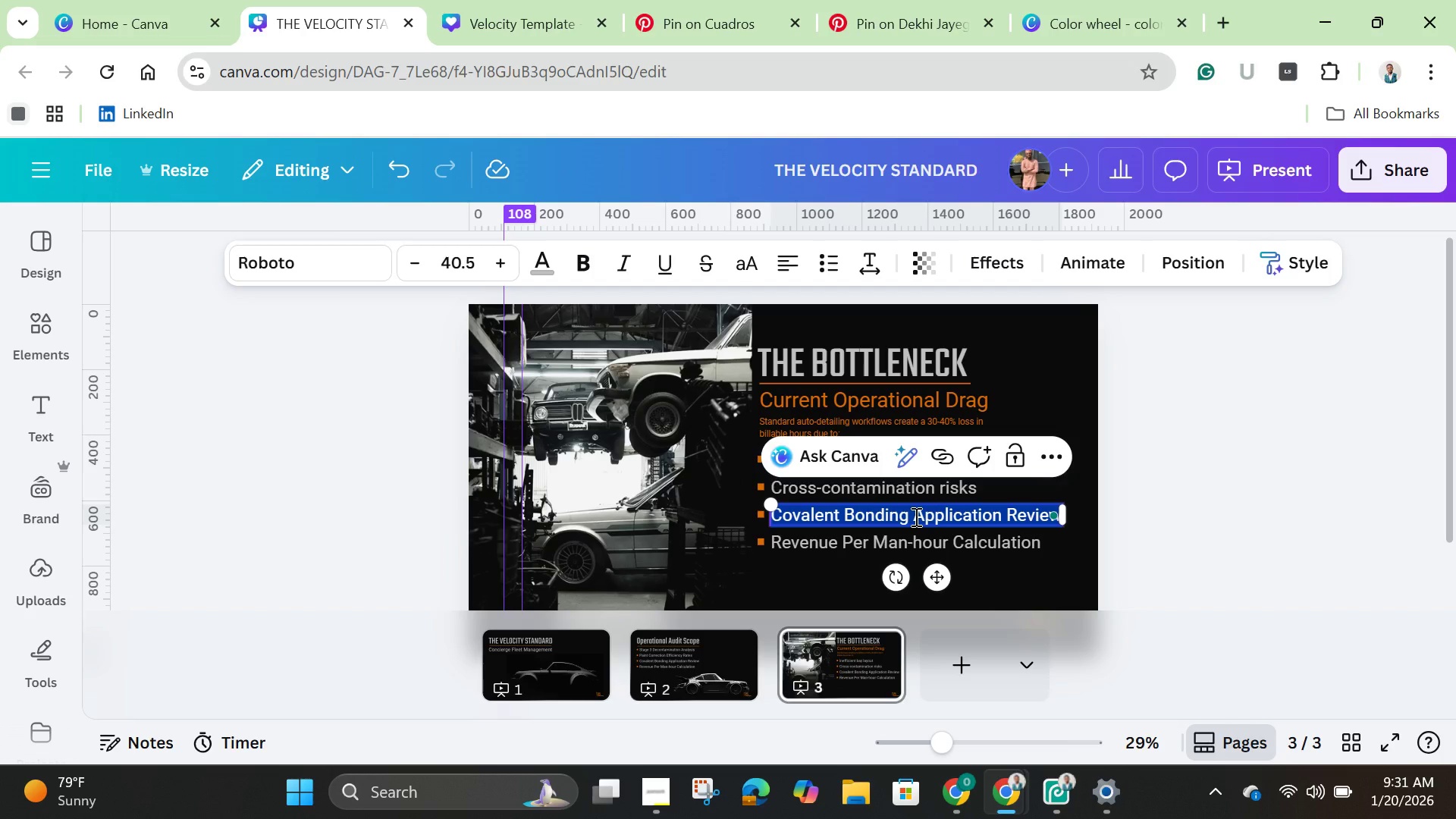 
key(Backspace)
type(Inventory waste)
 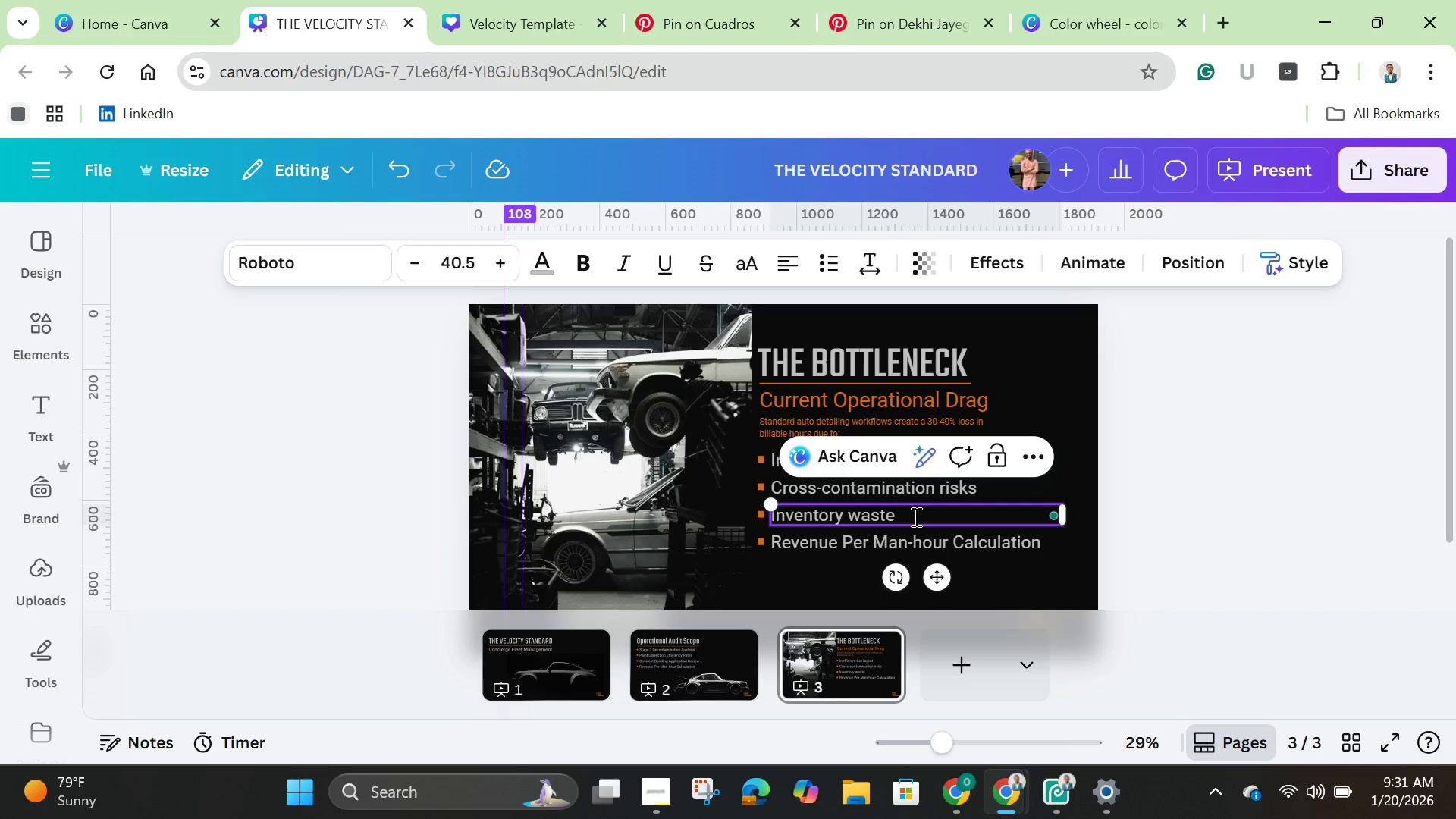 
double_click([896, 548])
 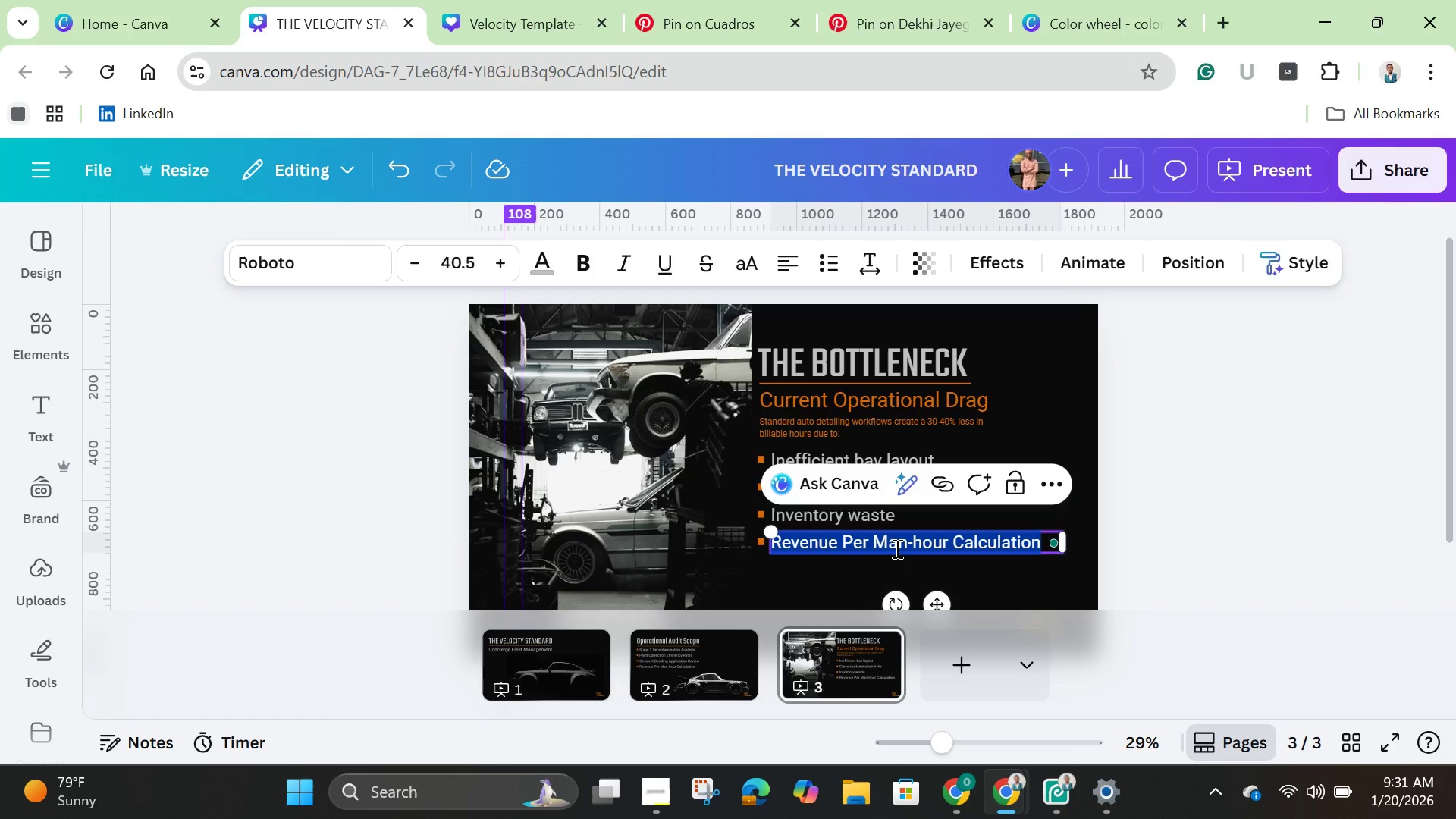 
key(Backspace)
 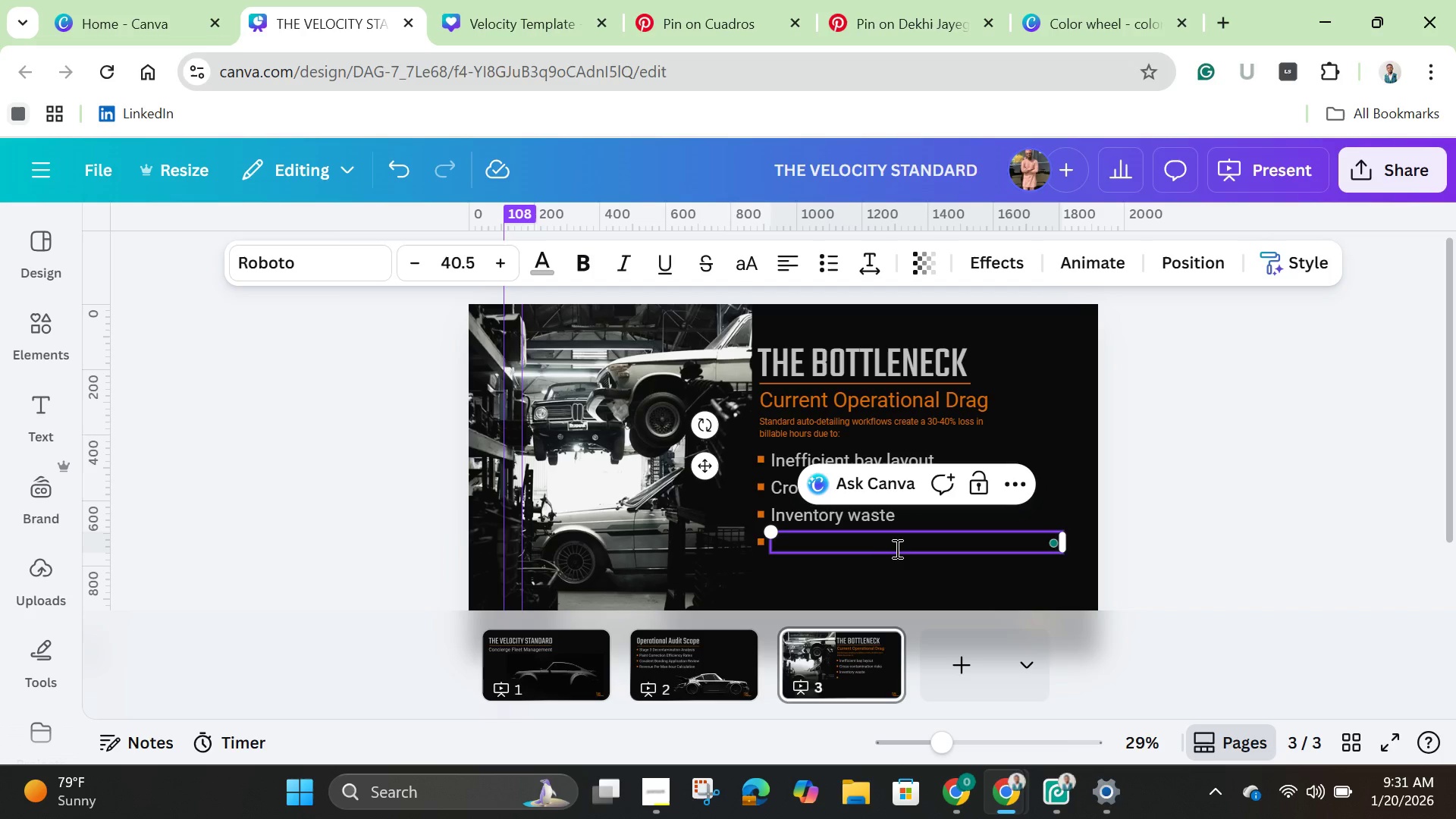 
wait(6.78)
 